 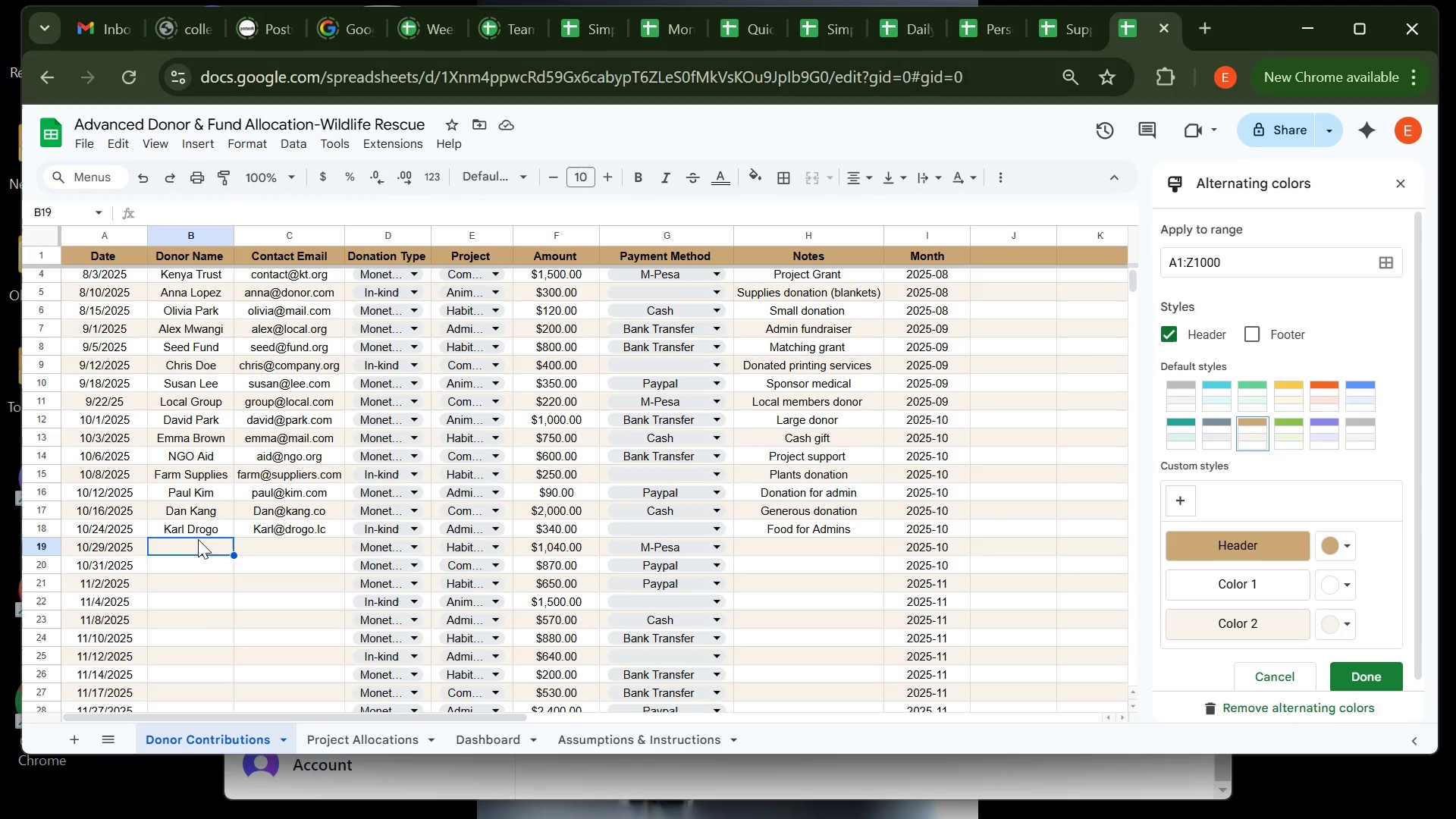 
type(Norman  Ski)
 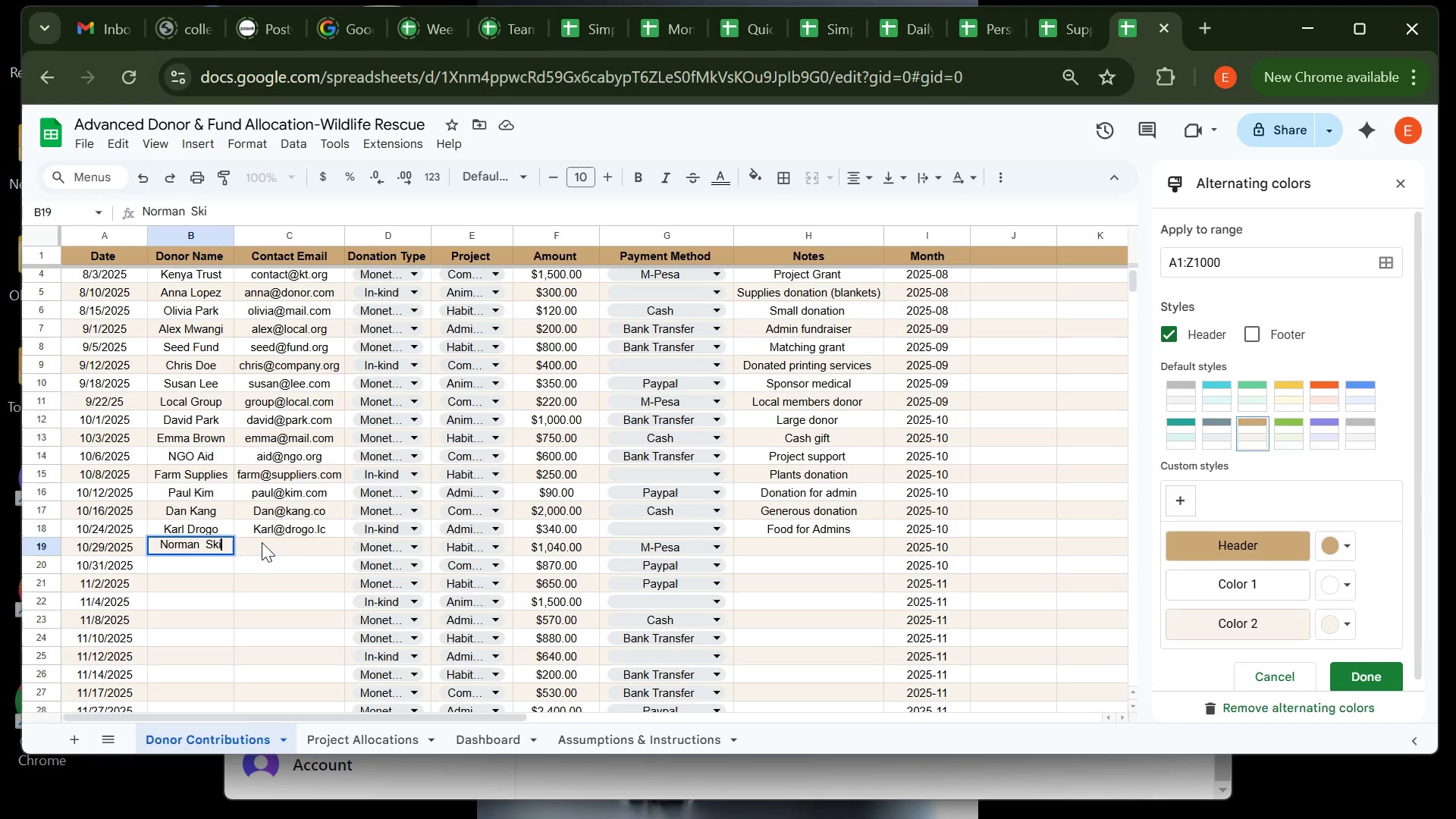 
left_click([262, 542])
 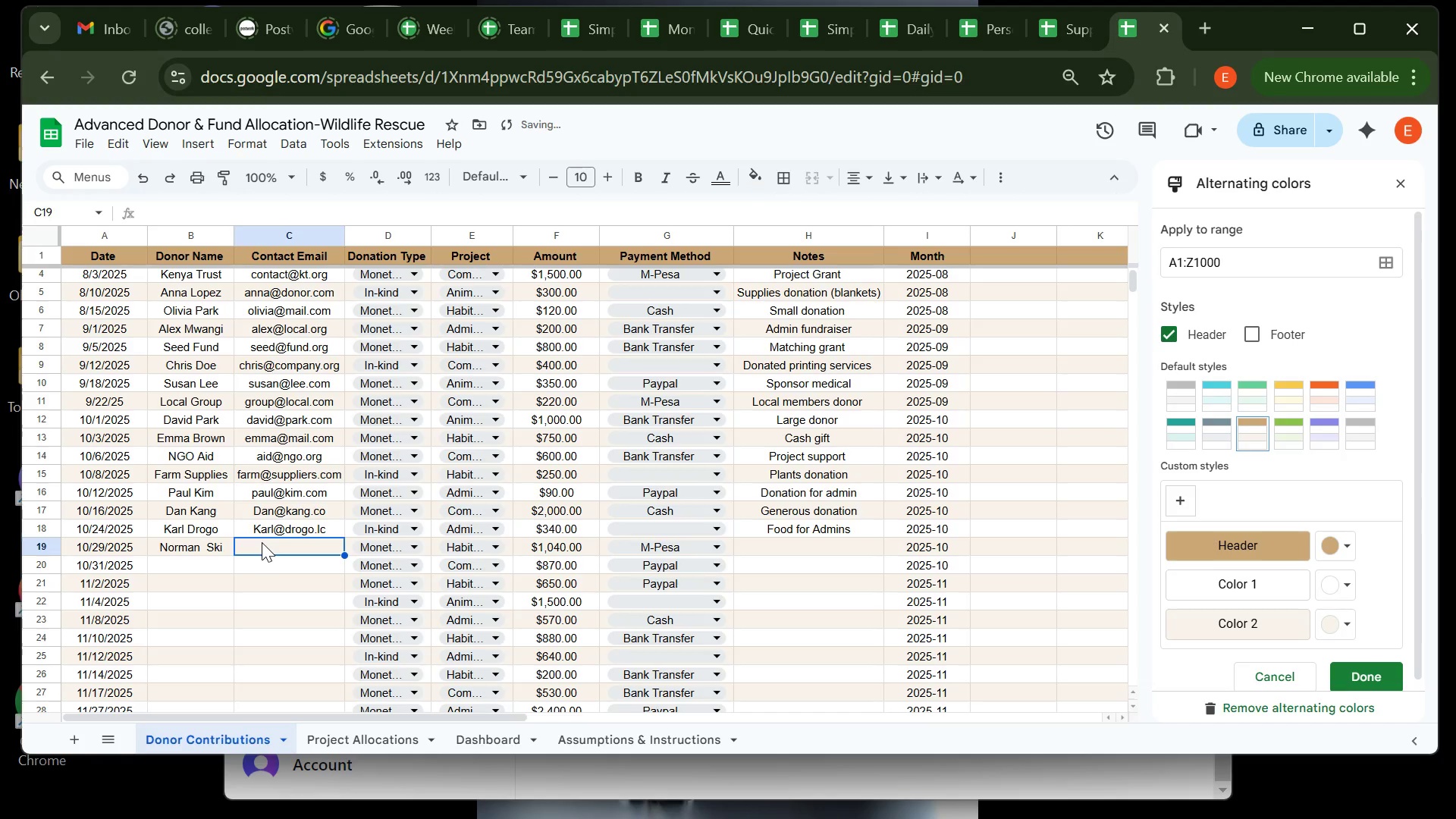 
type(Noman@miai)
key(Backspace)
key(Backspace)
key(Backspace)
type(ail.com)
 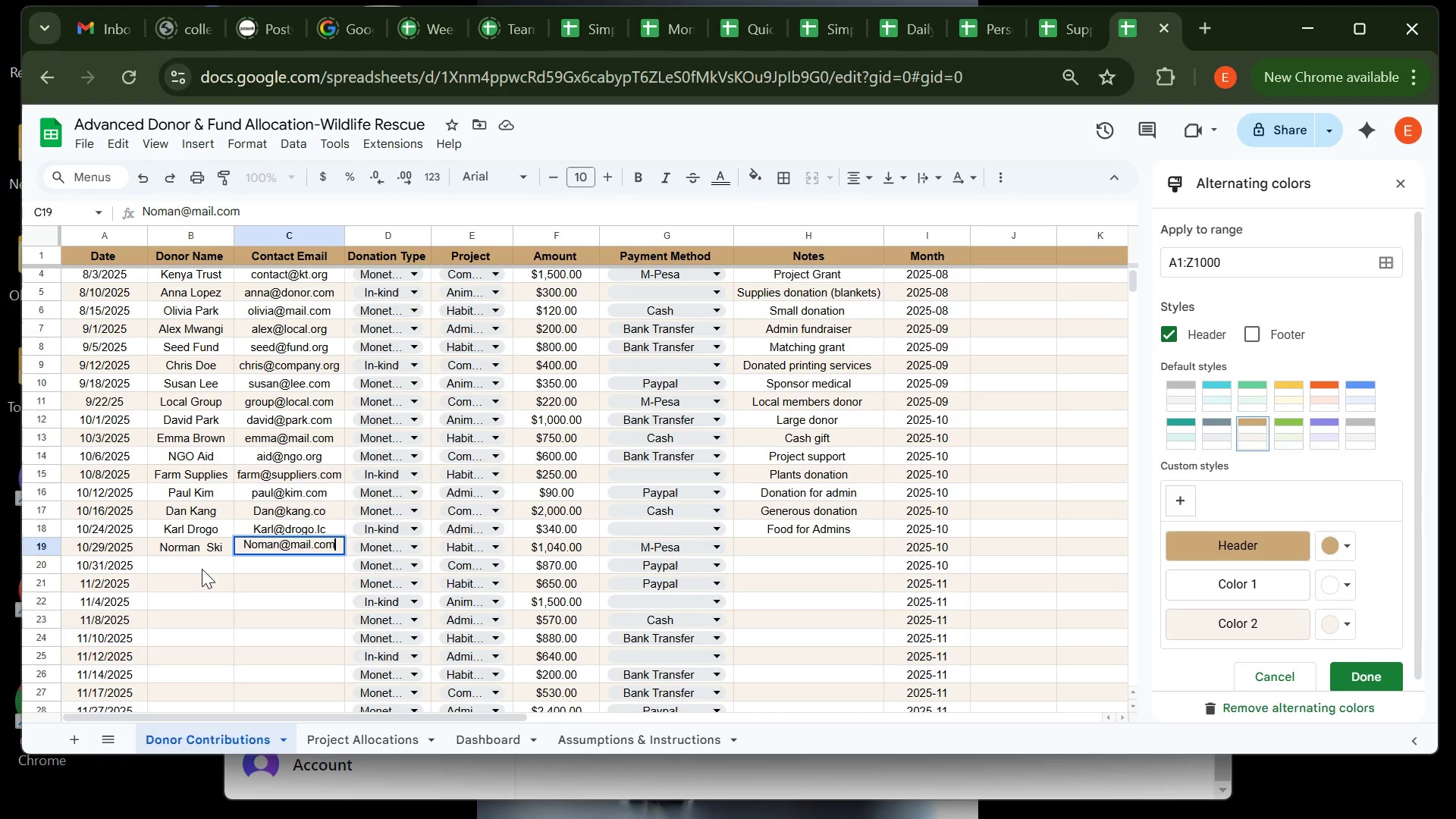 
left_click([202, 569])
 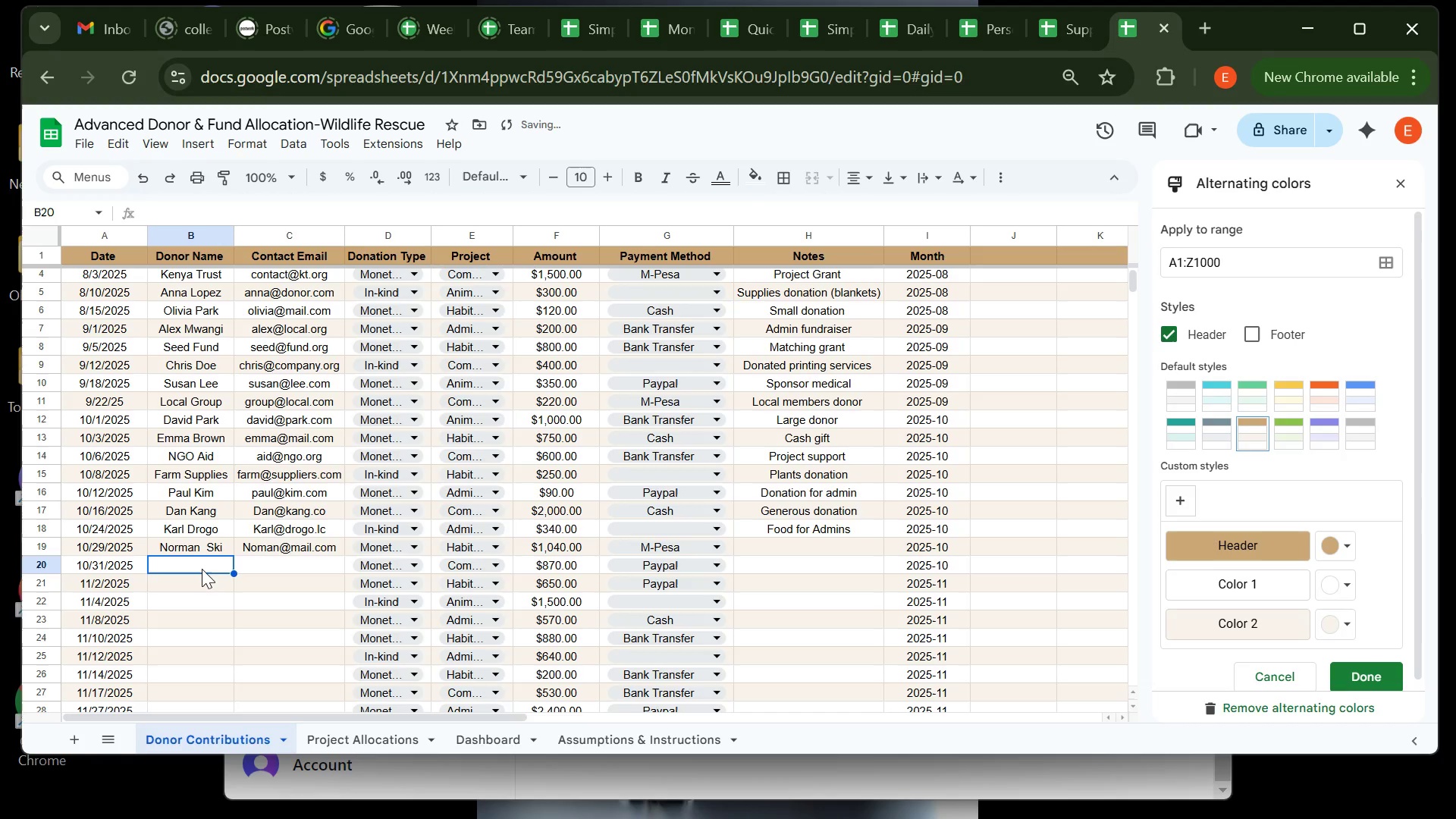 
type(Herbert Dom)
 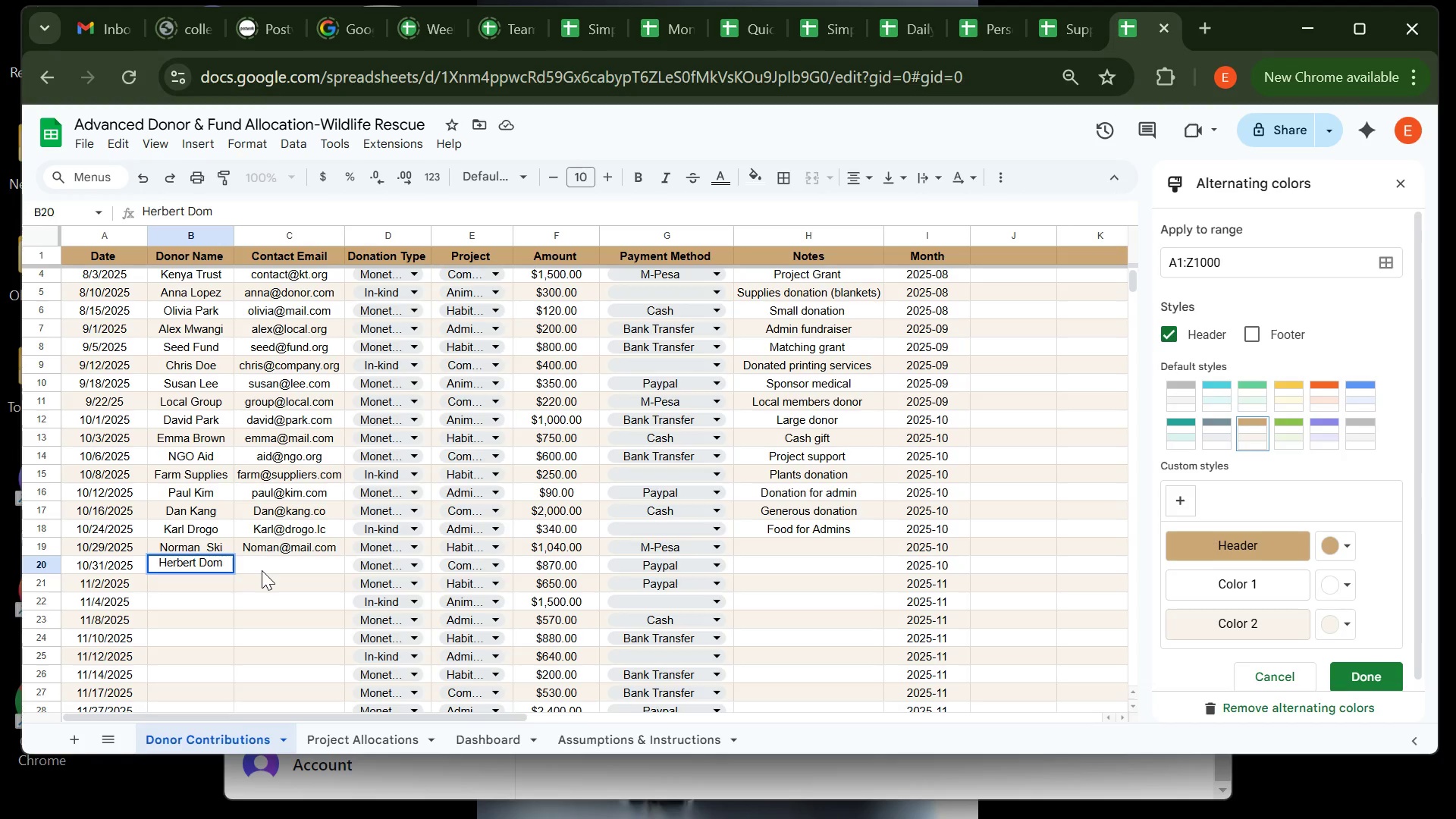 
left_click([262, 570])
 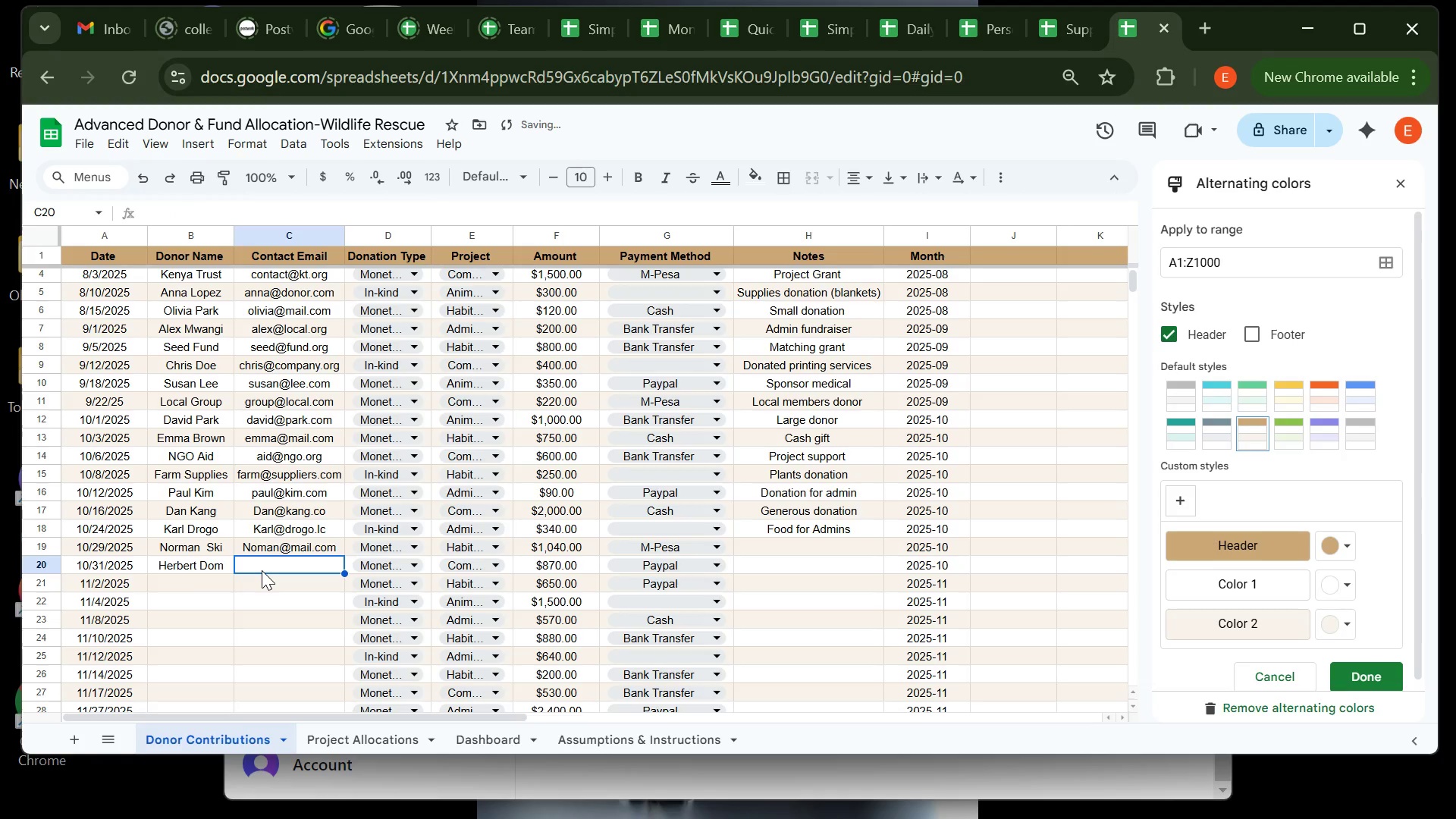 
type(Herbert)
 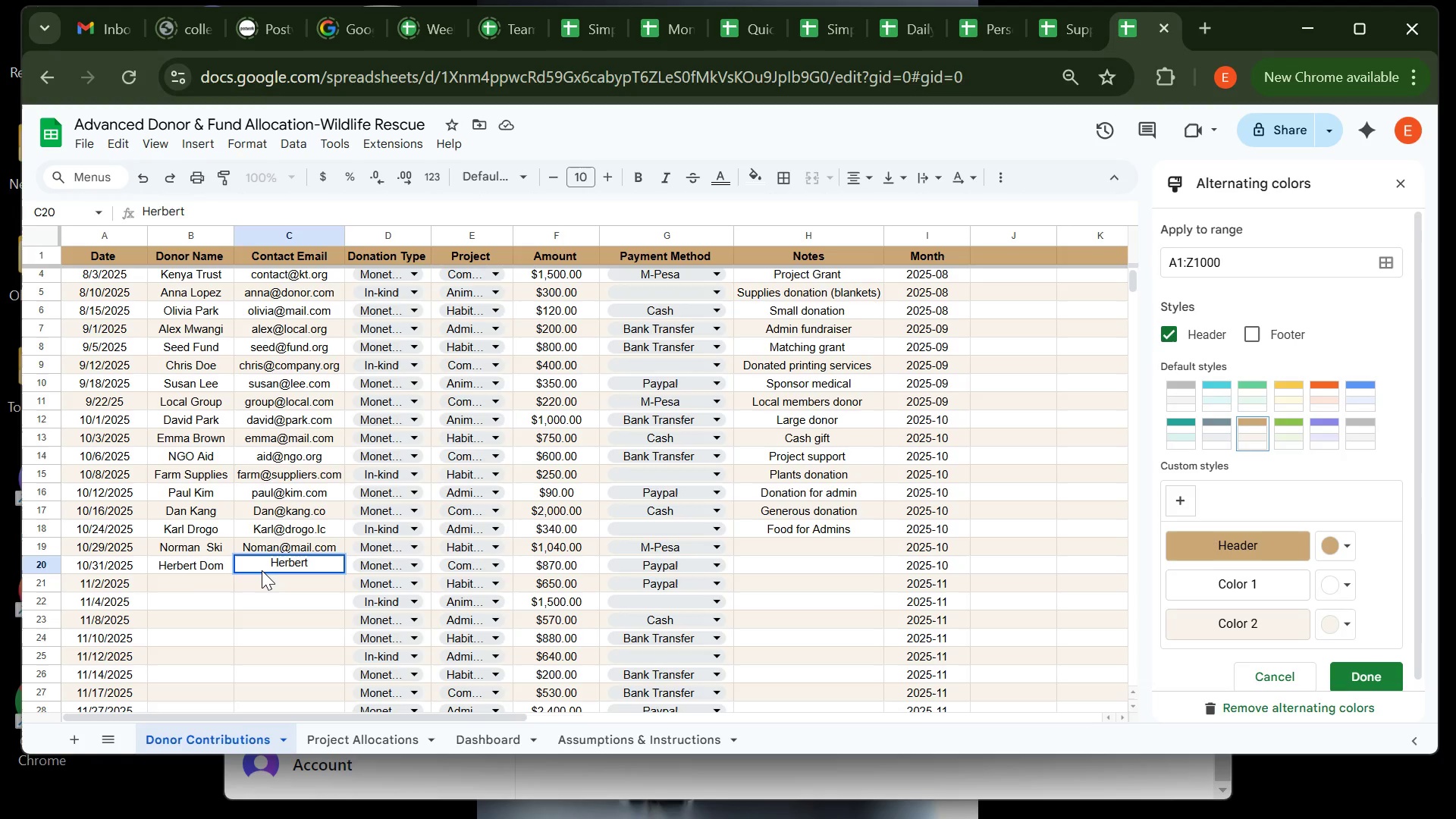 
hold_key(key=ShiftRight, duration=0.99)
 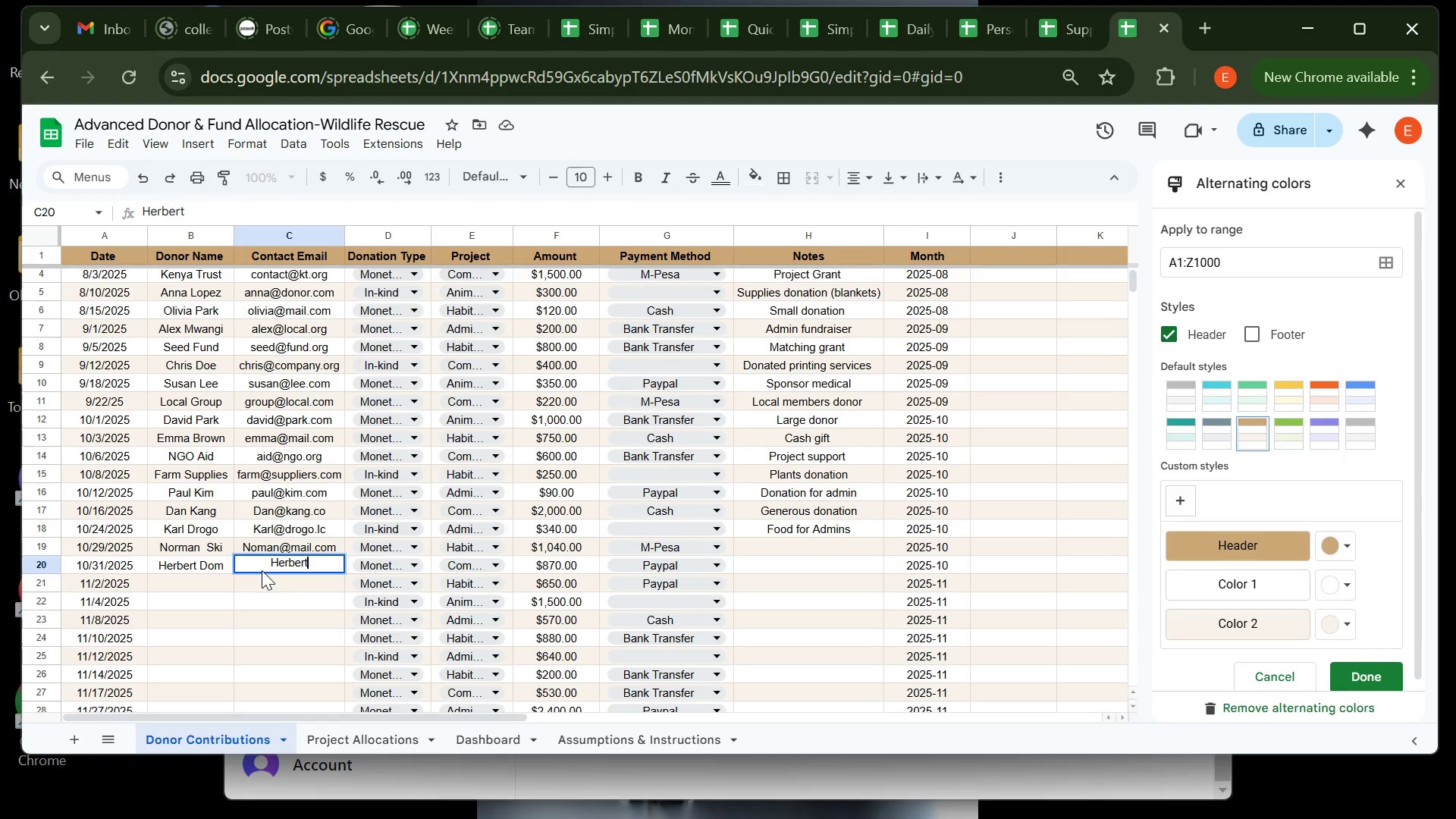 
type(@pa)
key(Backspace)
key(Backspace)
type(dom.local)
 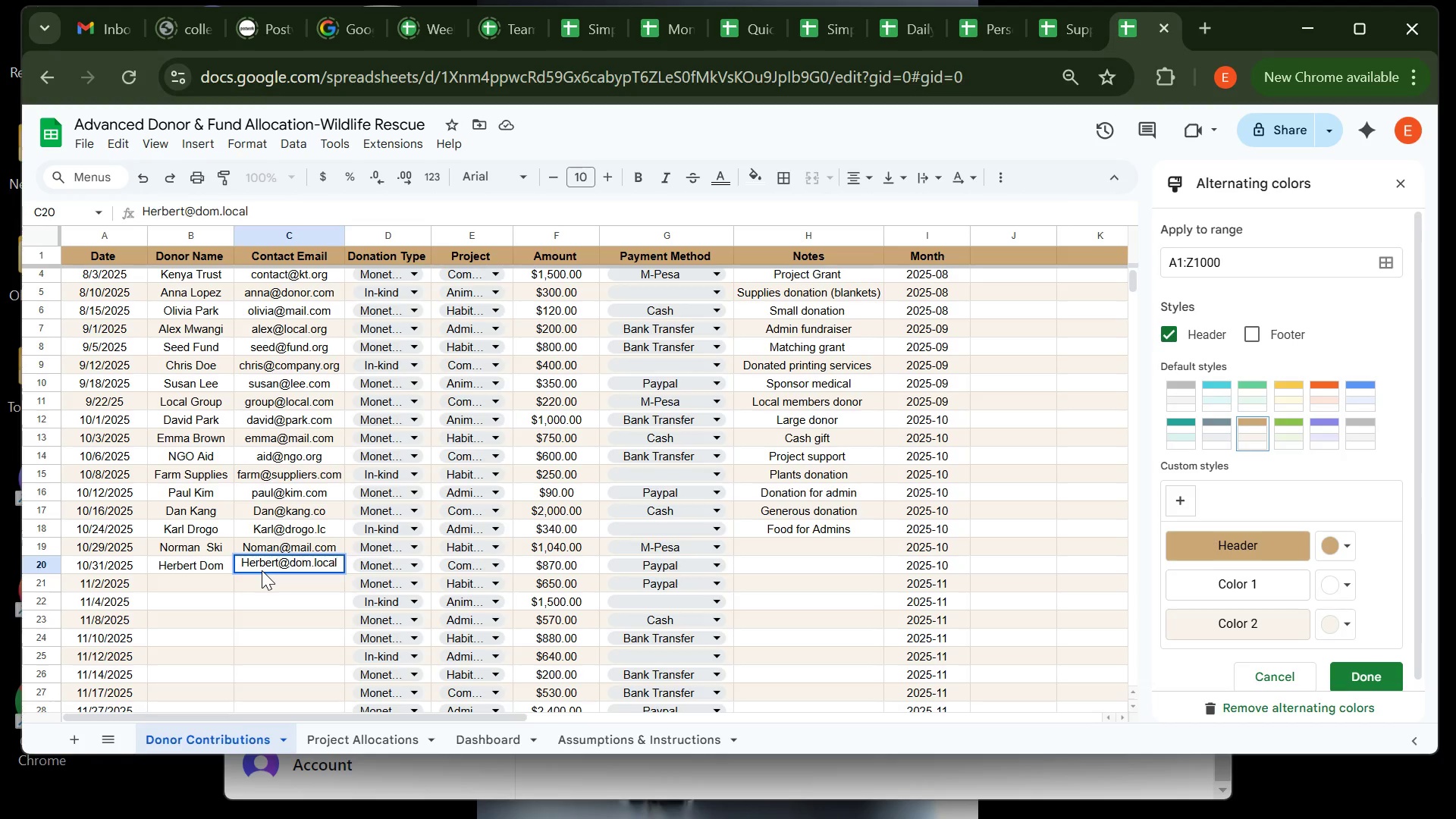 
left_click([187, 578])
 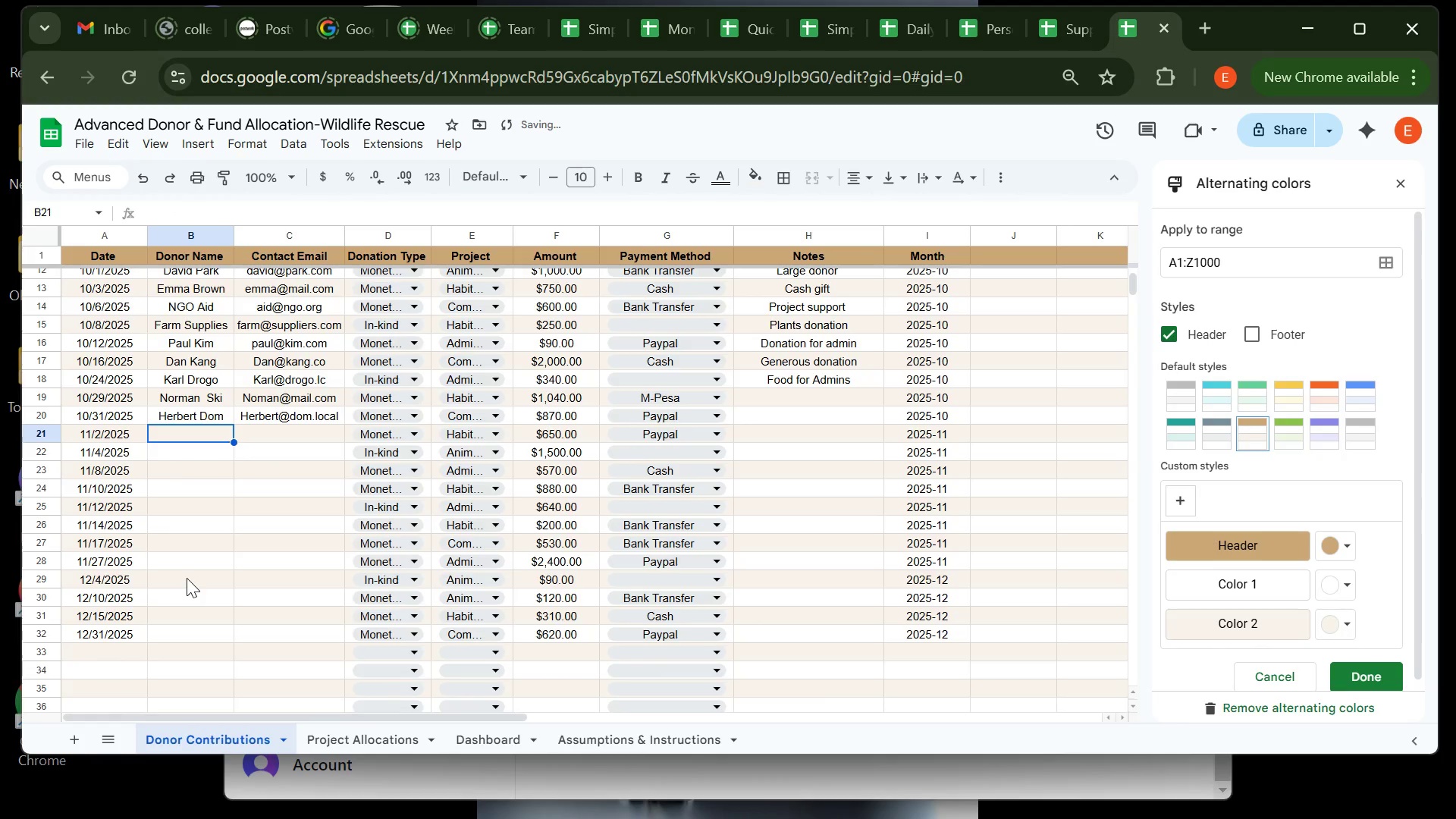 
type(Yin)
key(Backspace)
key(Backspace)
type(VT)
key(Backspace)
type( t)
key(Backspace)
type(Trend)
 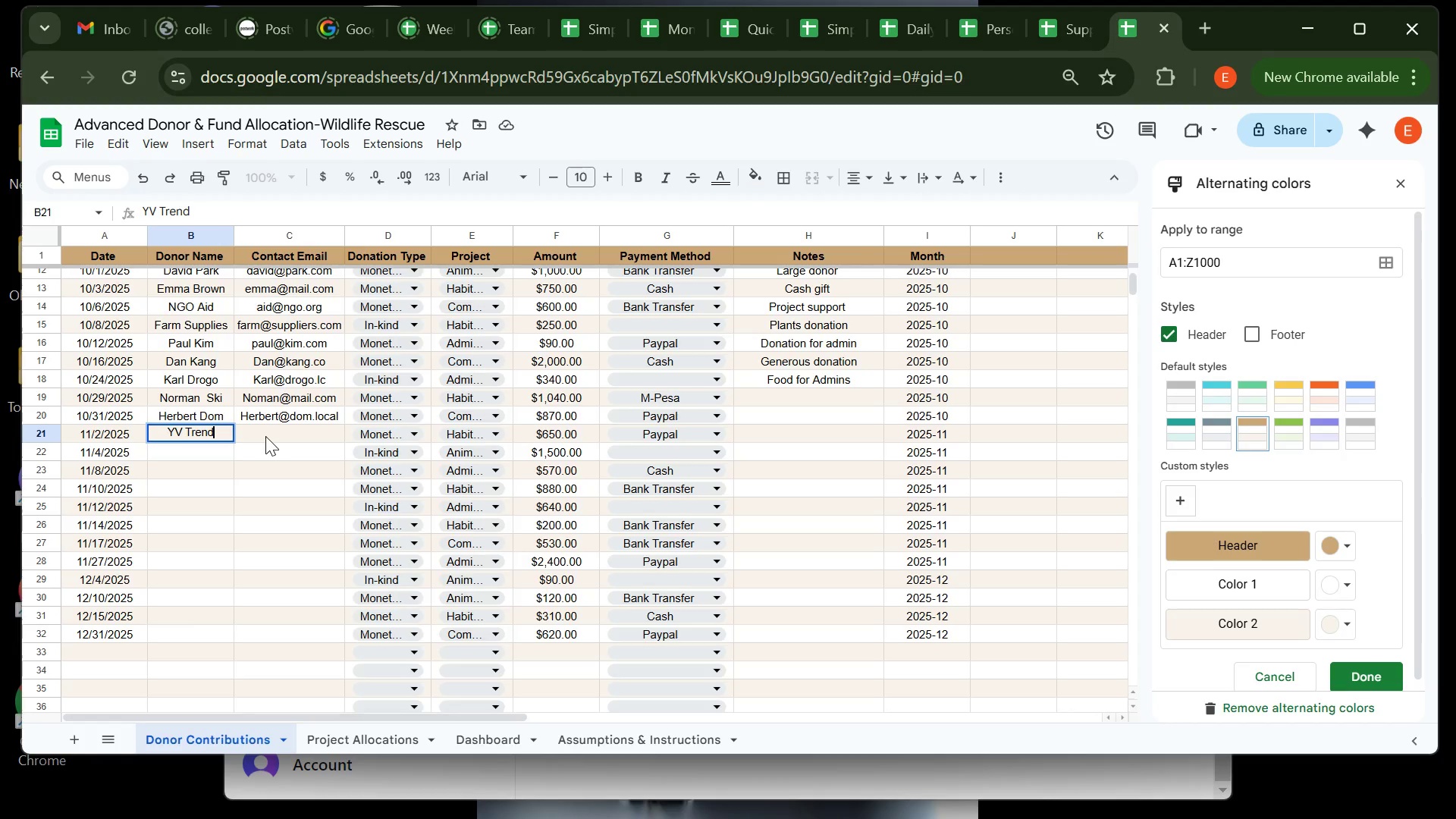 
left_click([265, 436])
 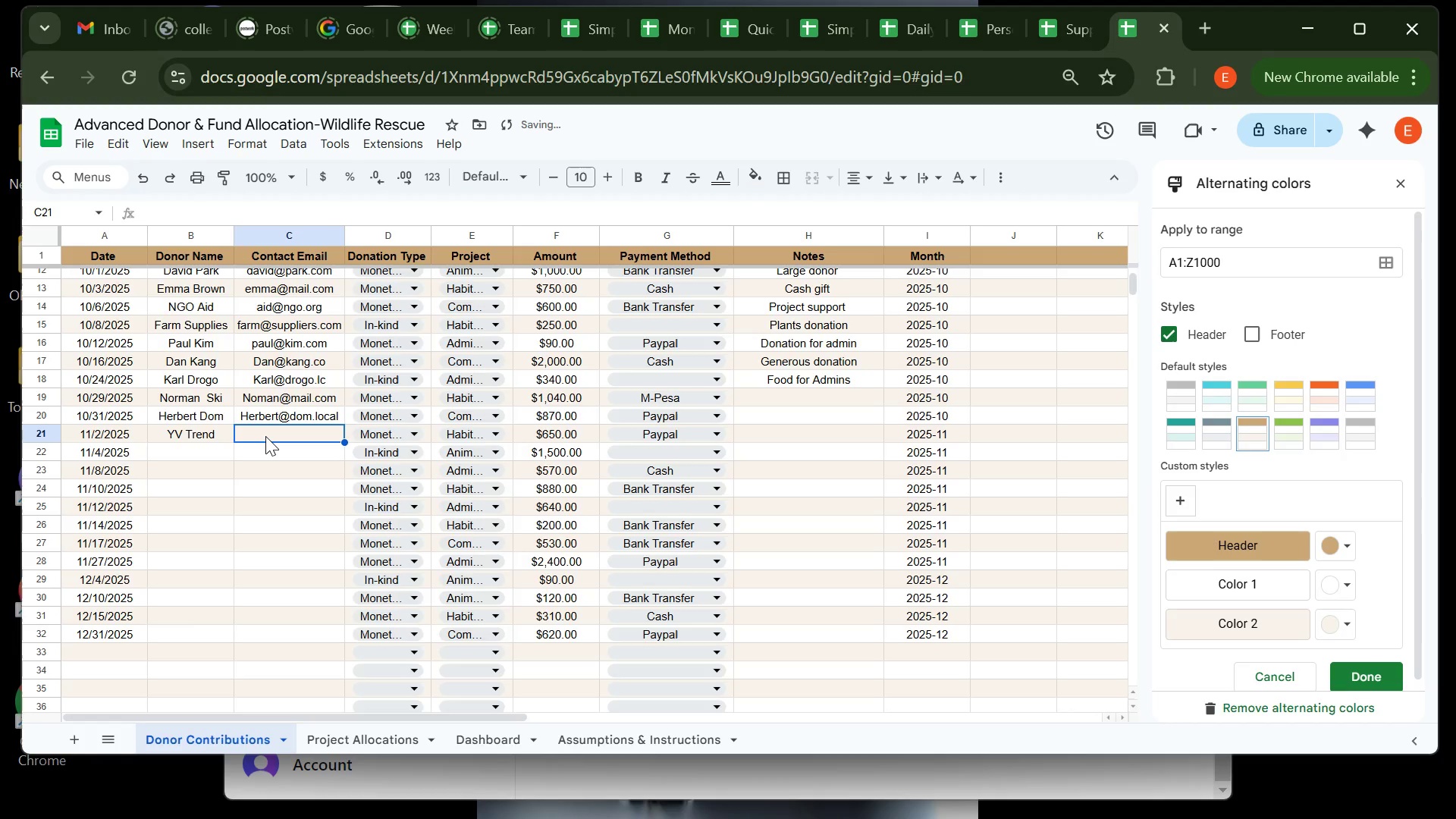 
type(yvt@gmail.com)
 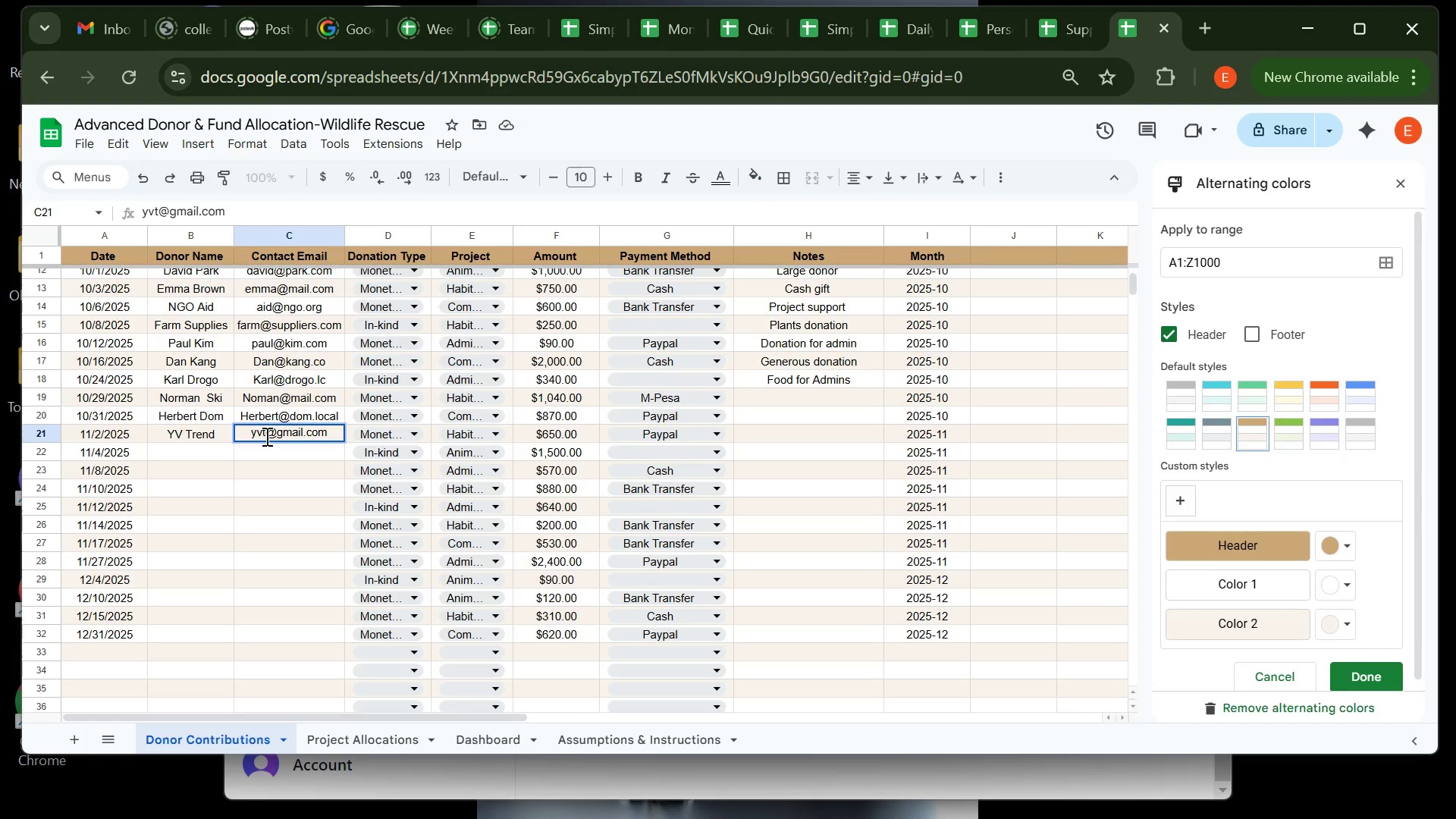 
left_click([179, 450])
 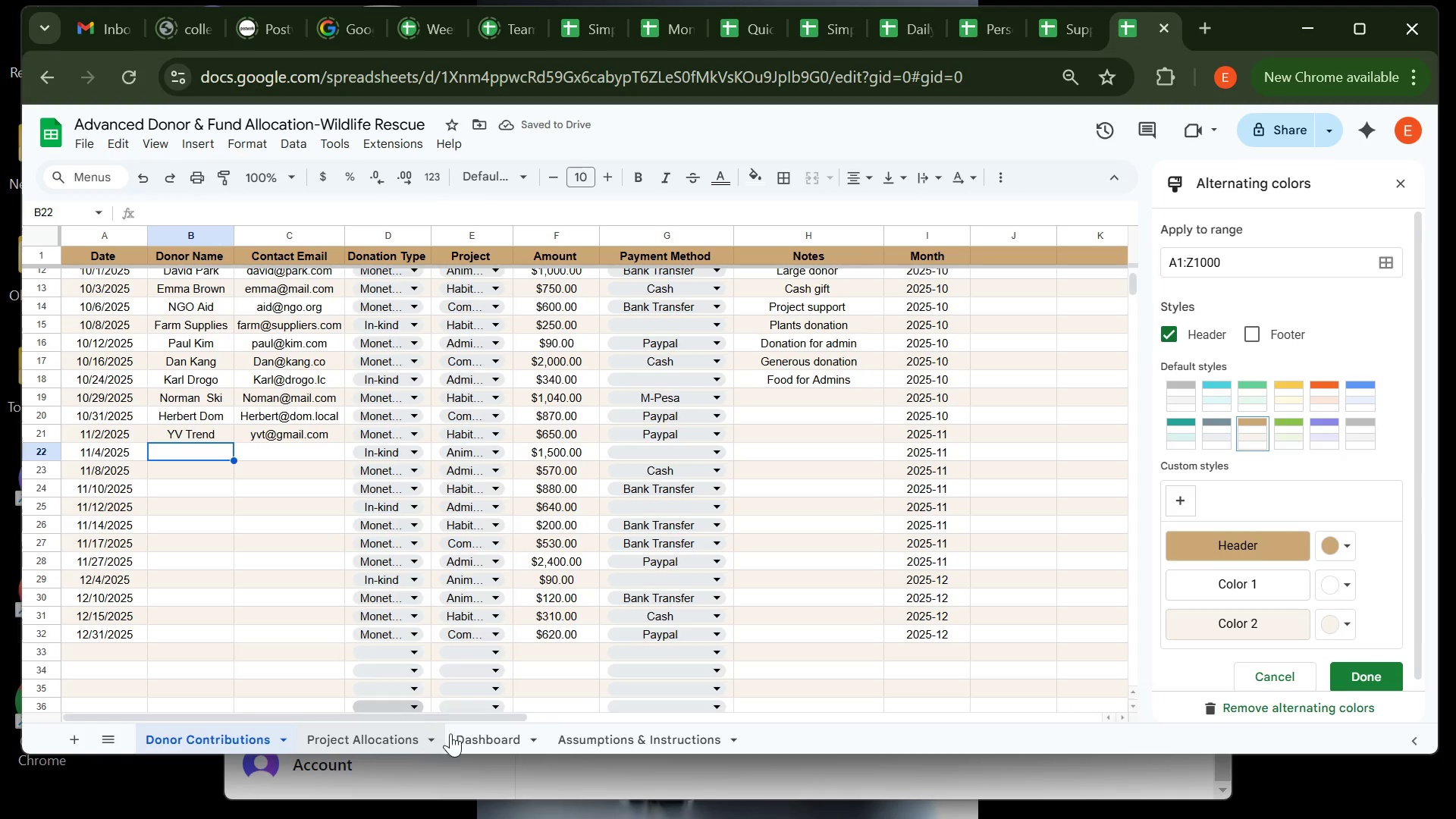 
left_click([479, 736])
 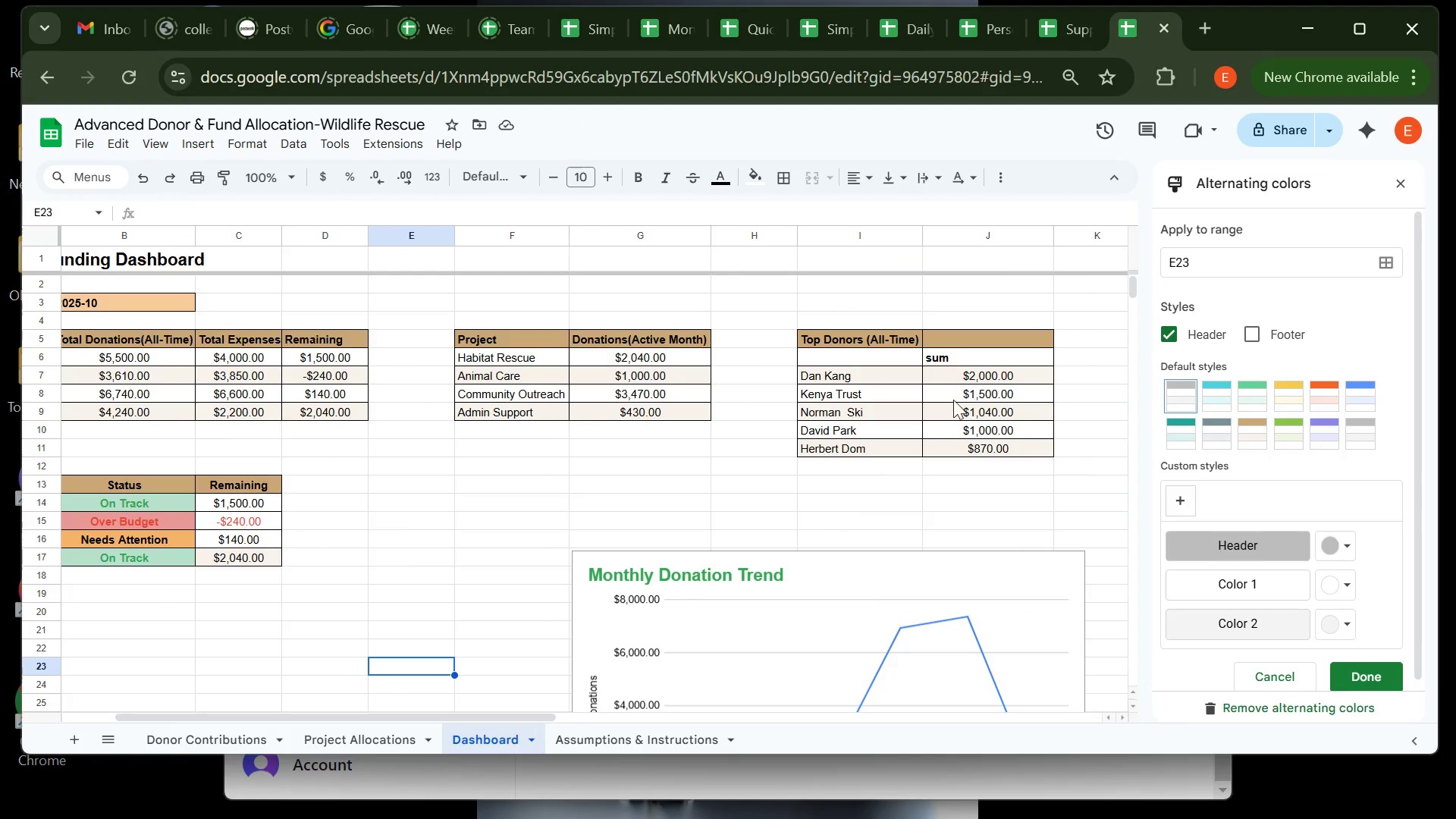 
wait(9.93)
 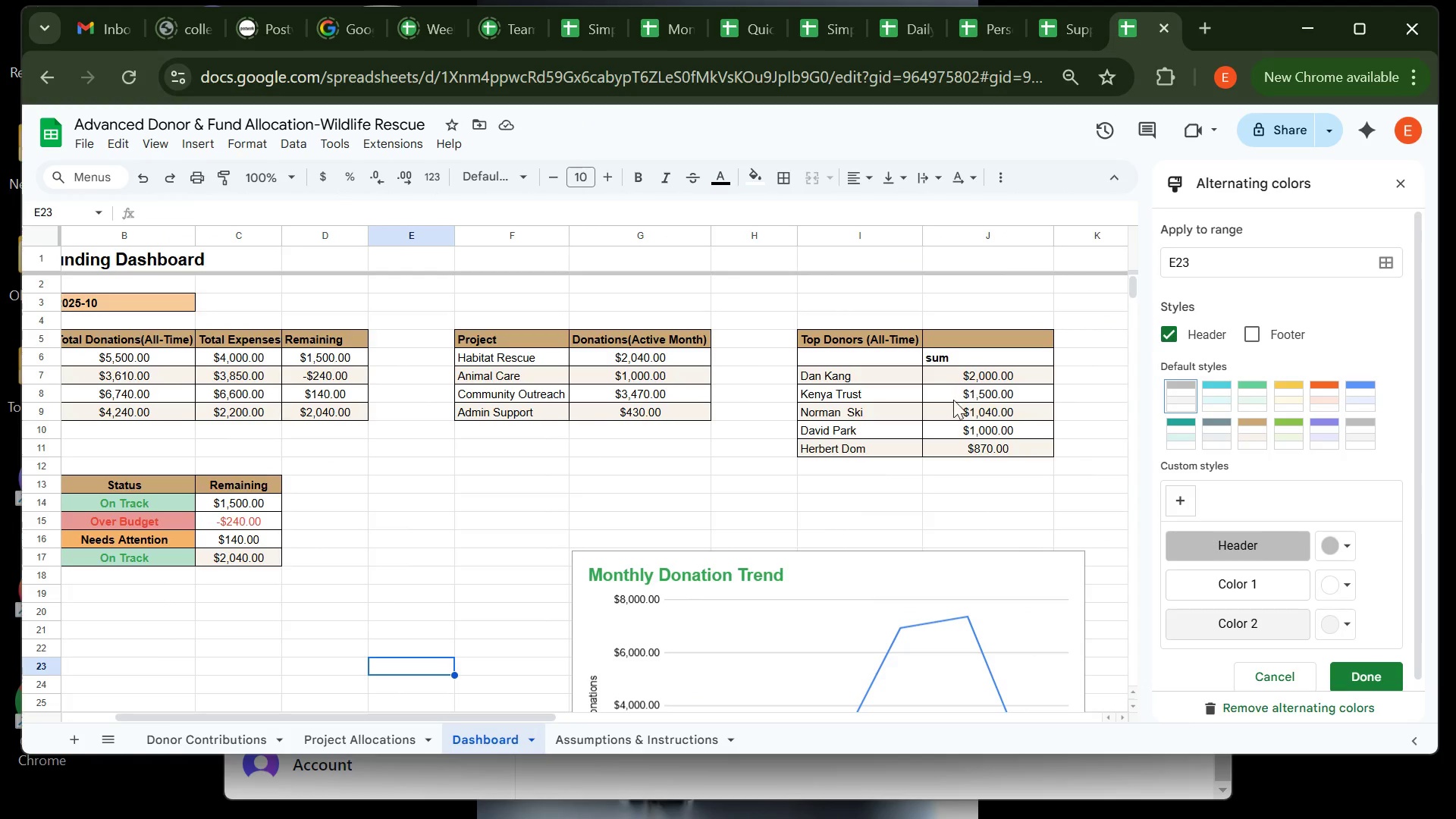 
left_click([224, 735])
 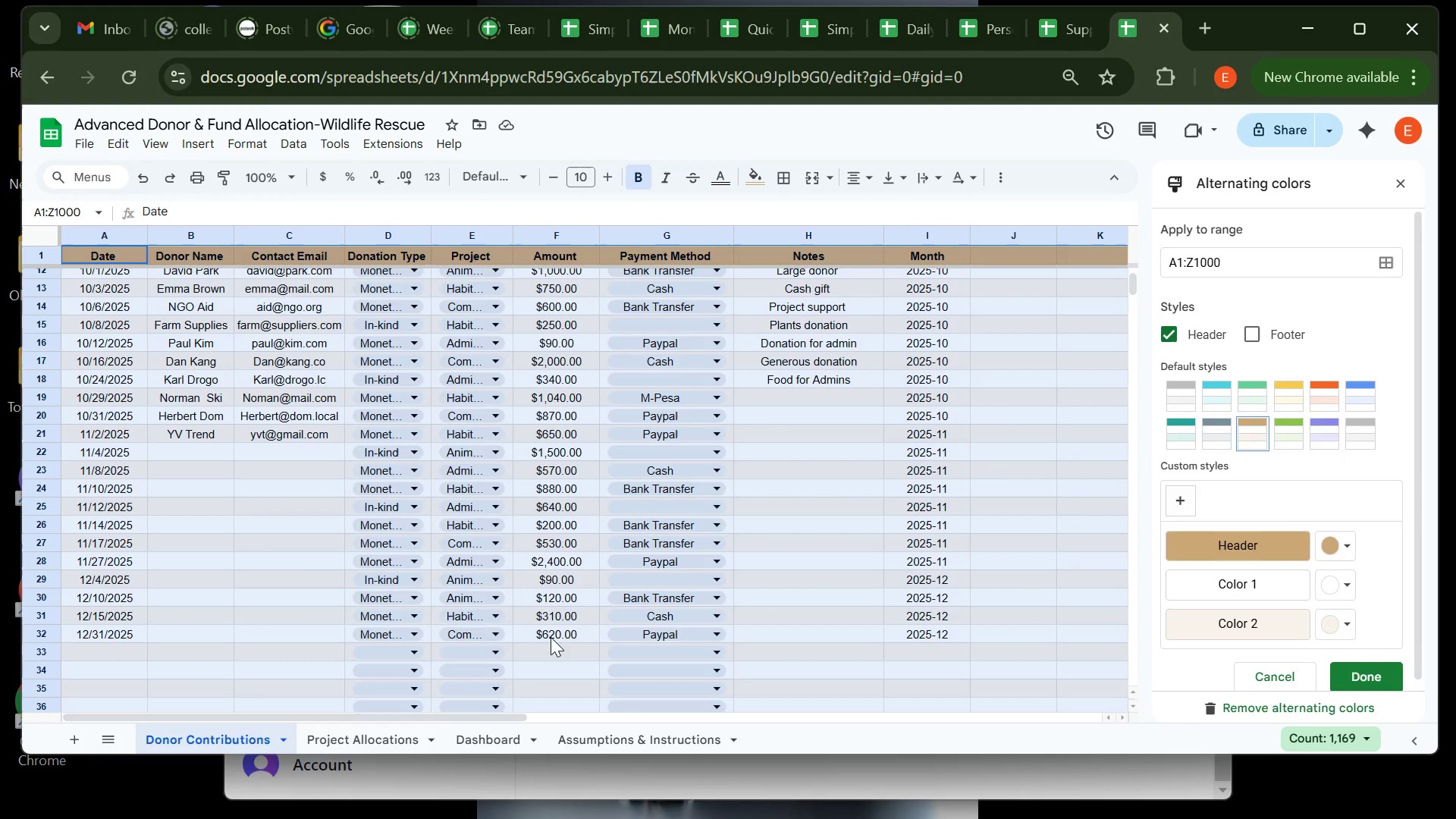 
left_click([554, 644])
 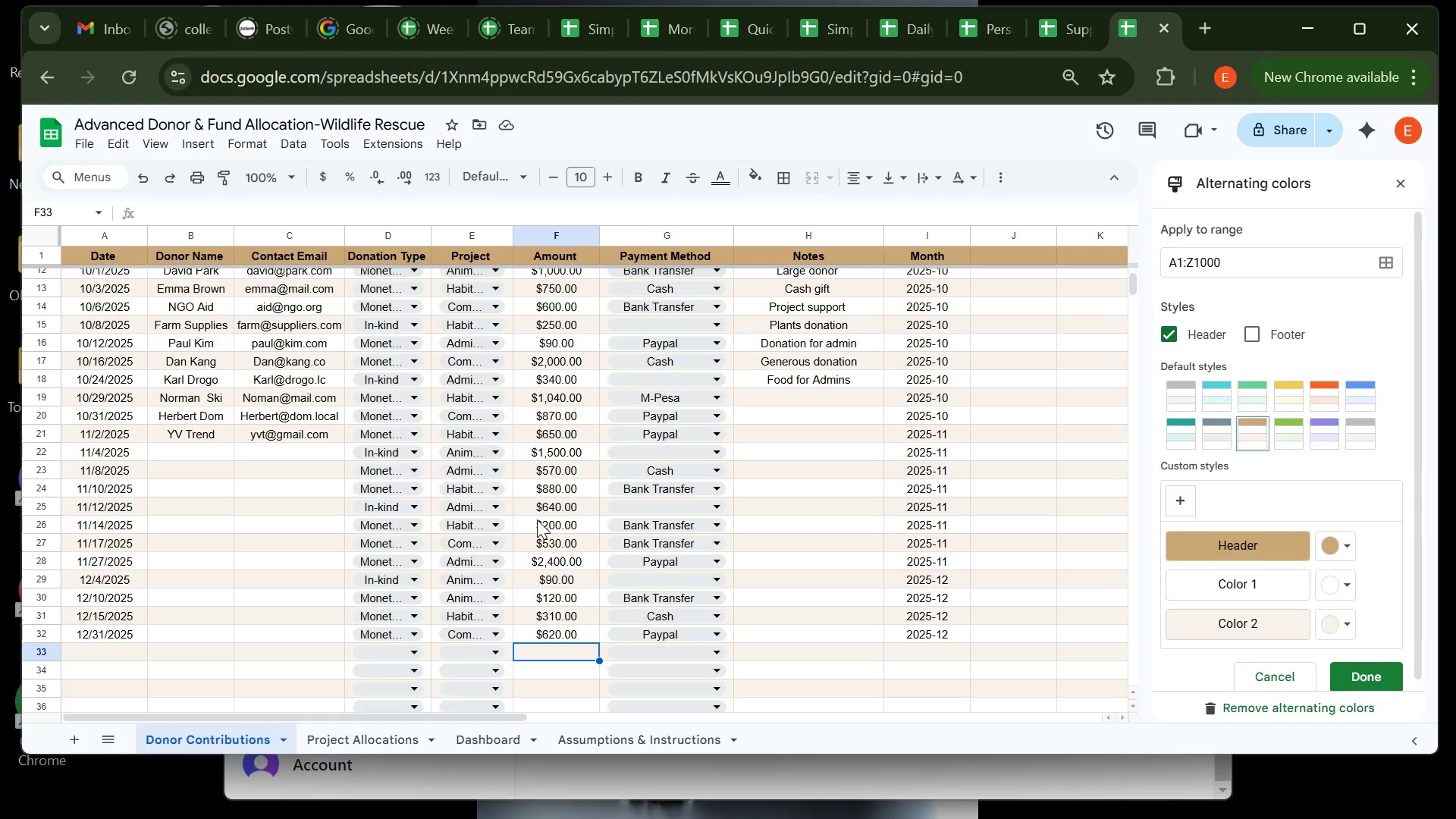 
wait(14.95)
 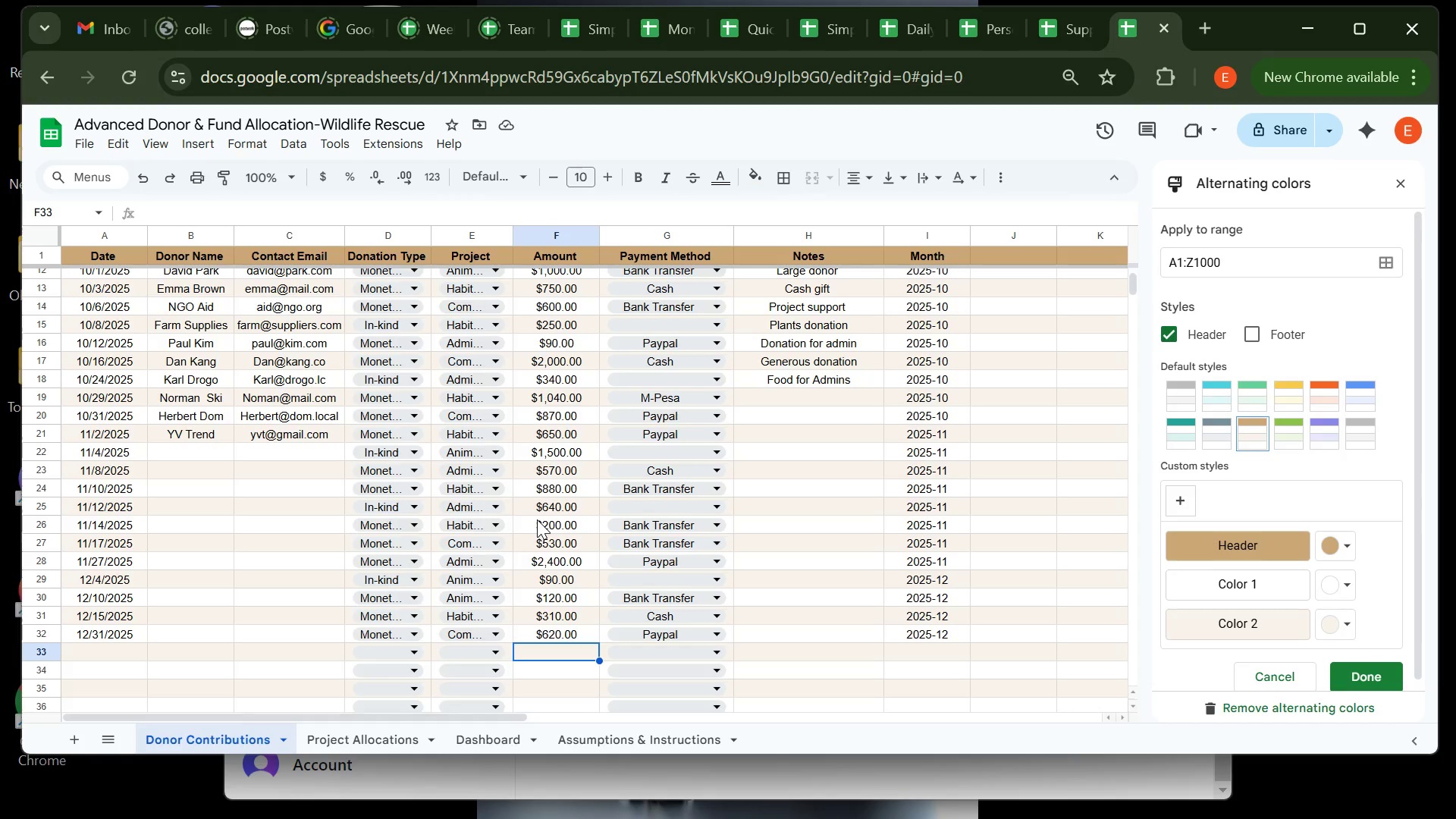 
left_click([212, 453])
 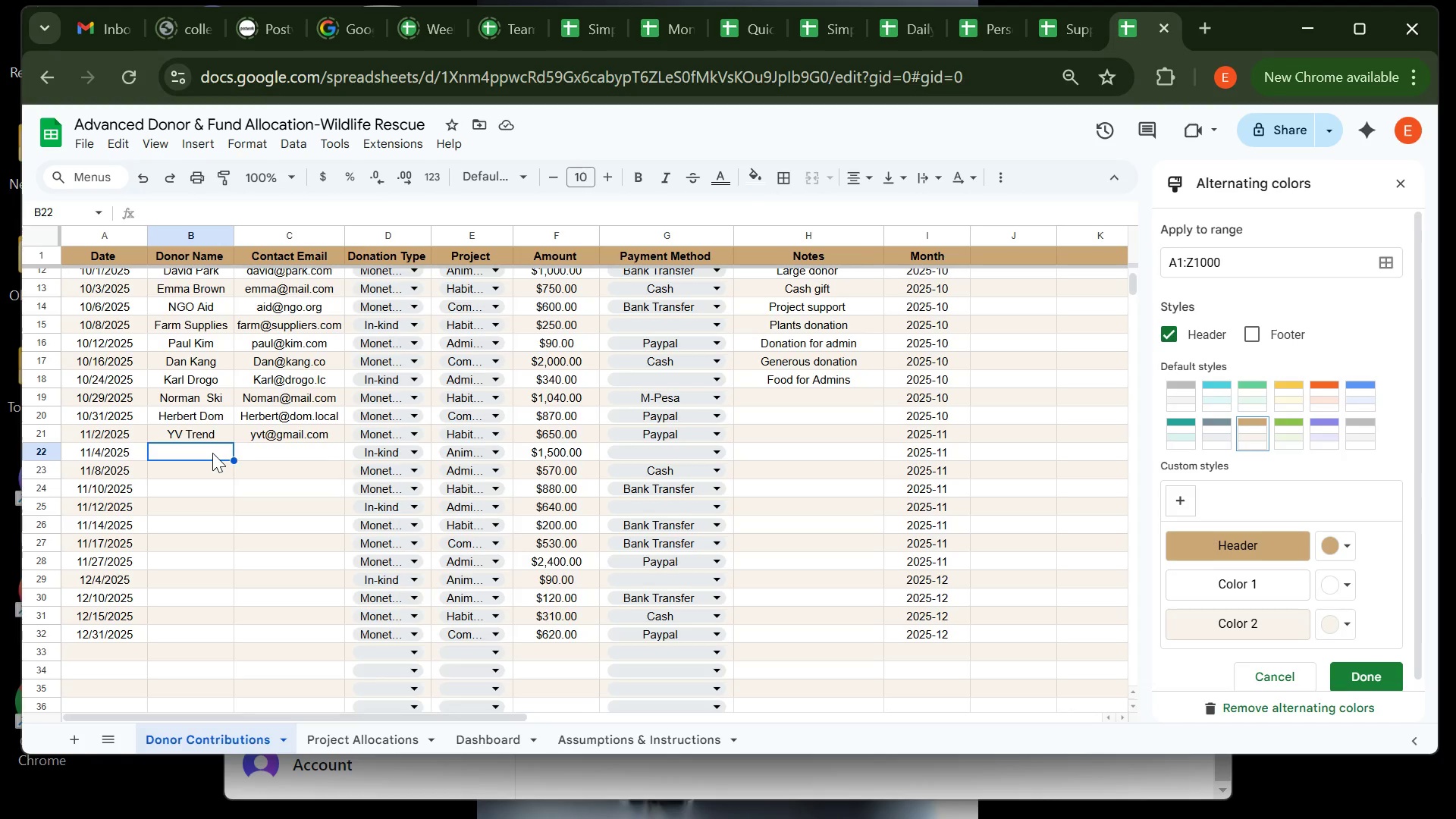 
wait(5.37)
 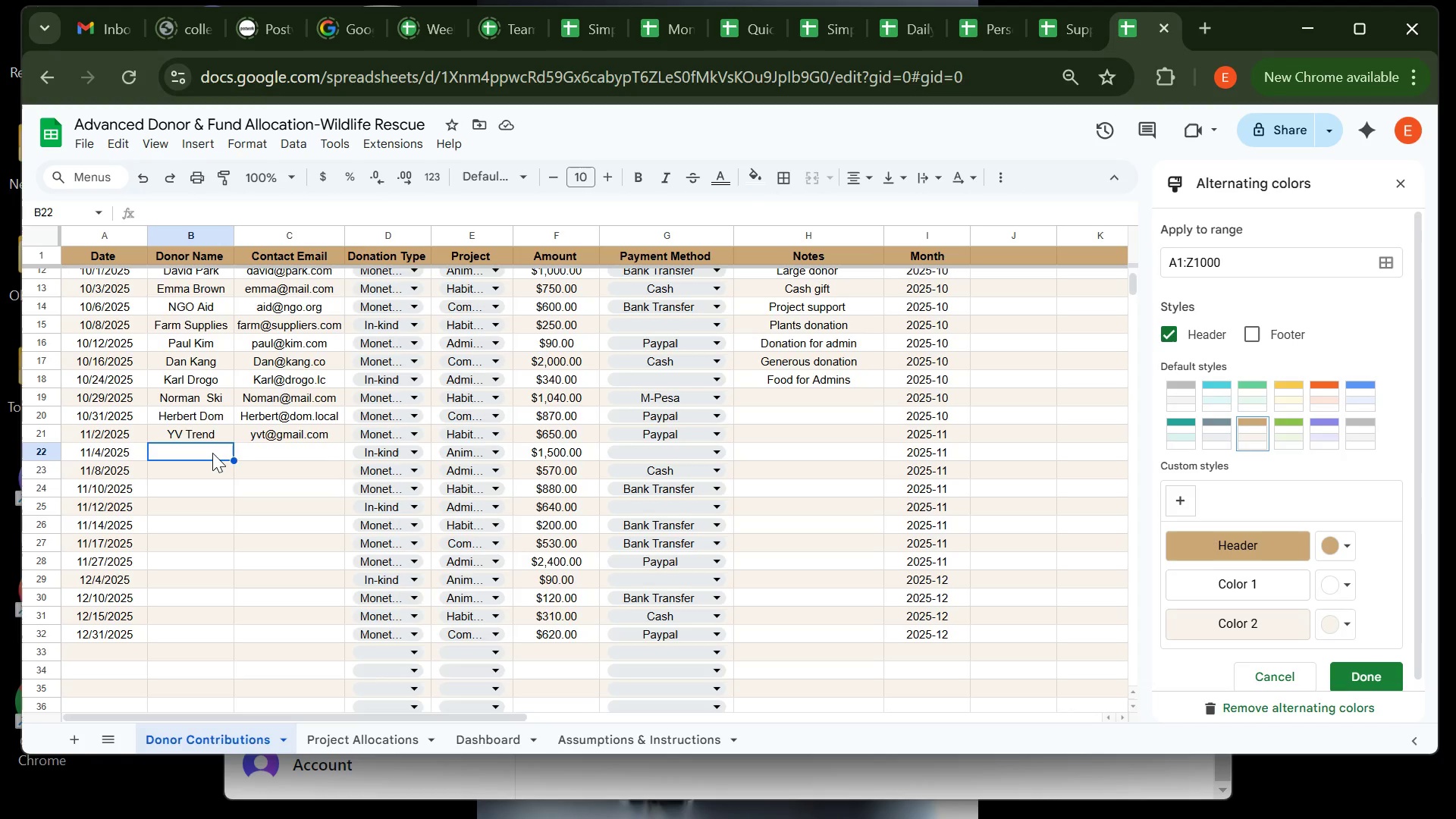 
type(Kim Gal)
 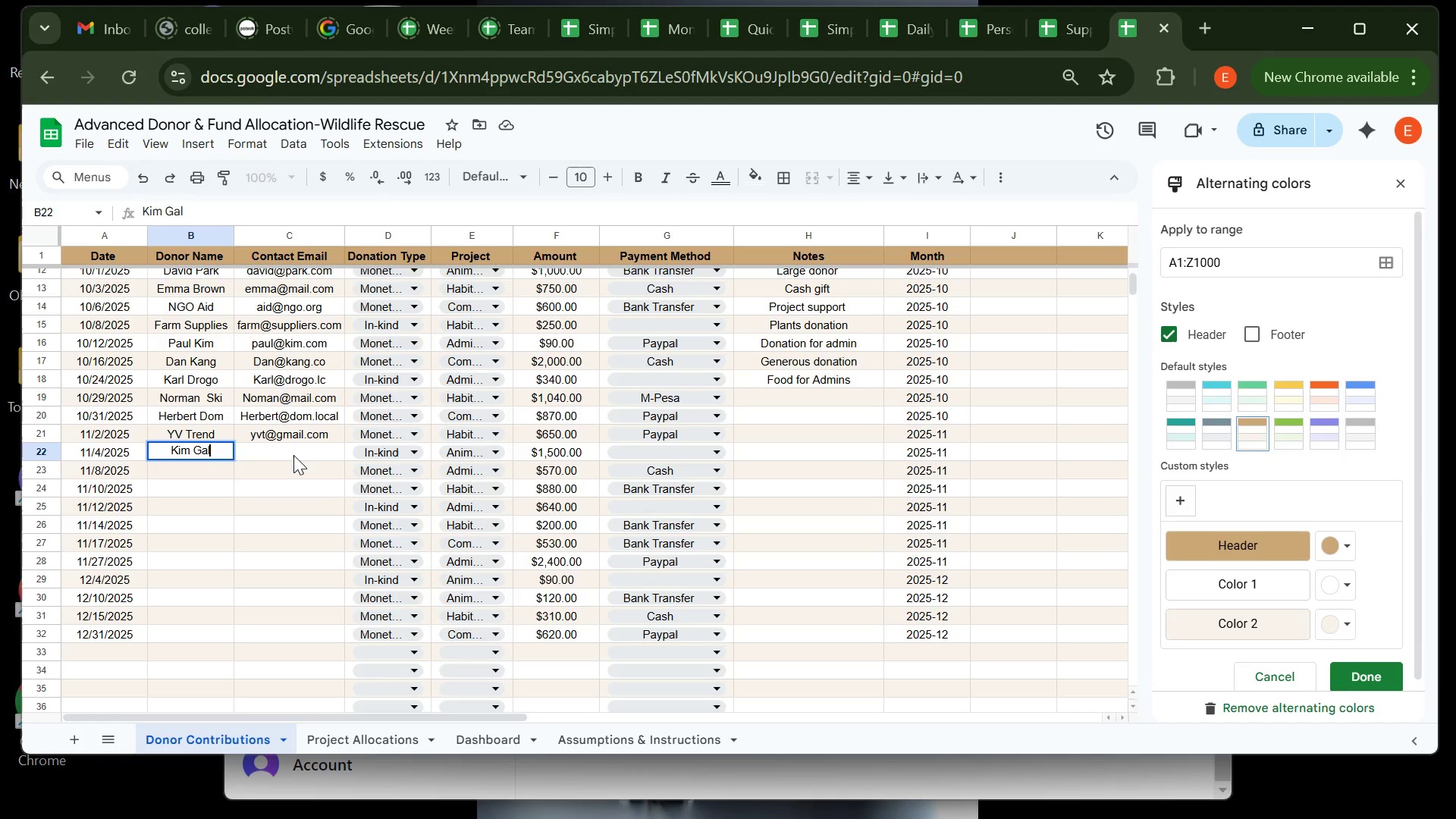 
left_click([293, 455])
 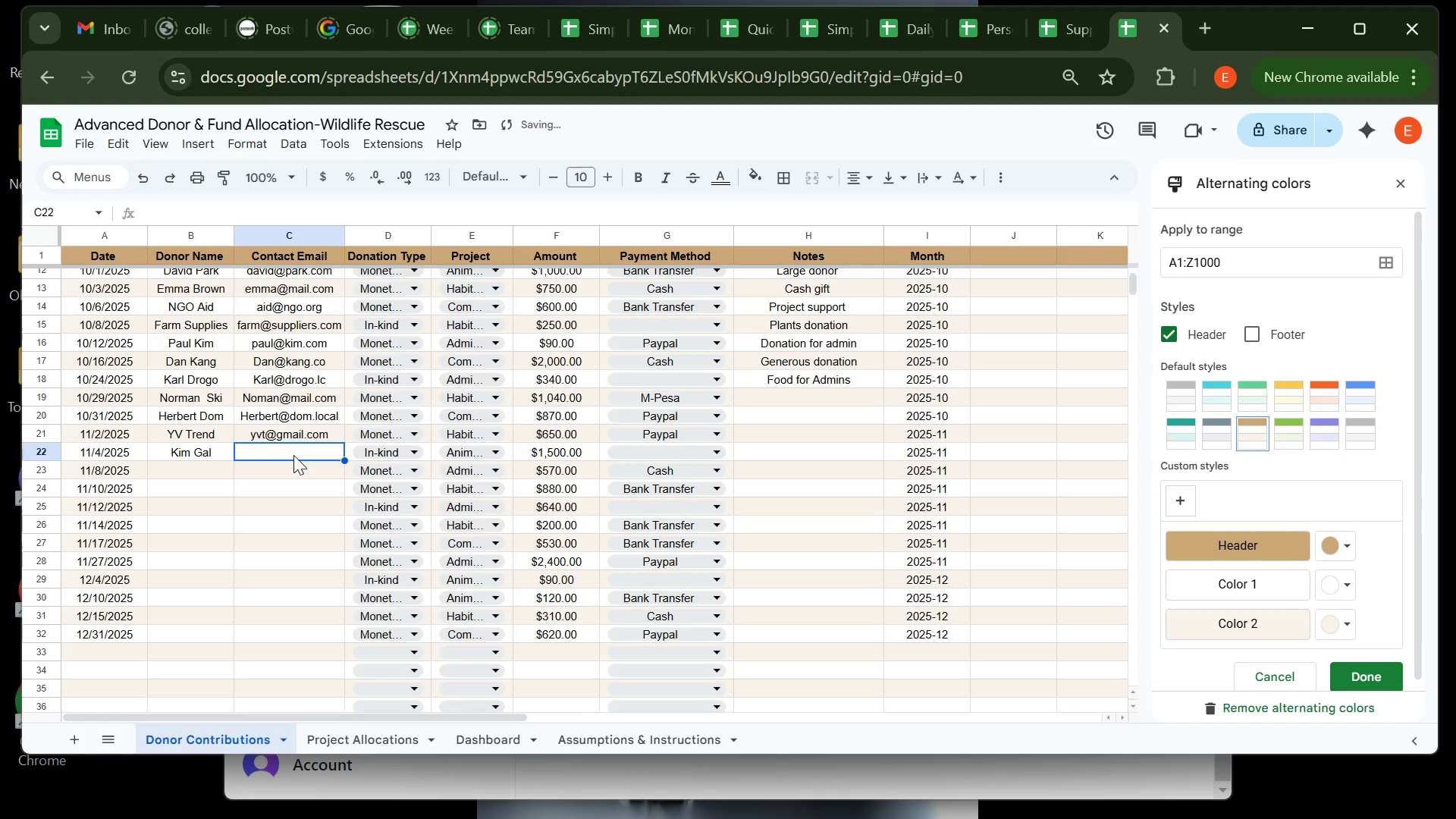 
type(Ki)
key(Backspace)
key(Backspace)
type(kimoth@21)
 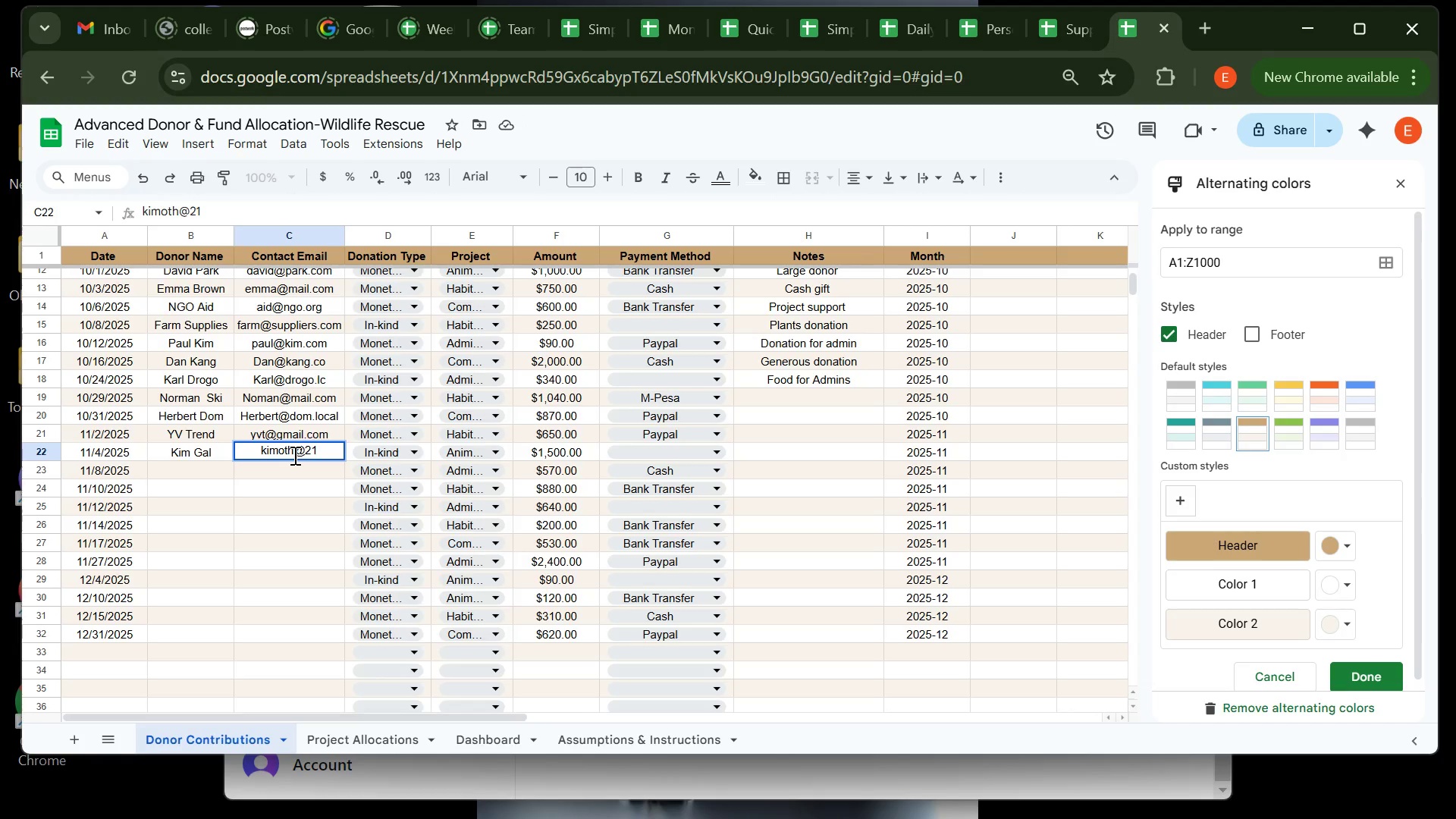 
wait(18.1)
 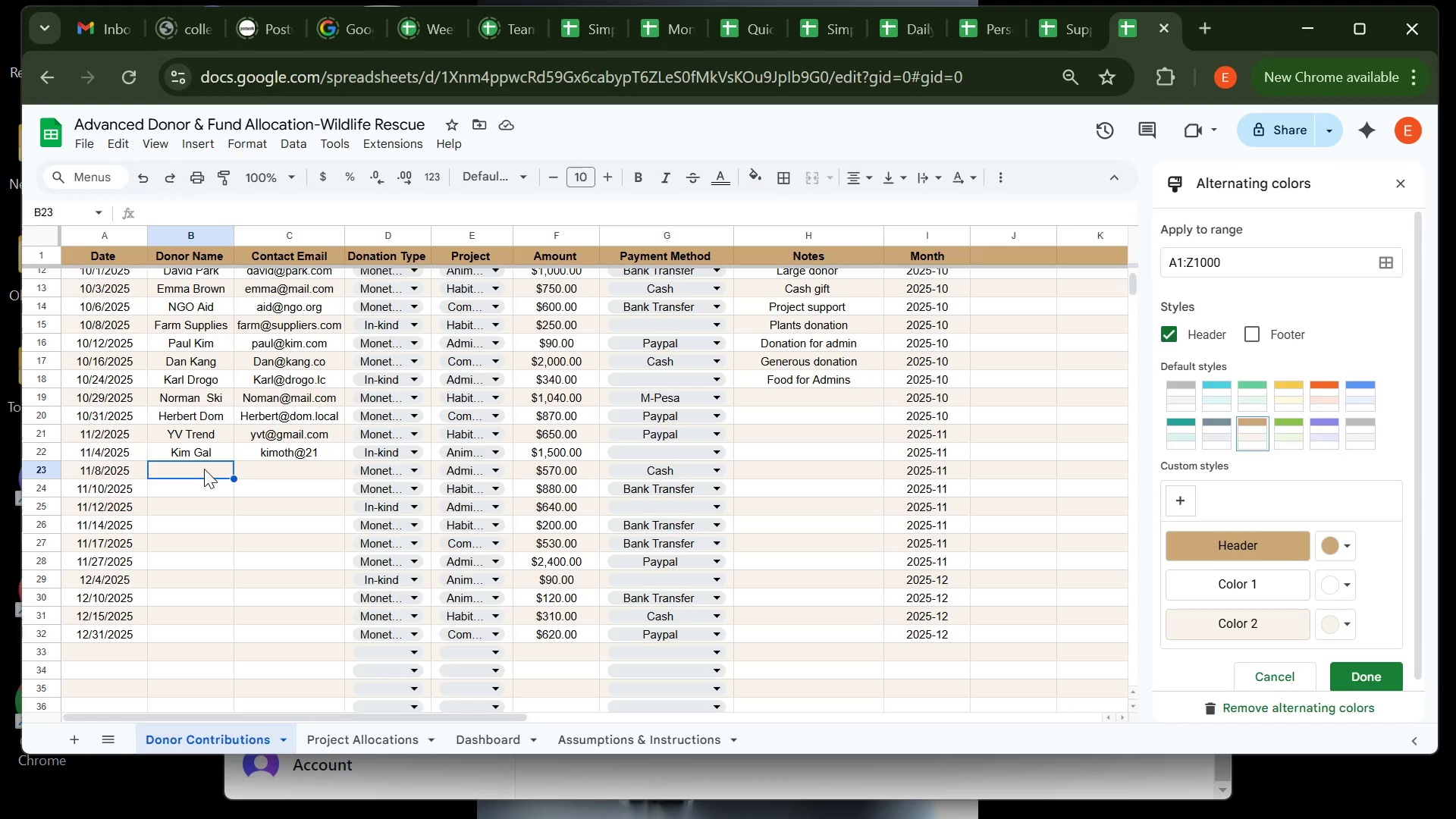 
type(German Motors)
key(Tab)
 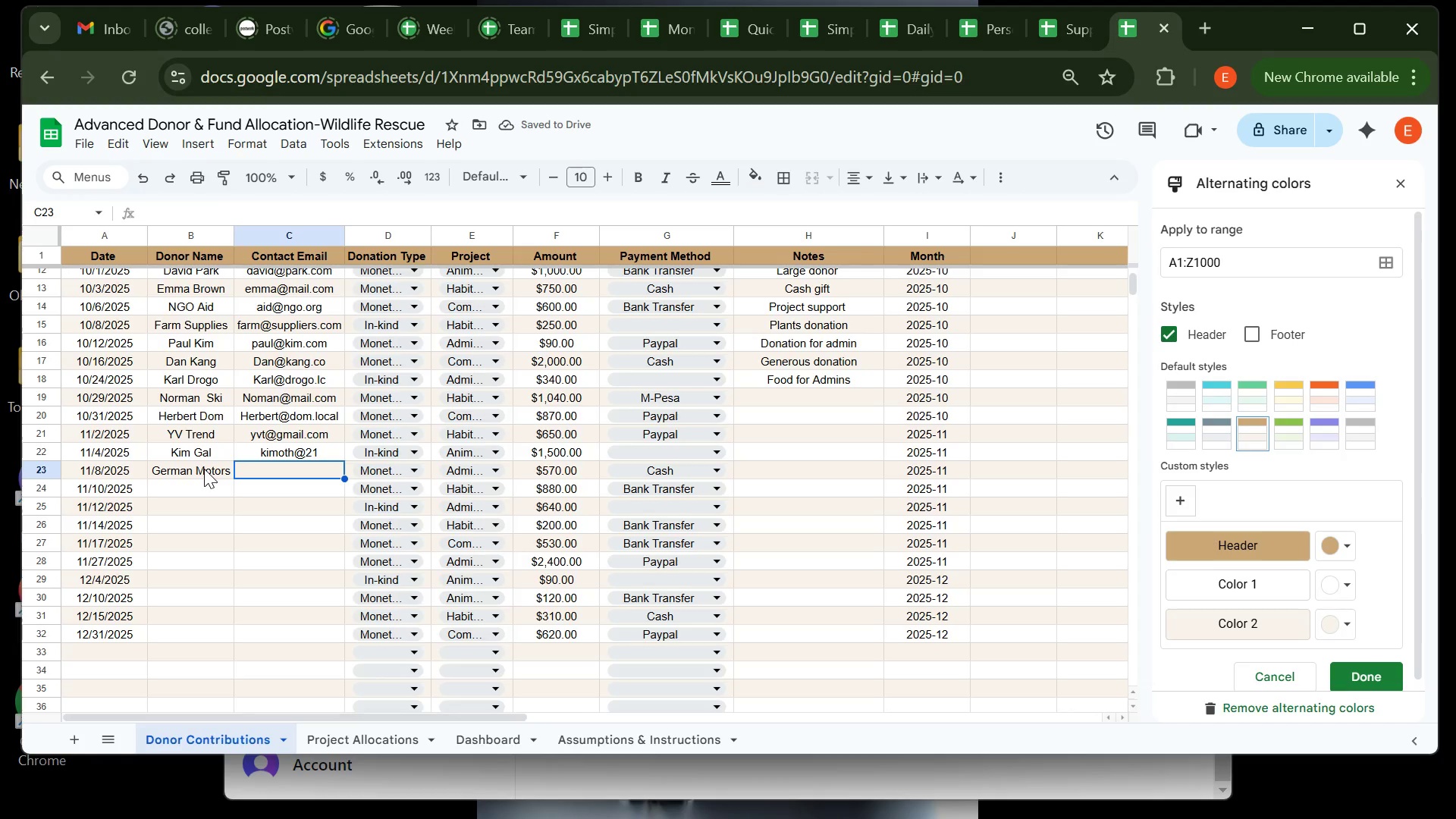 
wait(5.99)
 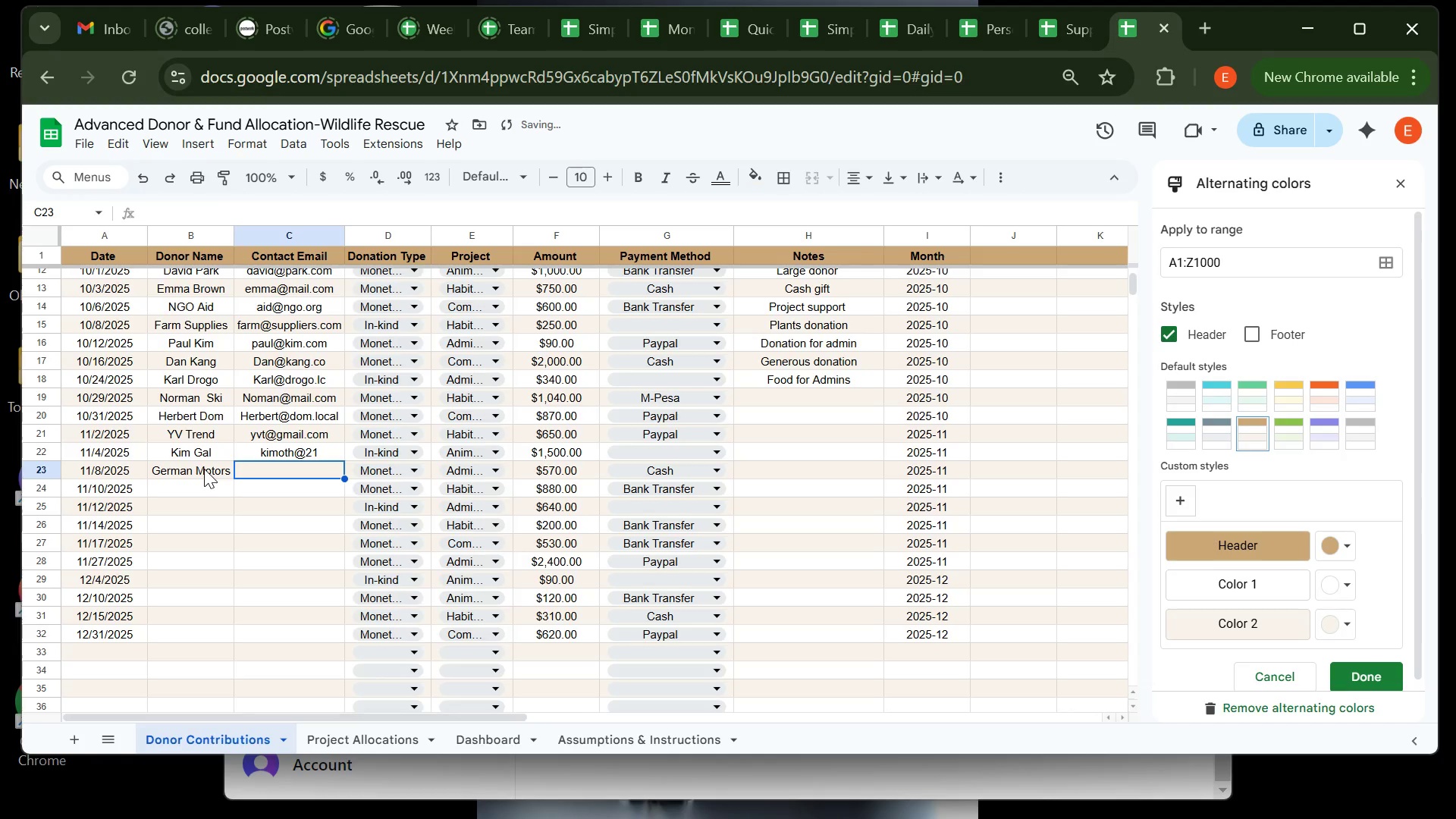 
type(gmotors.com)
 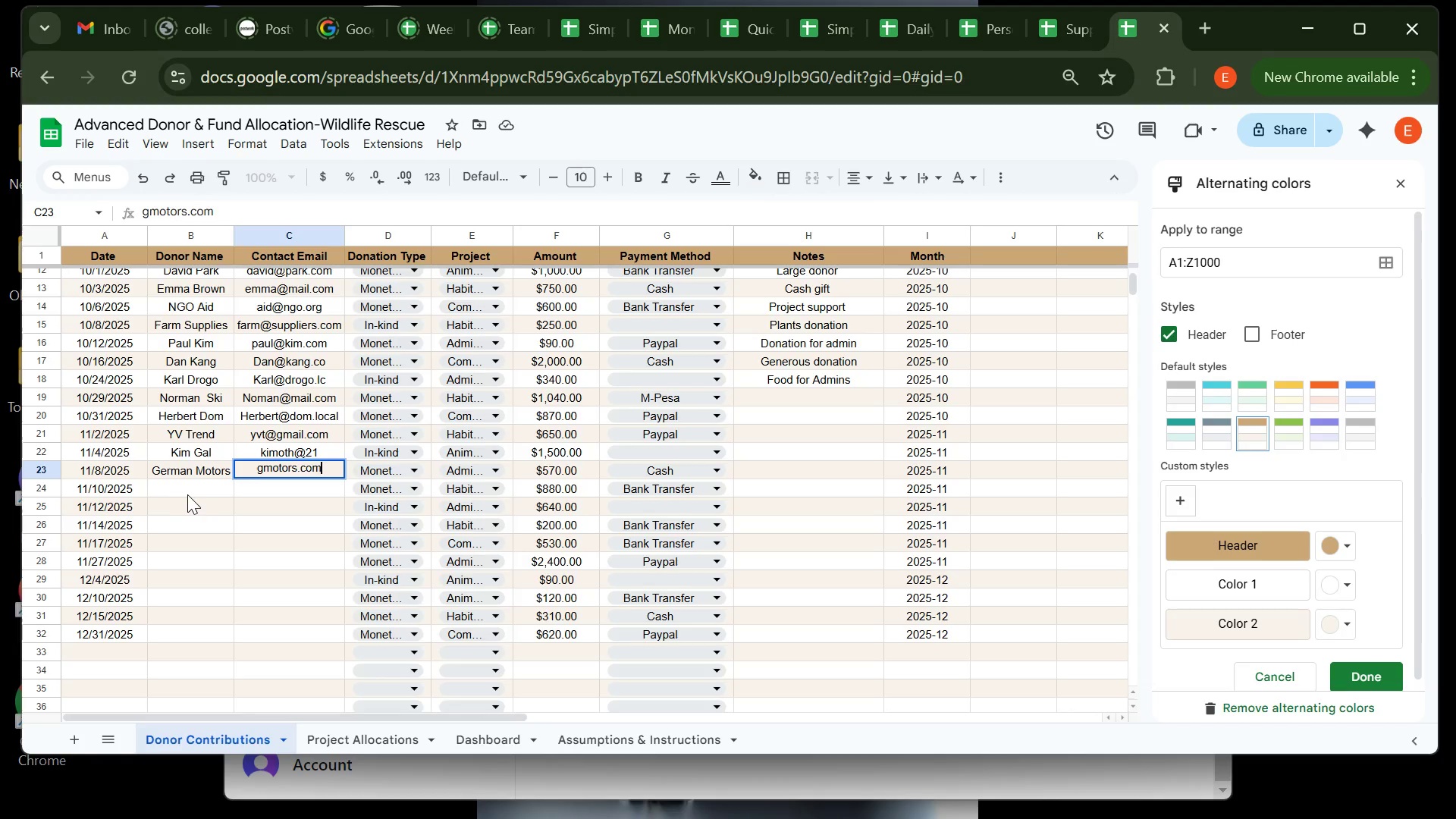 
left_click([188, 494])
 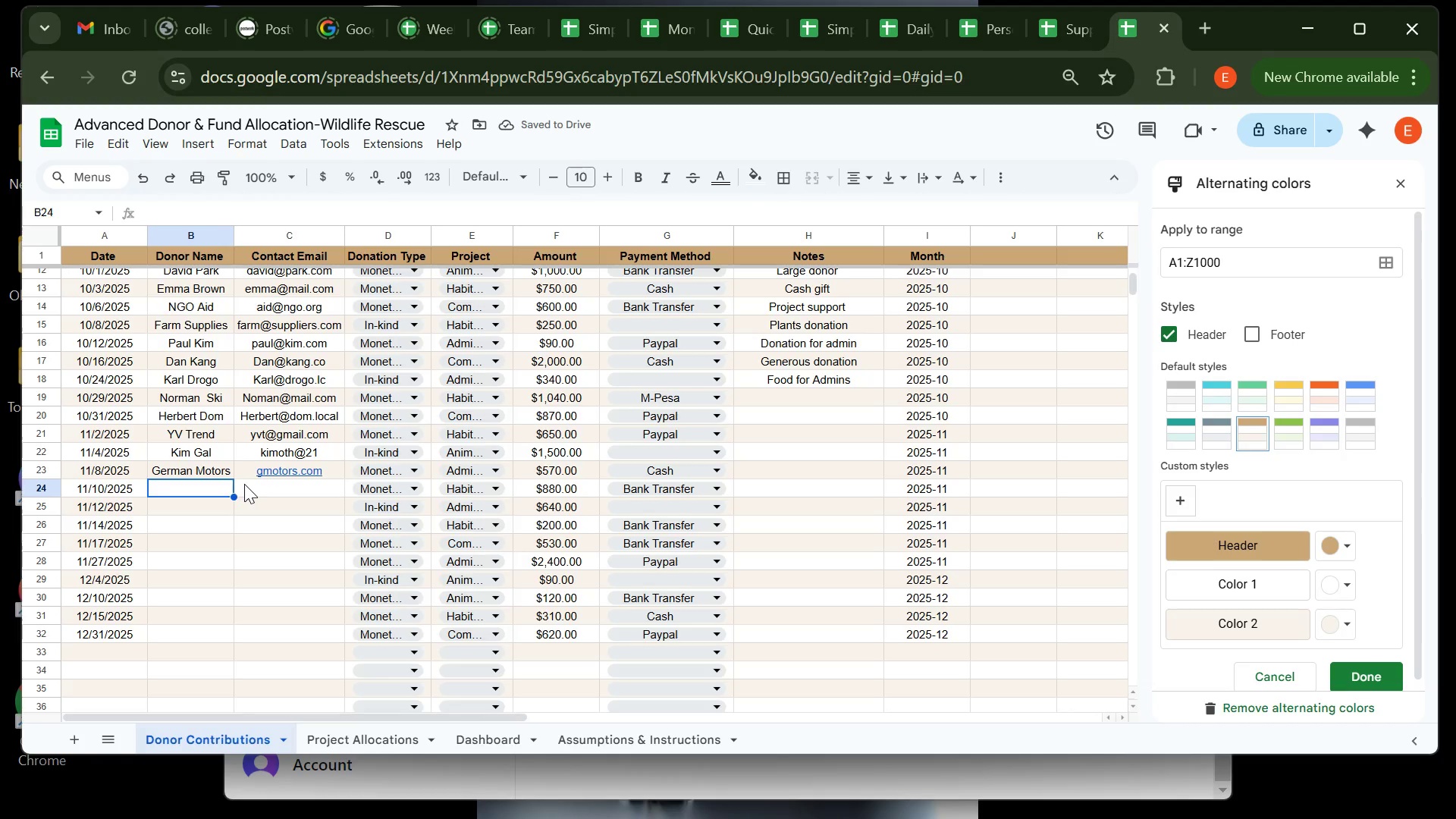 
wait(6.25)
 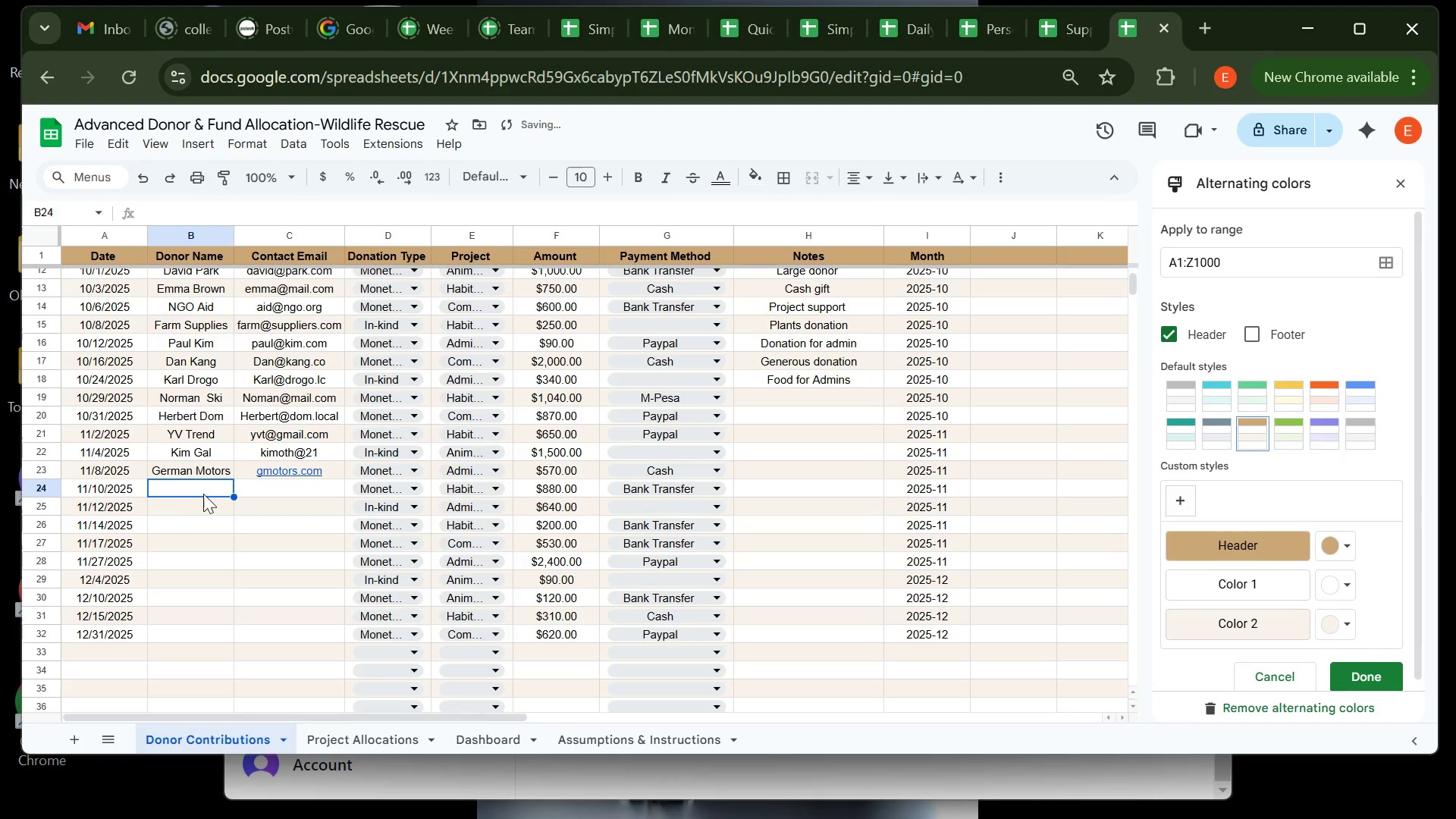 
mouse_move([300, 482])
 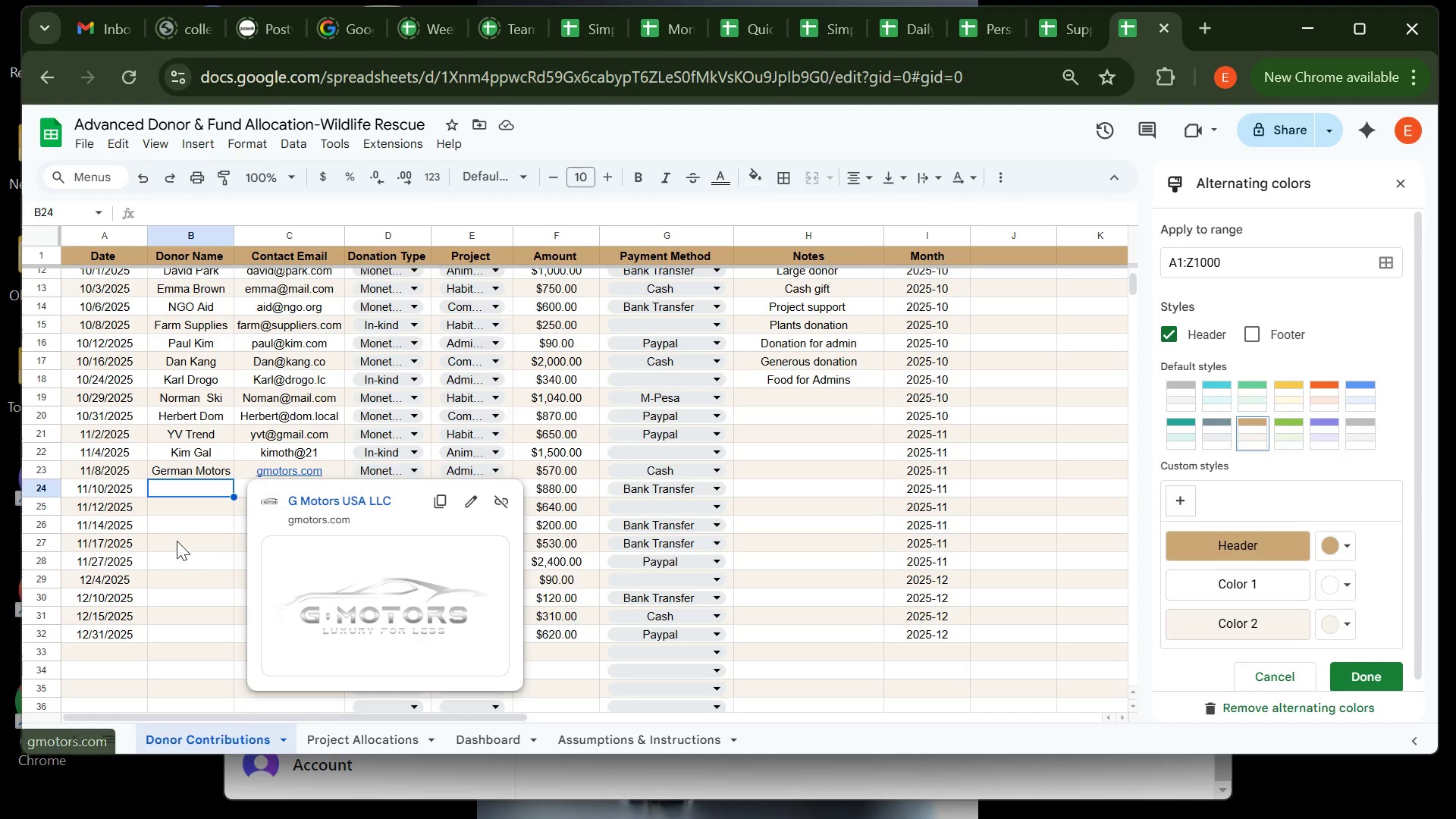 
left_click([177, 539])
 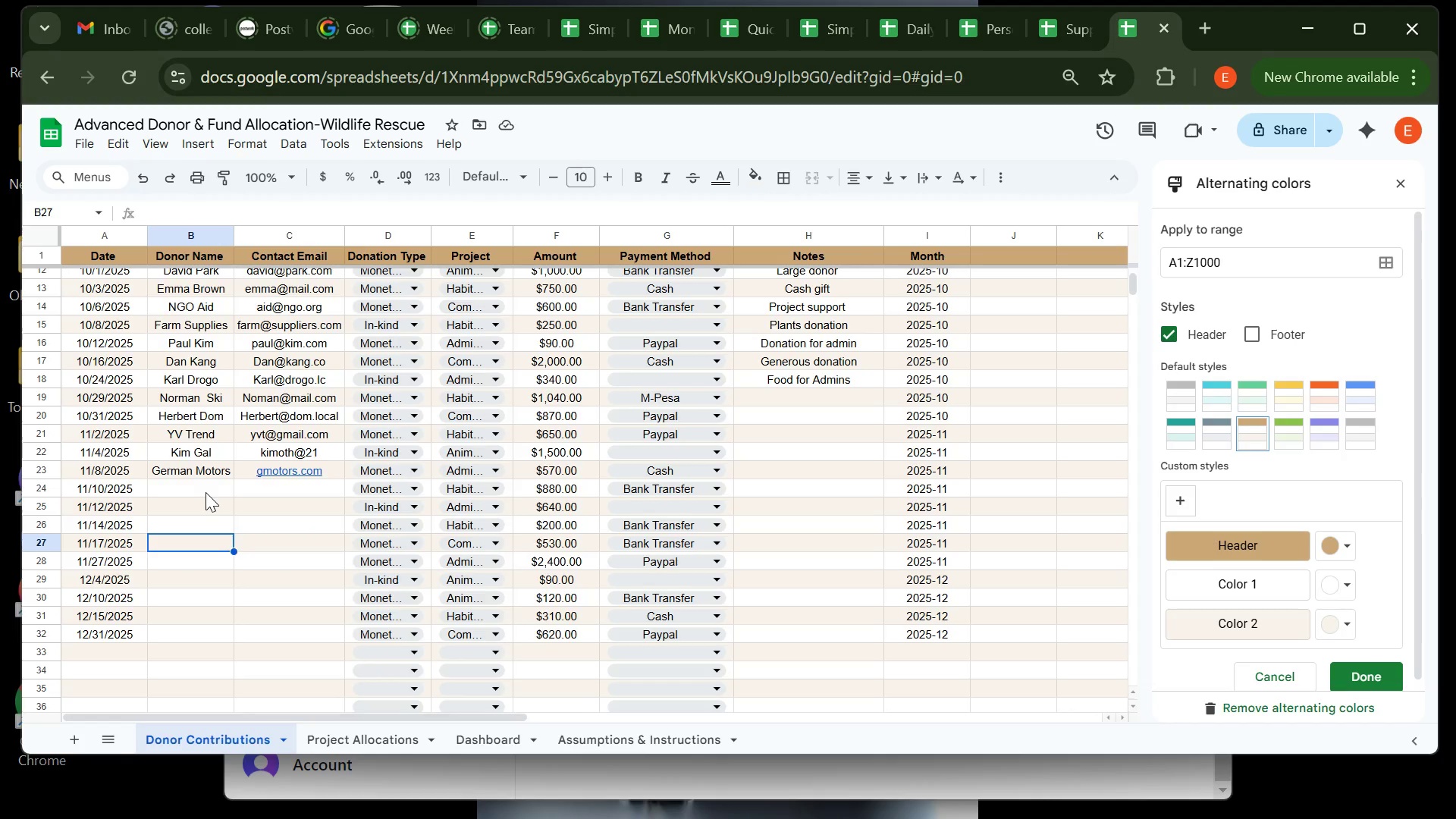 
left_click([206, 492])
 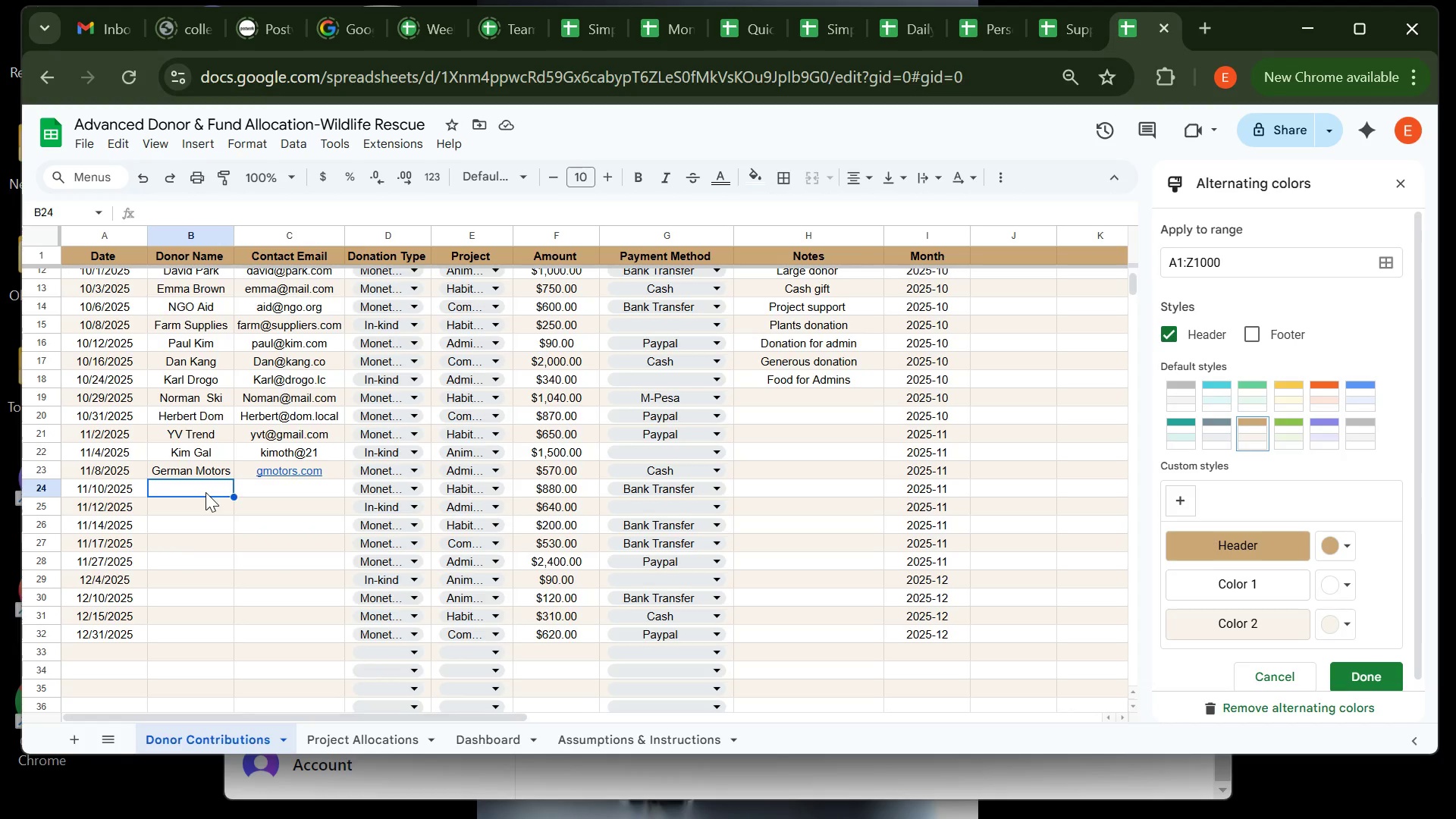 
type(Kim )
key(Backspace)
key(Backspace)
key(Backspace)
key(Backspace)
key(Backspace)
 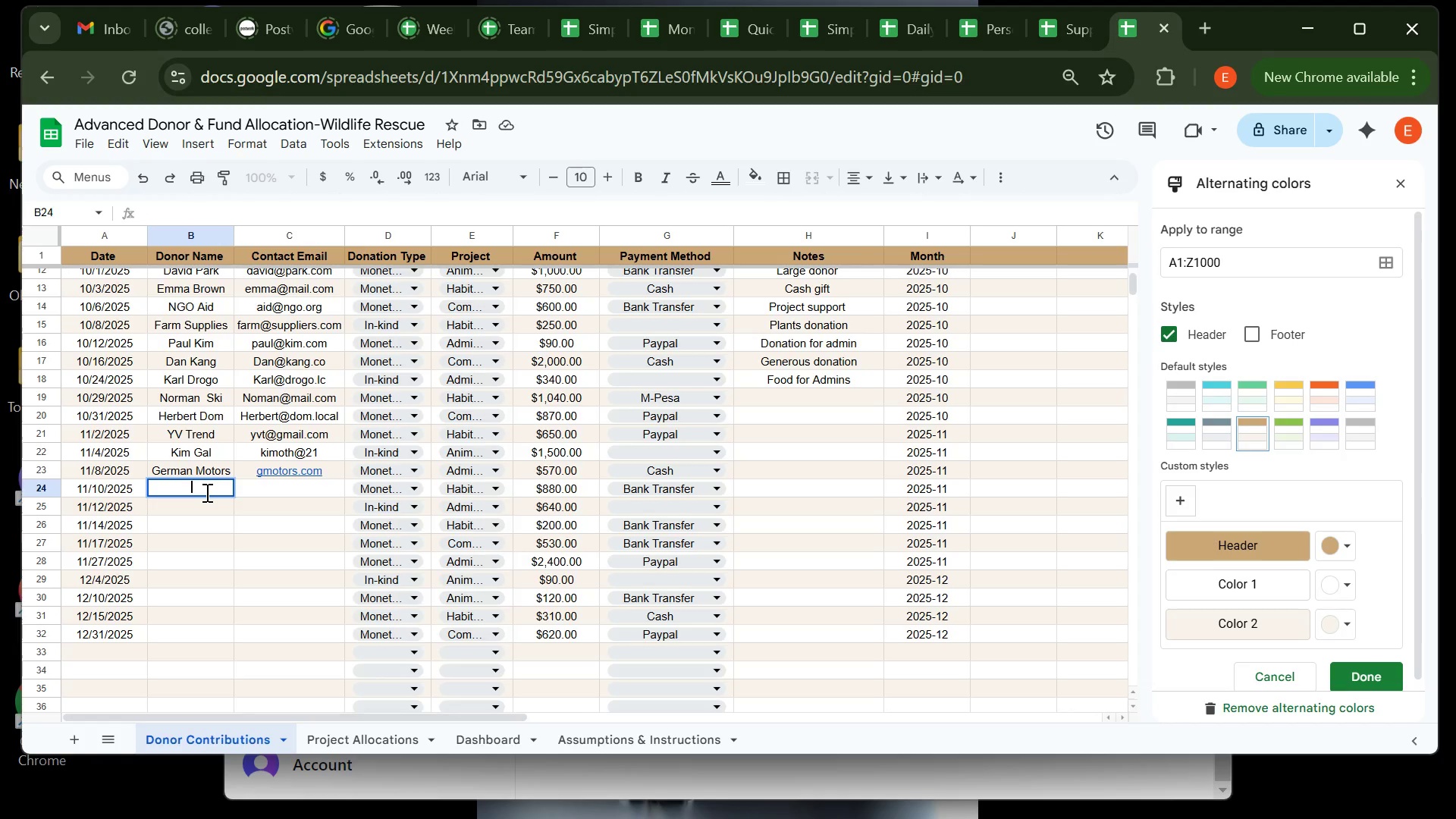 
key(CapsLock)
 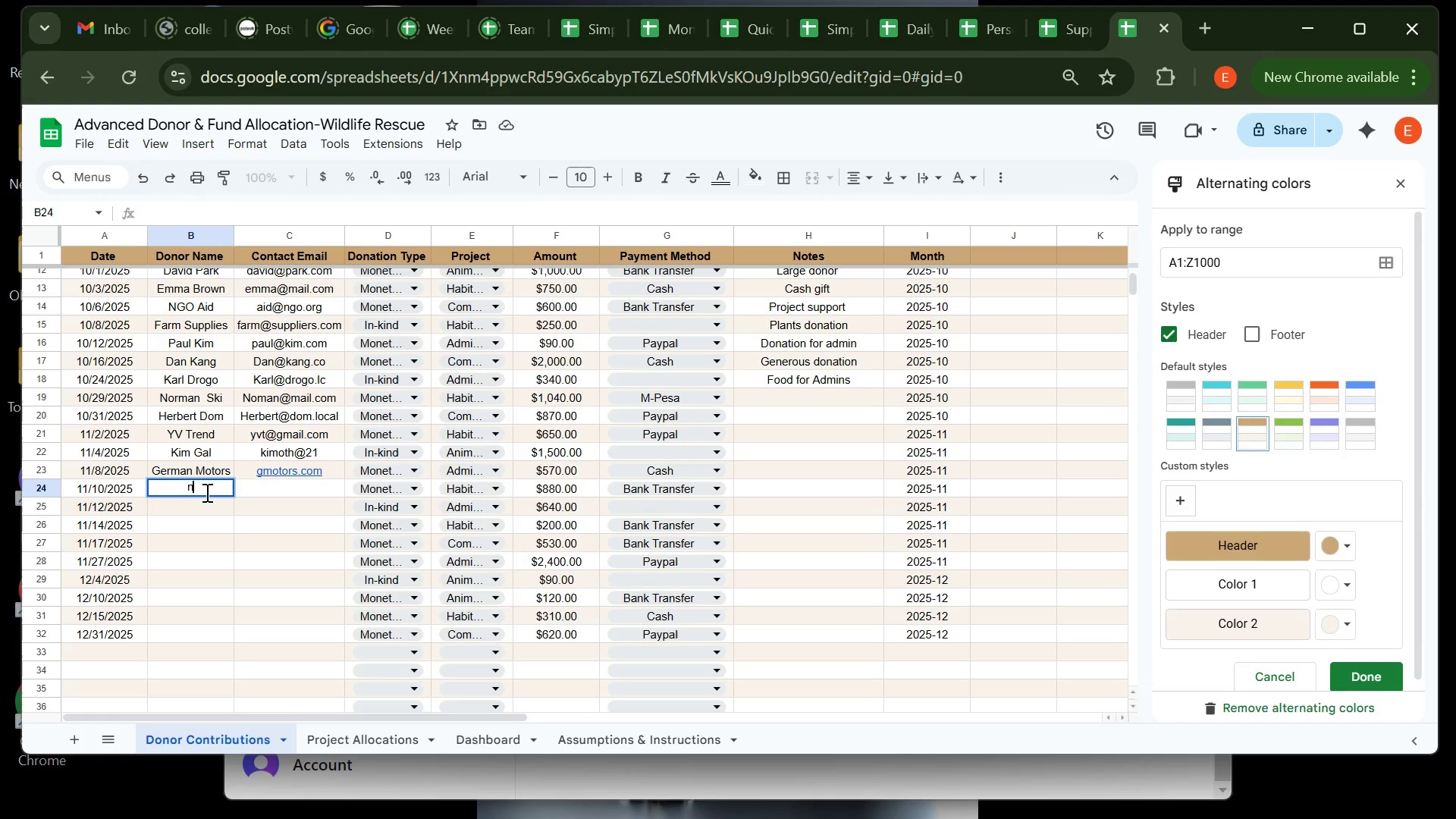 
key(N)
 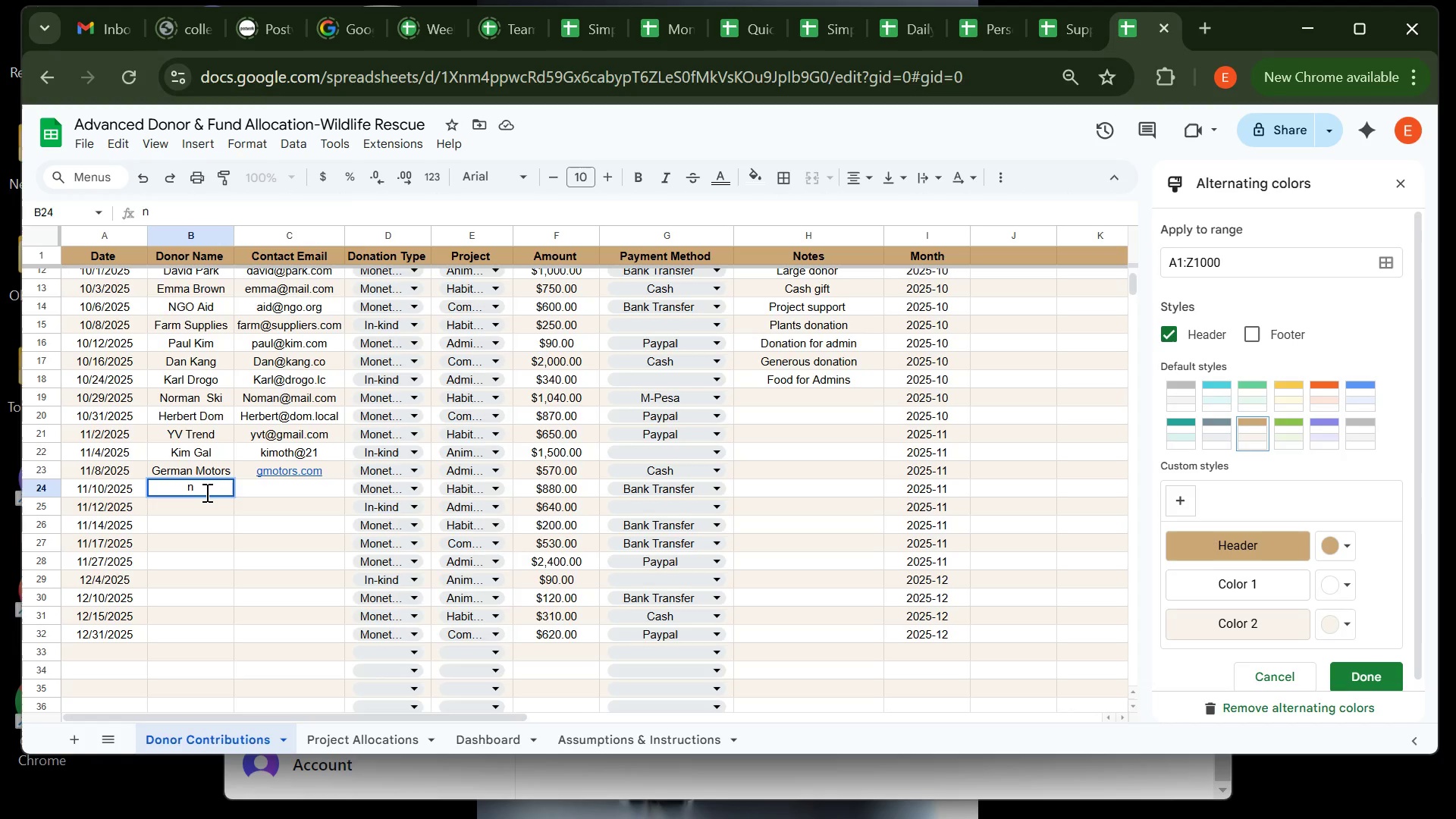 
key(Backspace)
 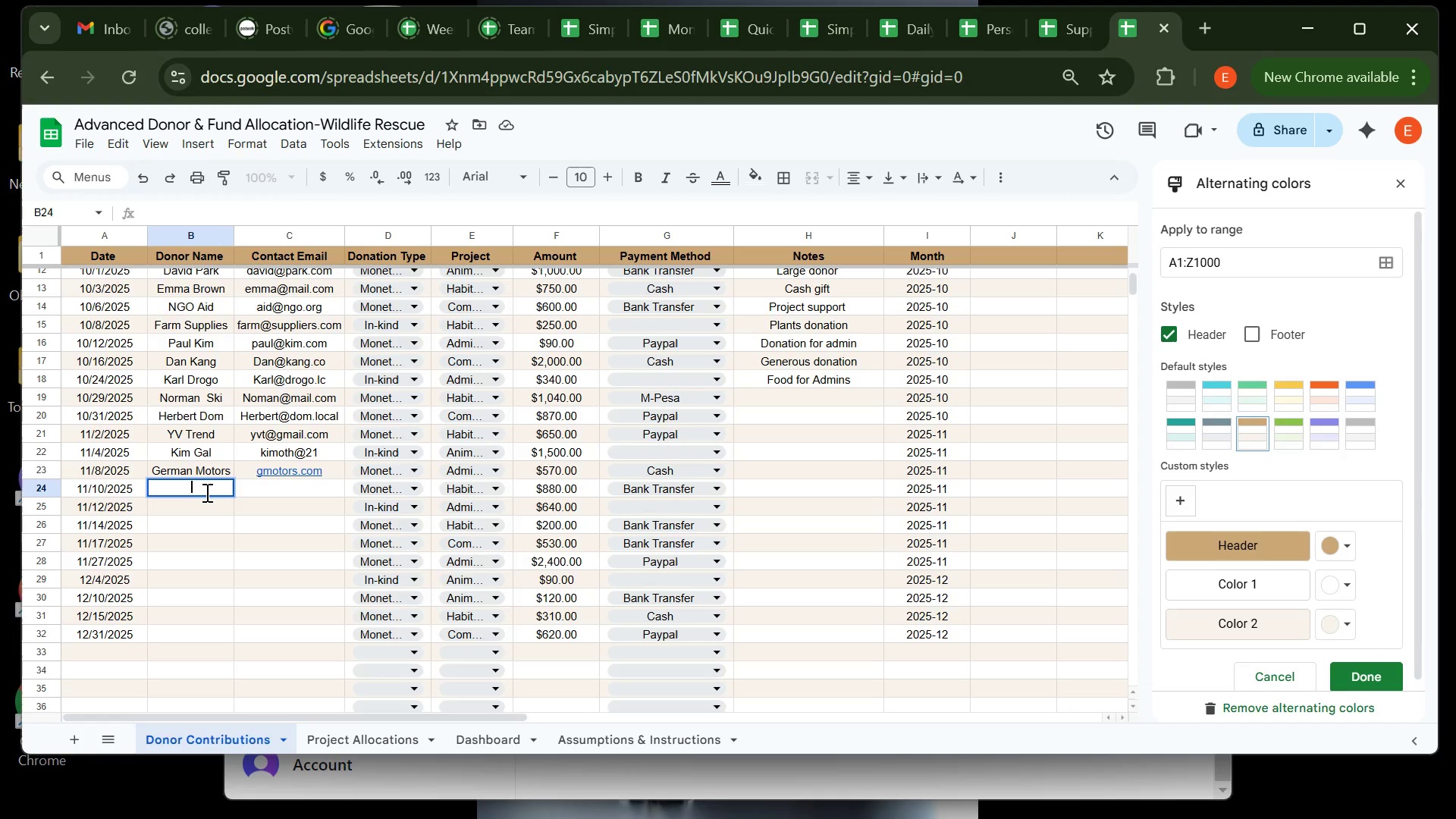 
key(CapsLock)
 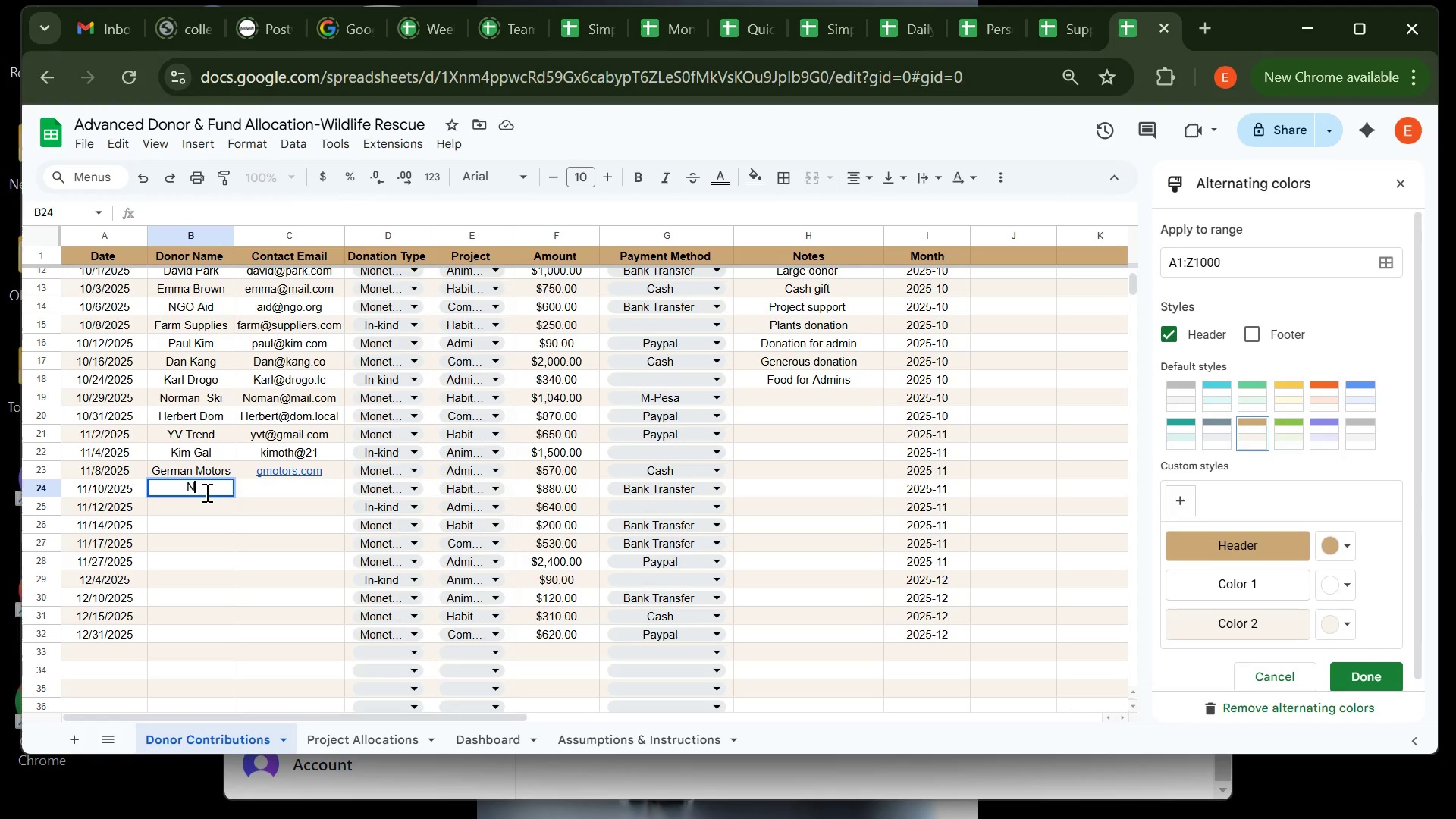 
key(N)
 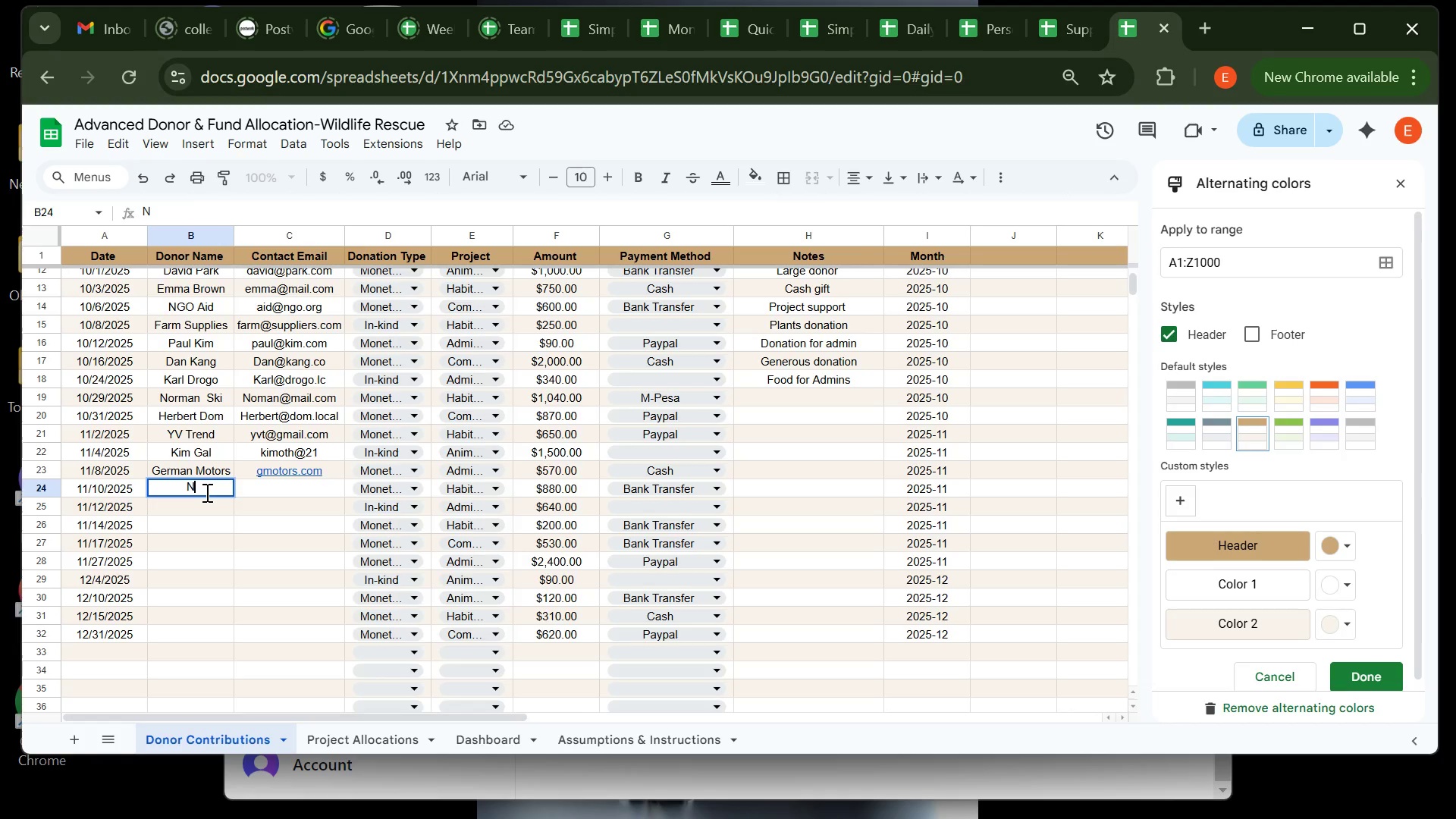 
key(CapsLock)
 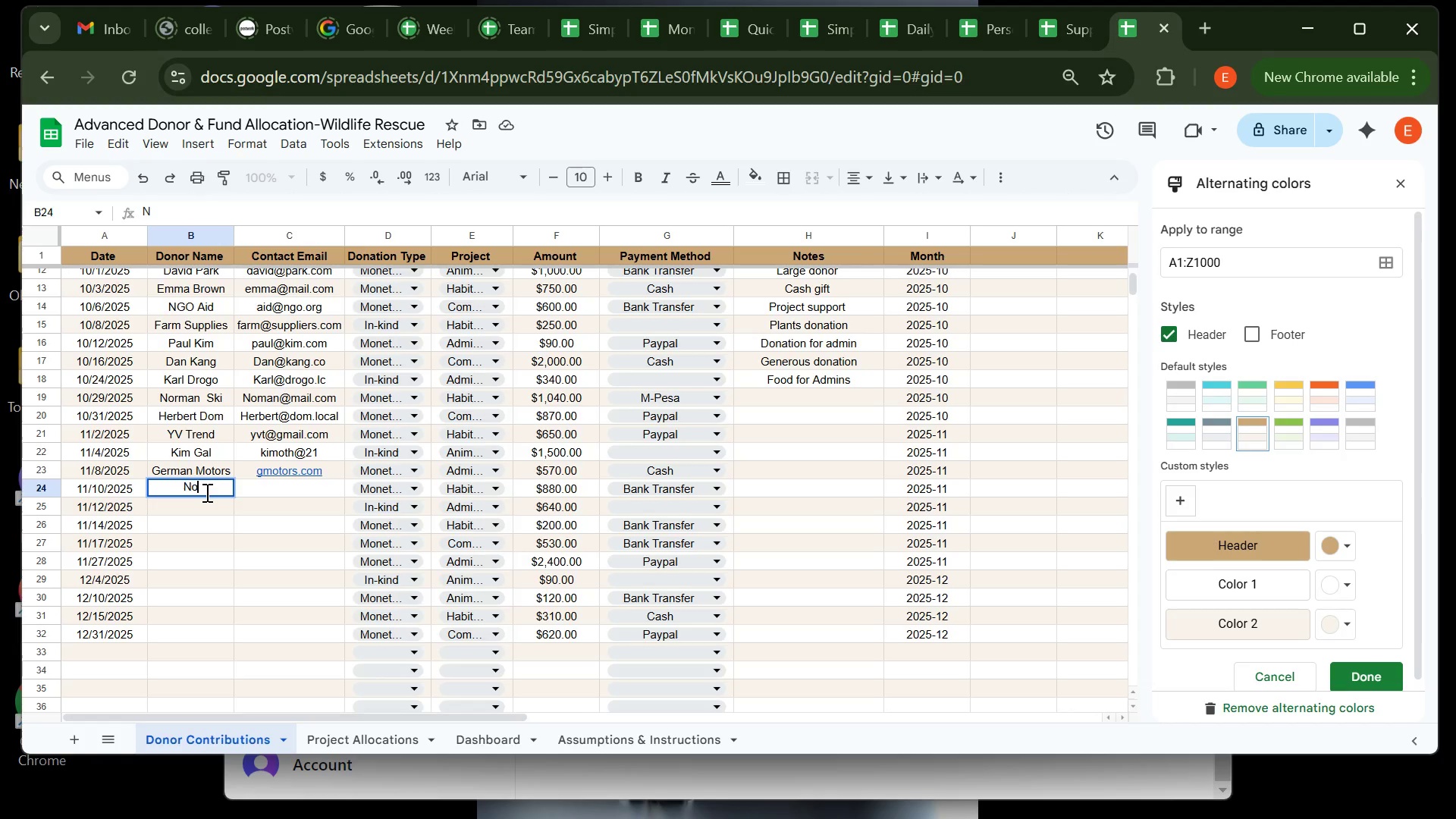 
key(O)
 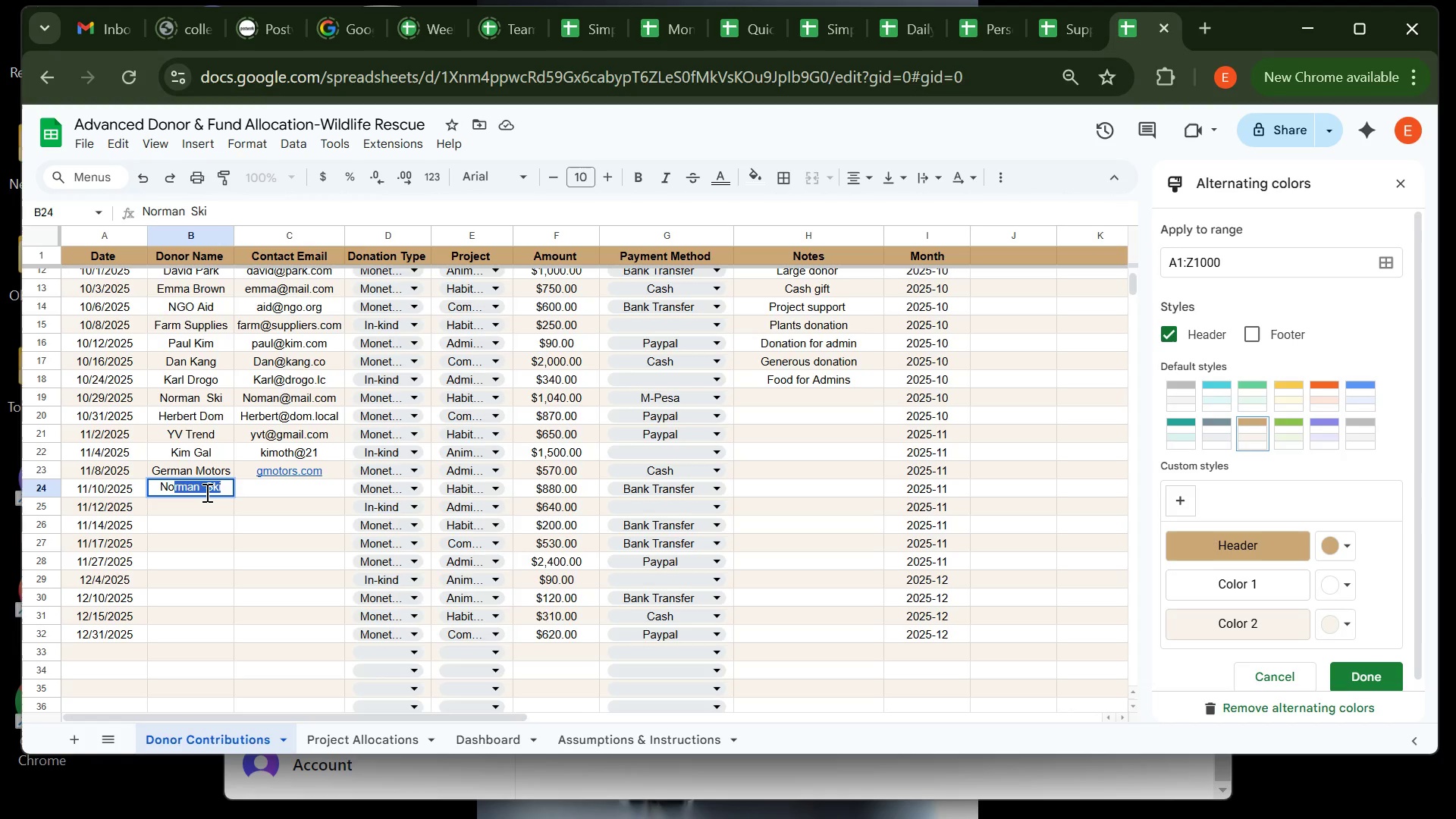 
wait(5.09)
 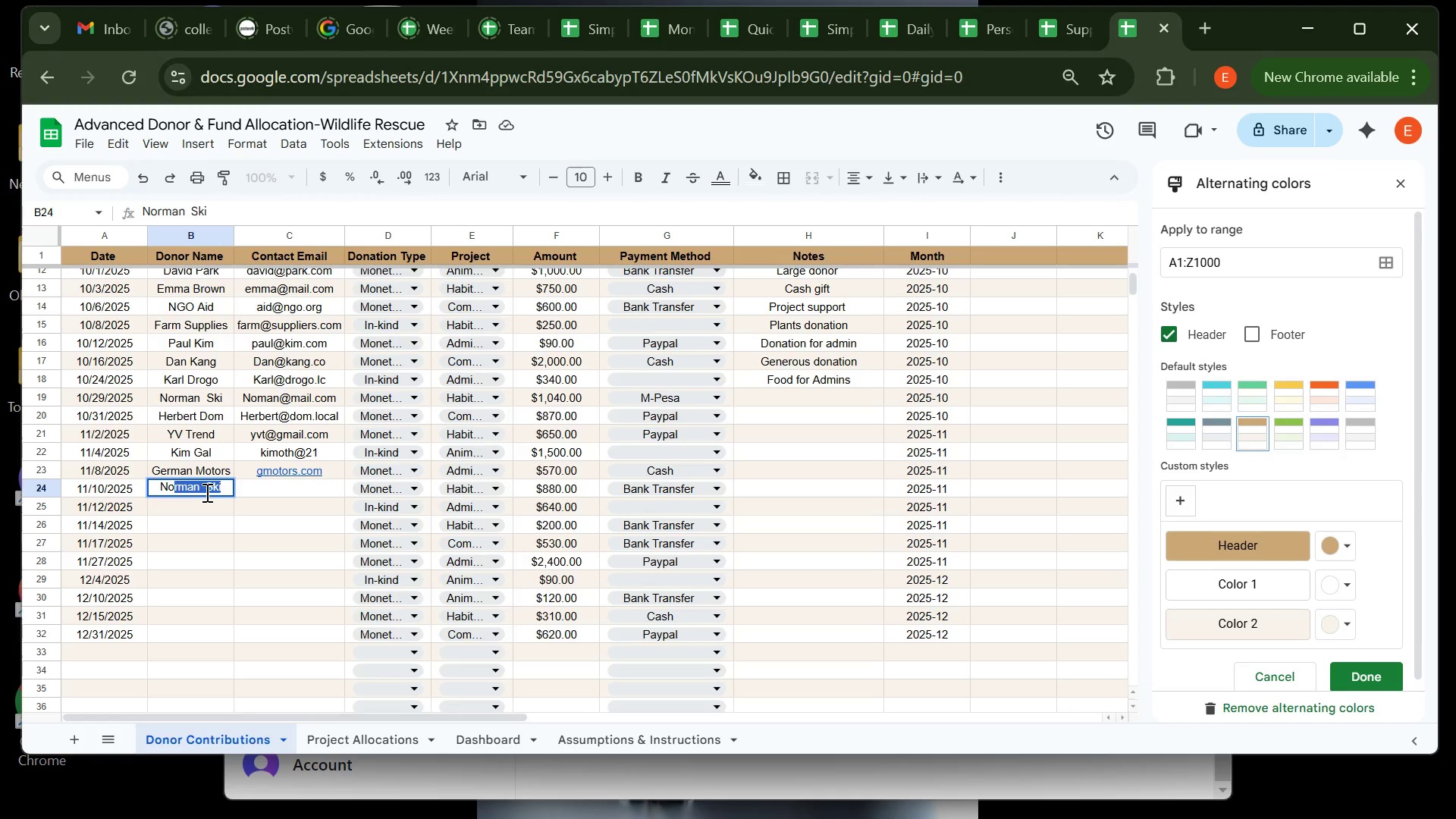 
key(Backspace)
key(Backspace)
type(aman John)
key(Tab)
type(Naman)
 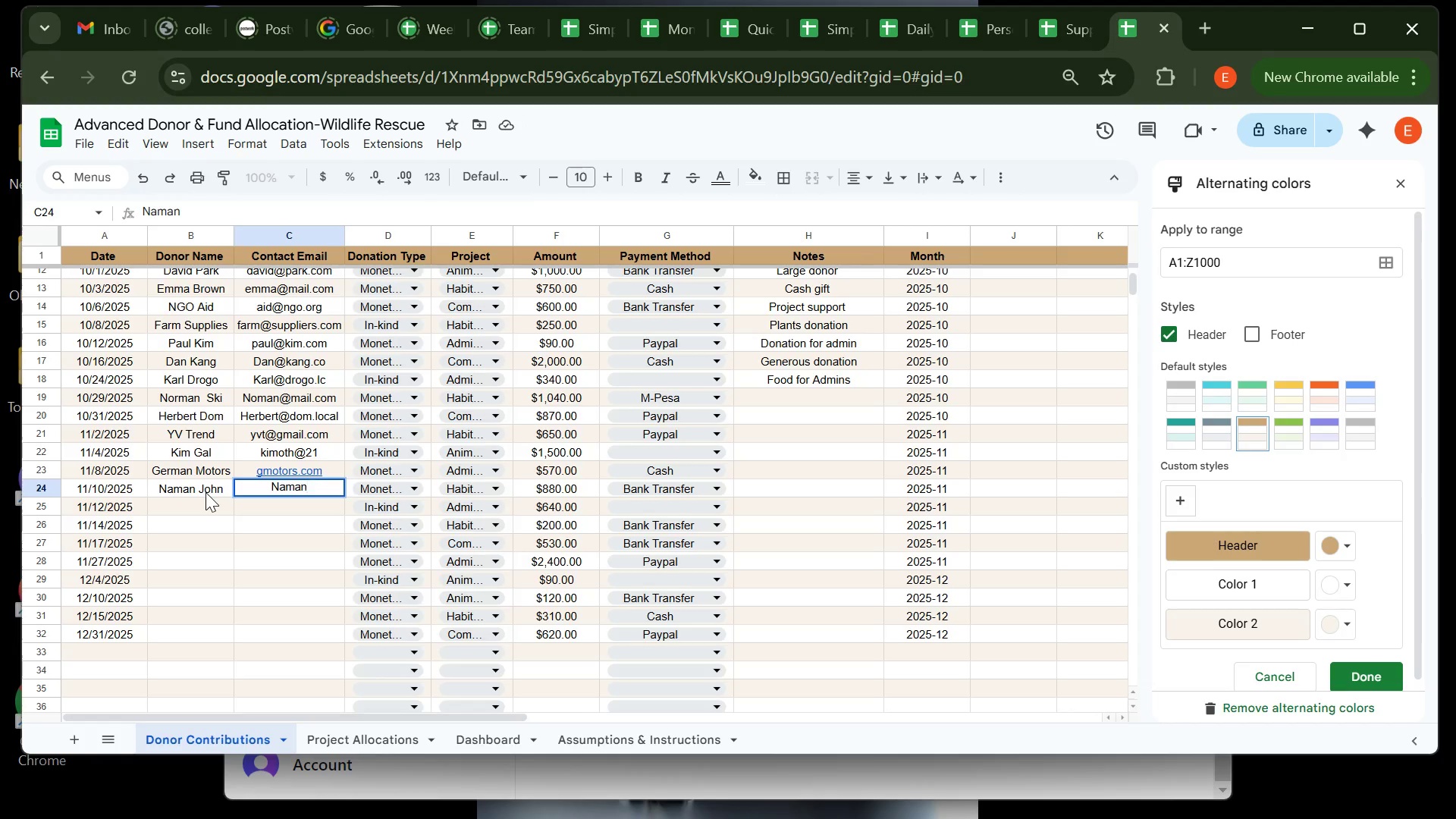 
type(mail@mail.co)
 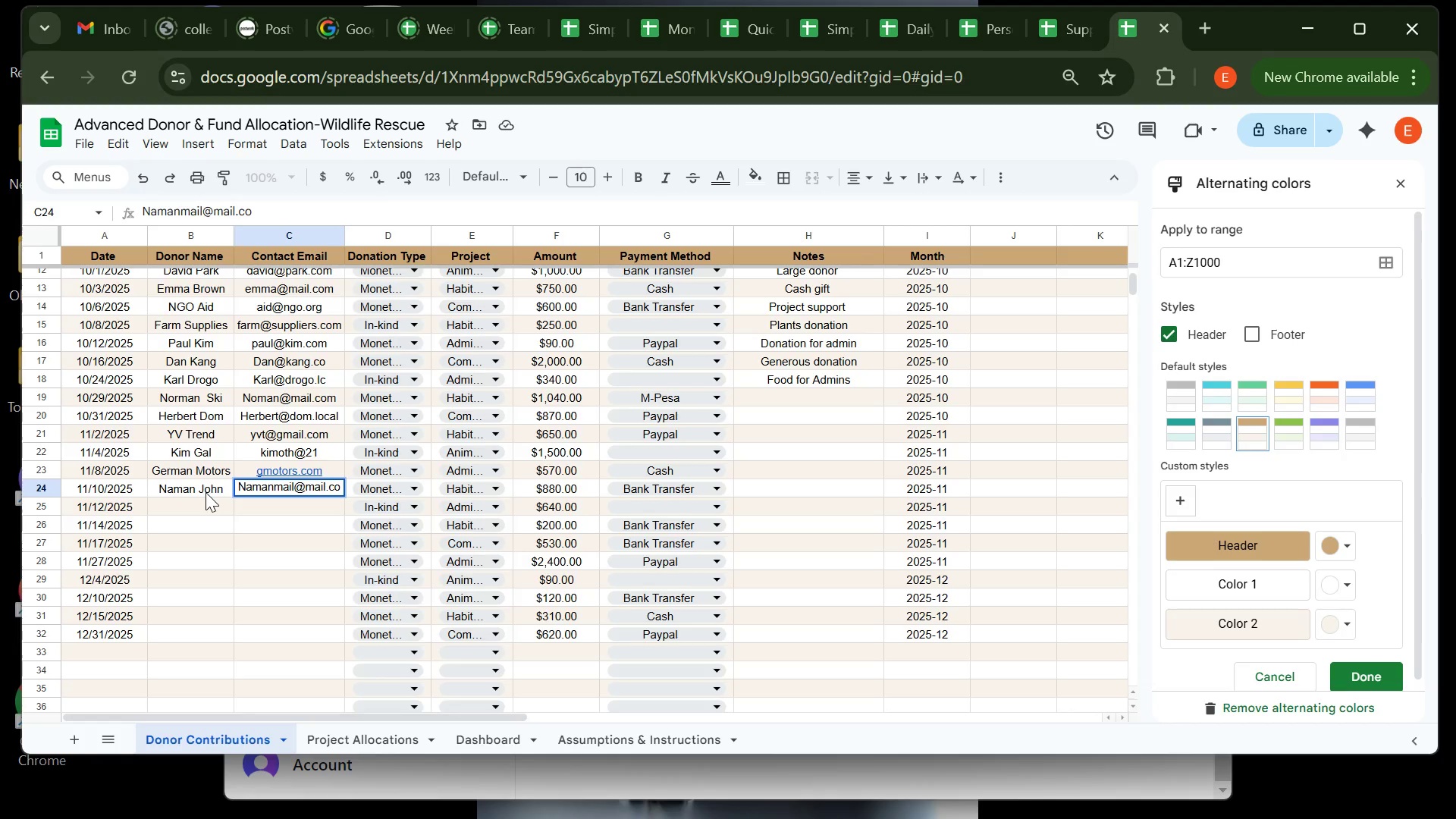 
left_click([193, 500])
 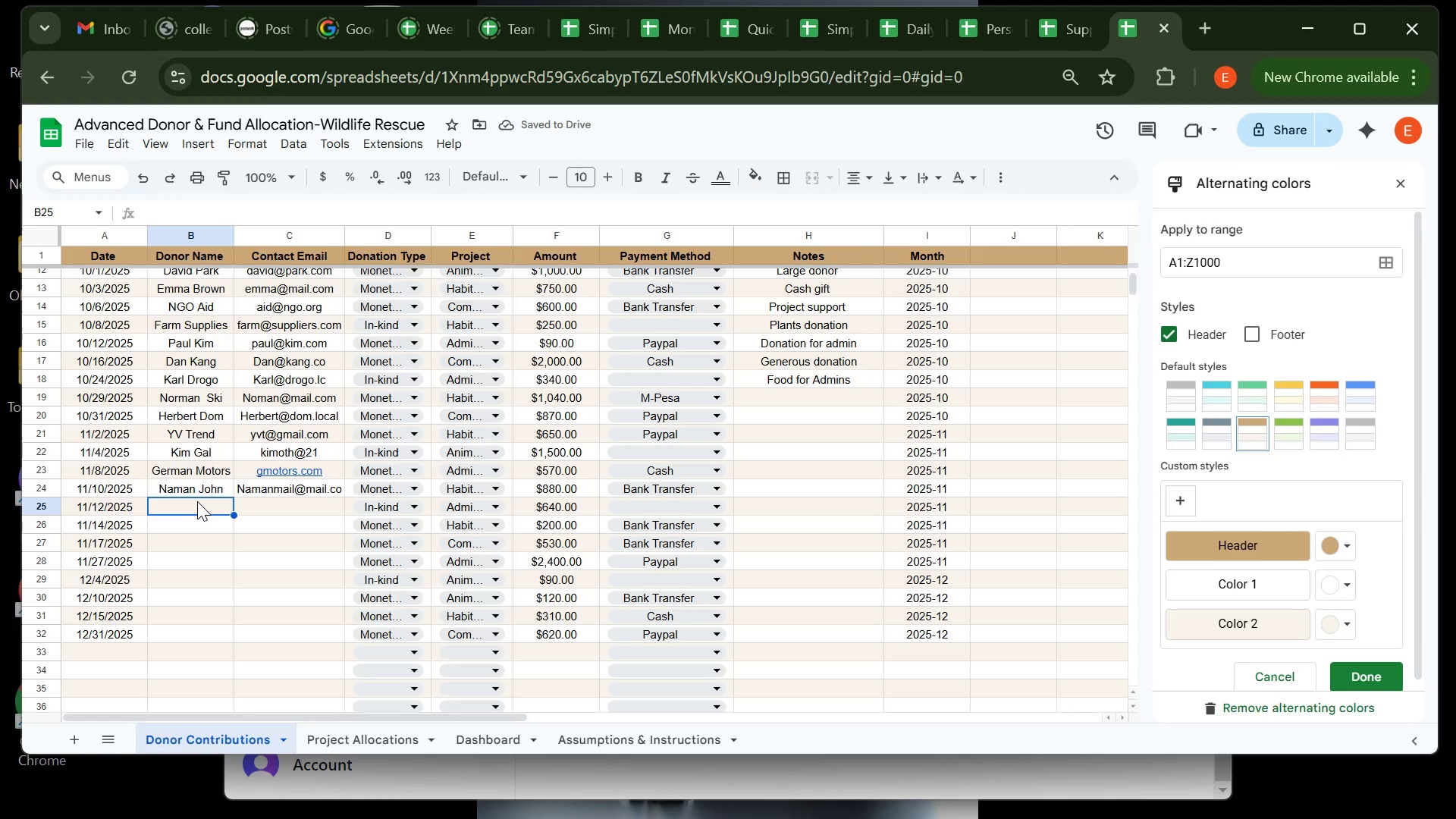 
wait(5.56)
 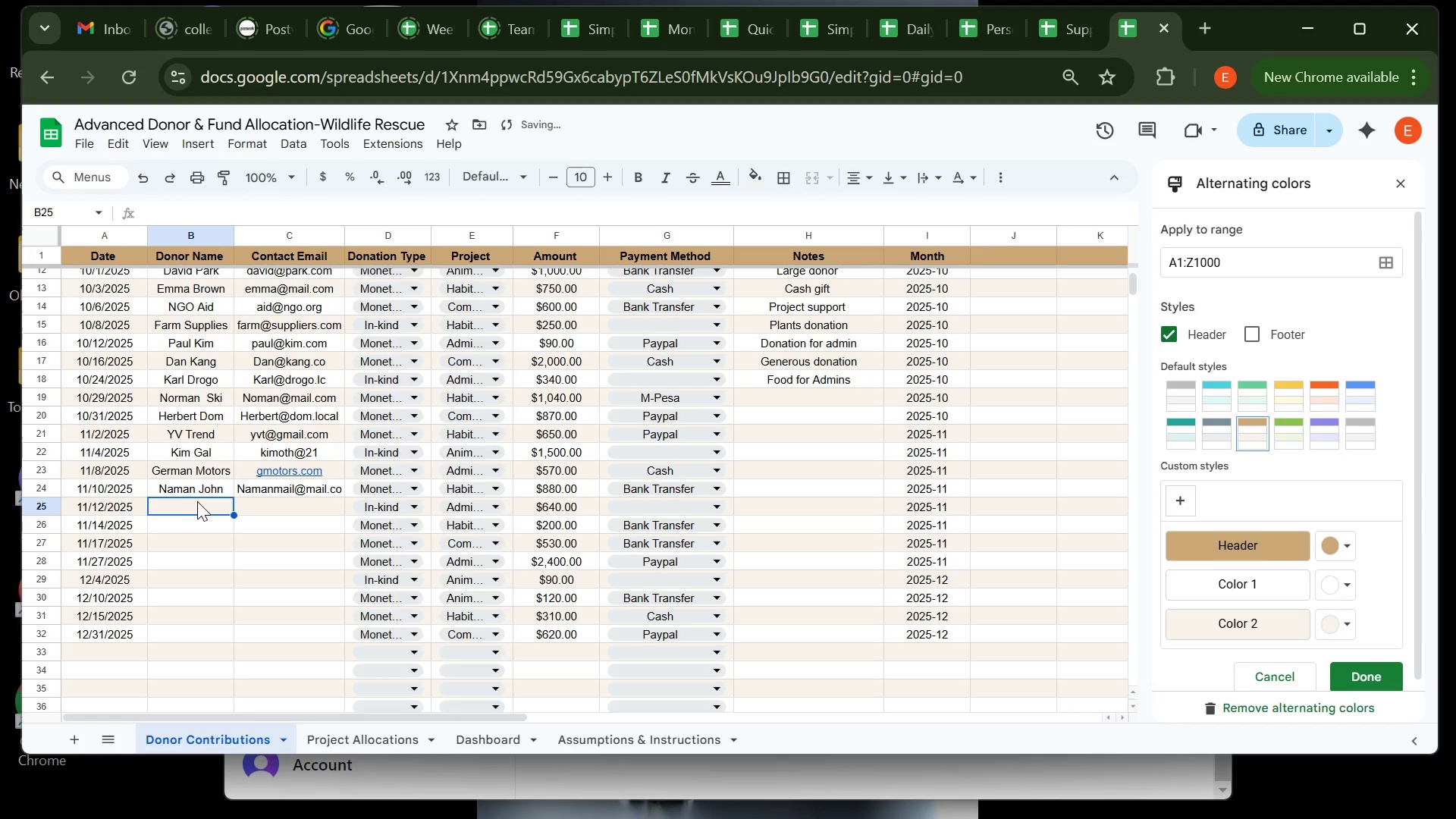 
type(Harry styles )
 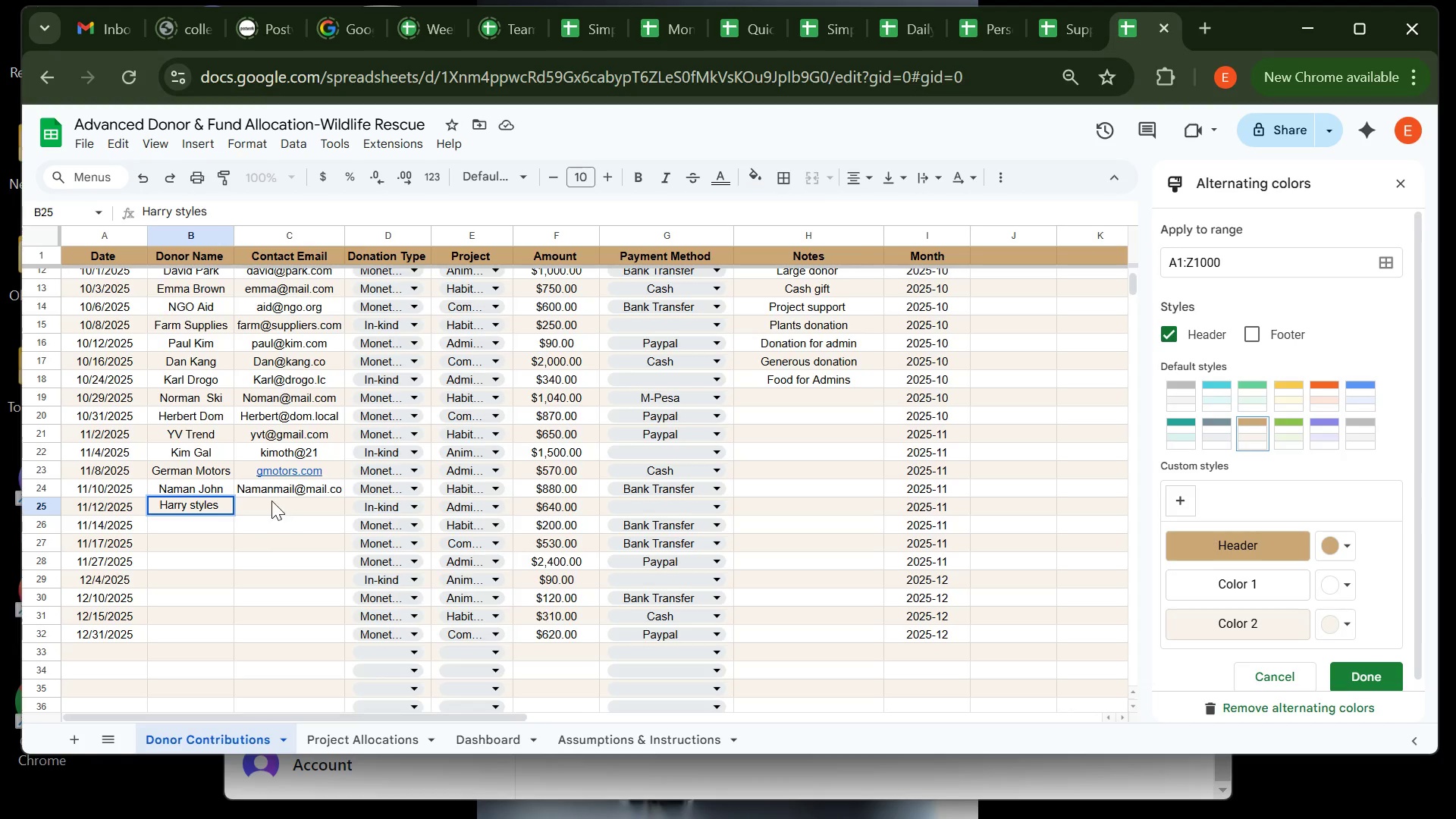 
left_click([271, 500])
 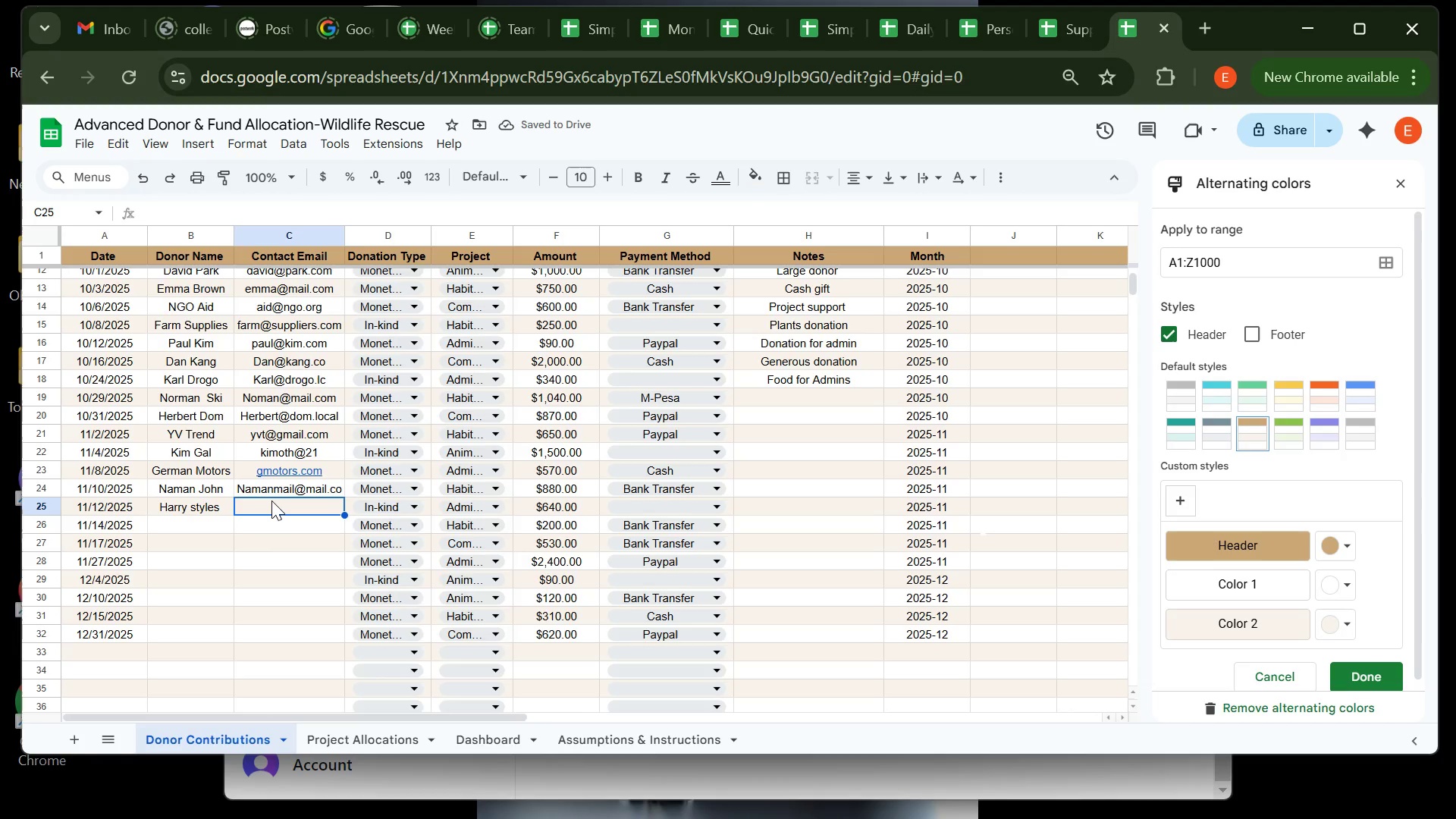 
type(Harry@looc)
key(Backspace)
key(Backspace)
type(cal)
 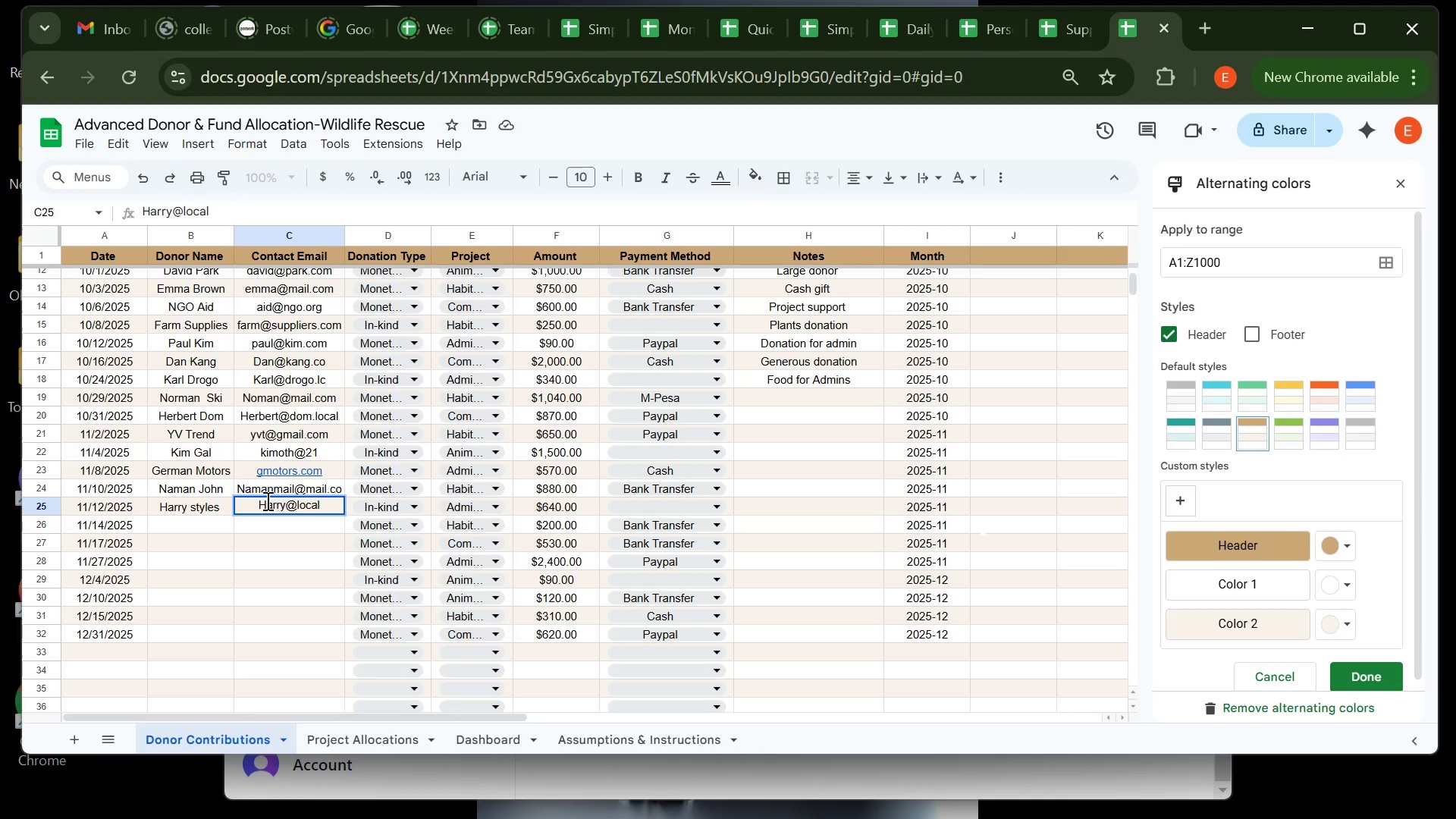 
left_click([214, 519])
 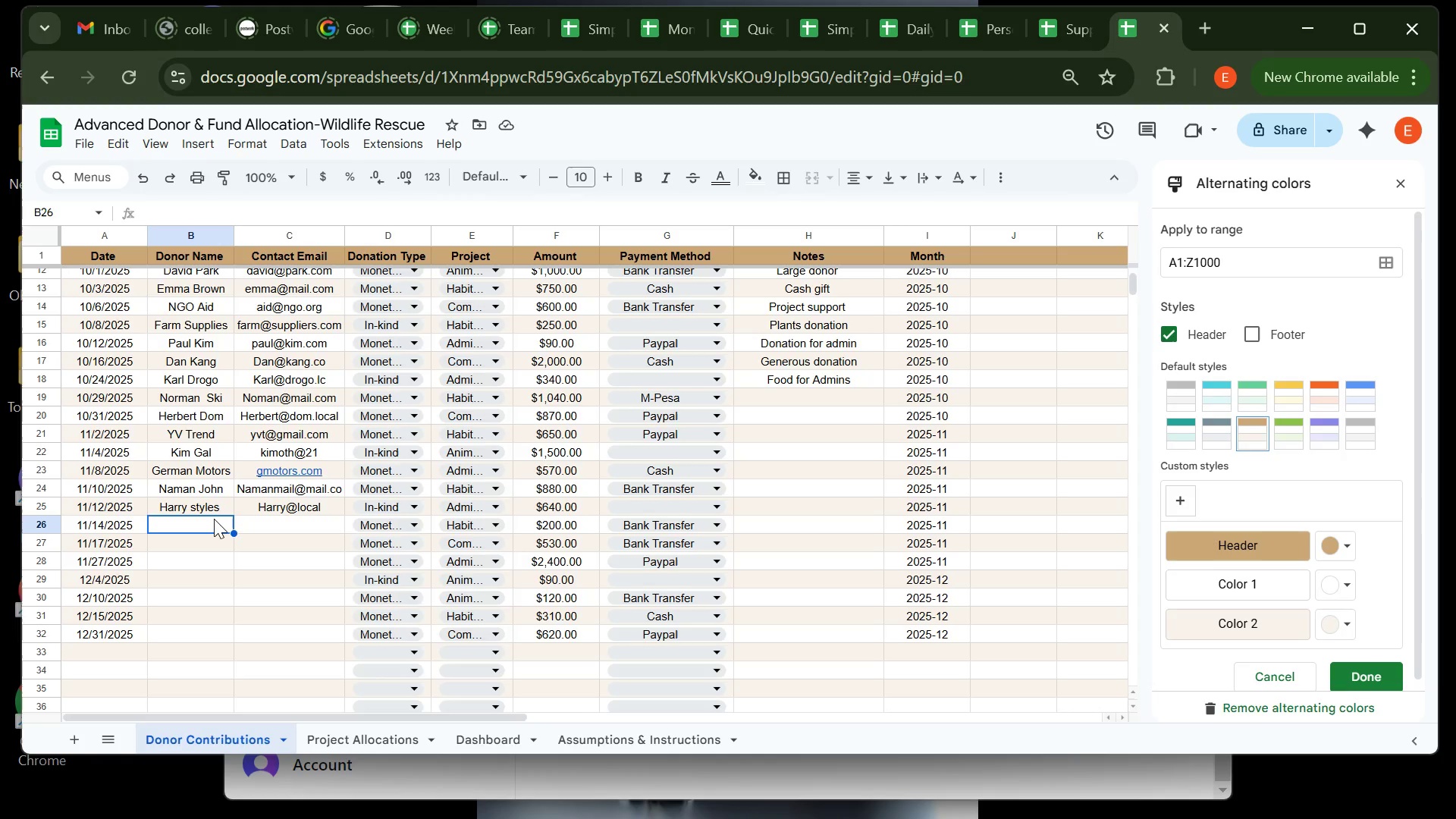 
wait(21.91)
 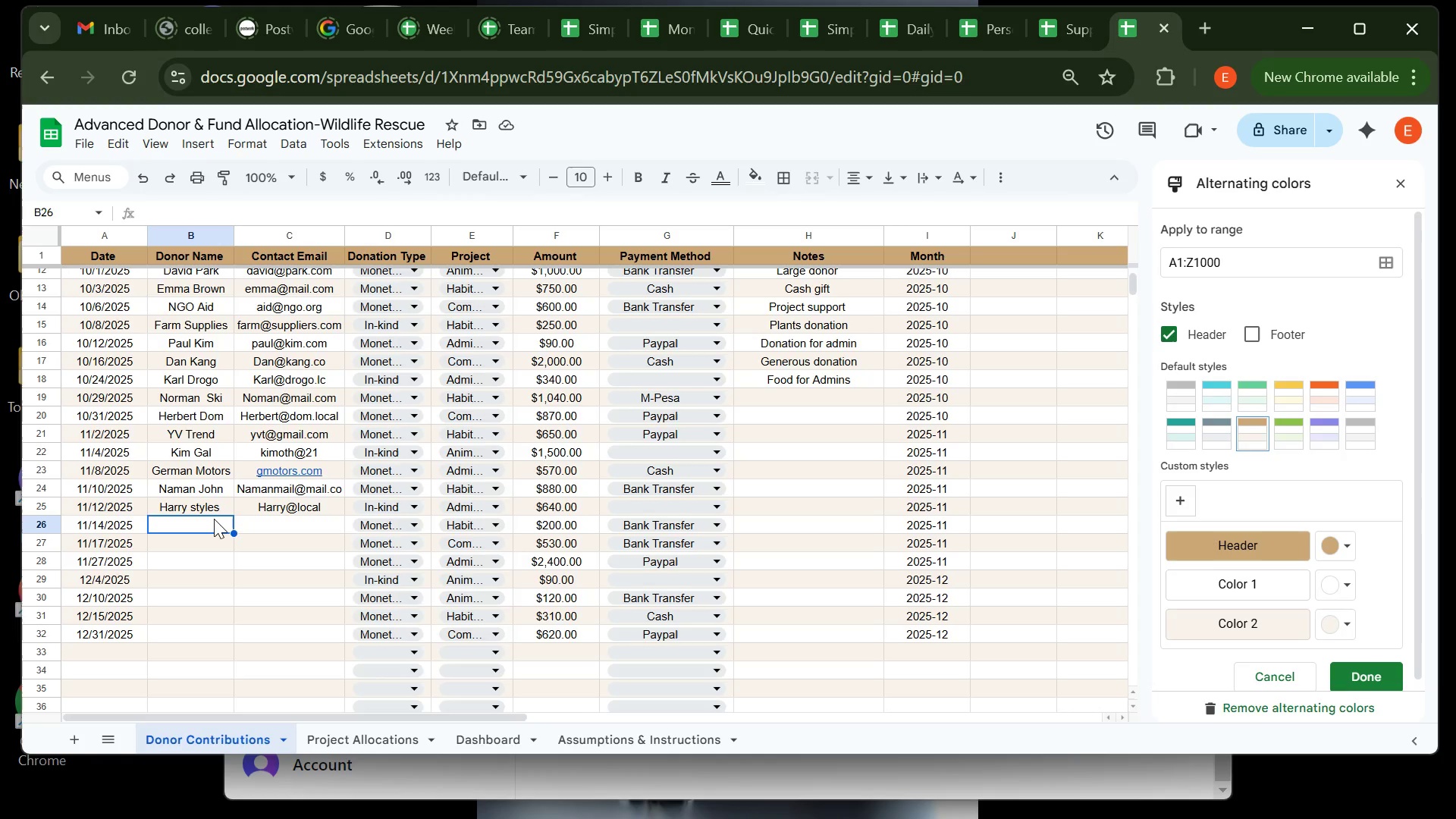 
type(Janrt )
key(Backspace)
type( Kha)
 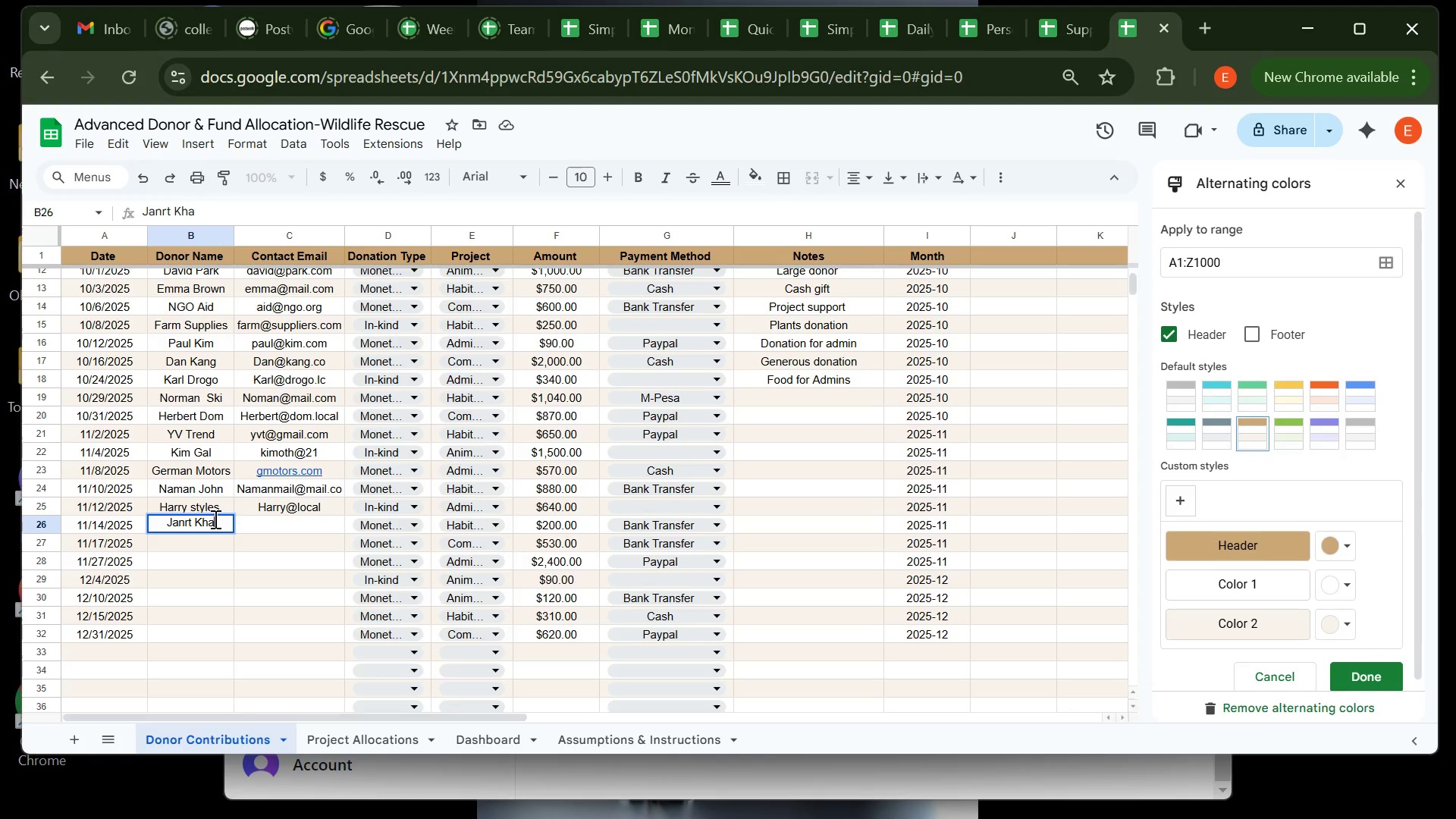 
key(N)
 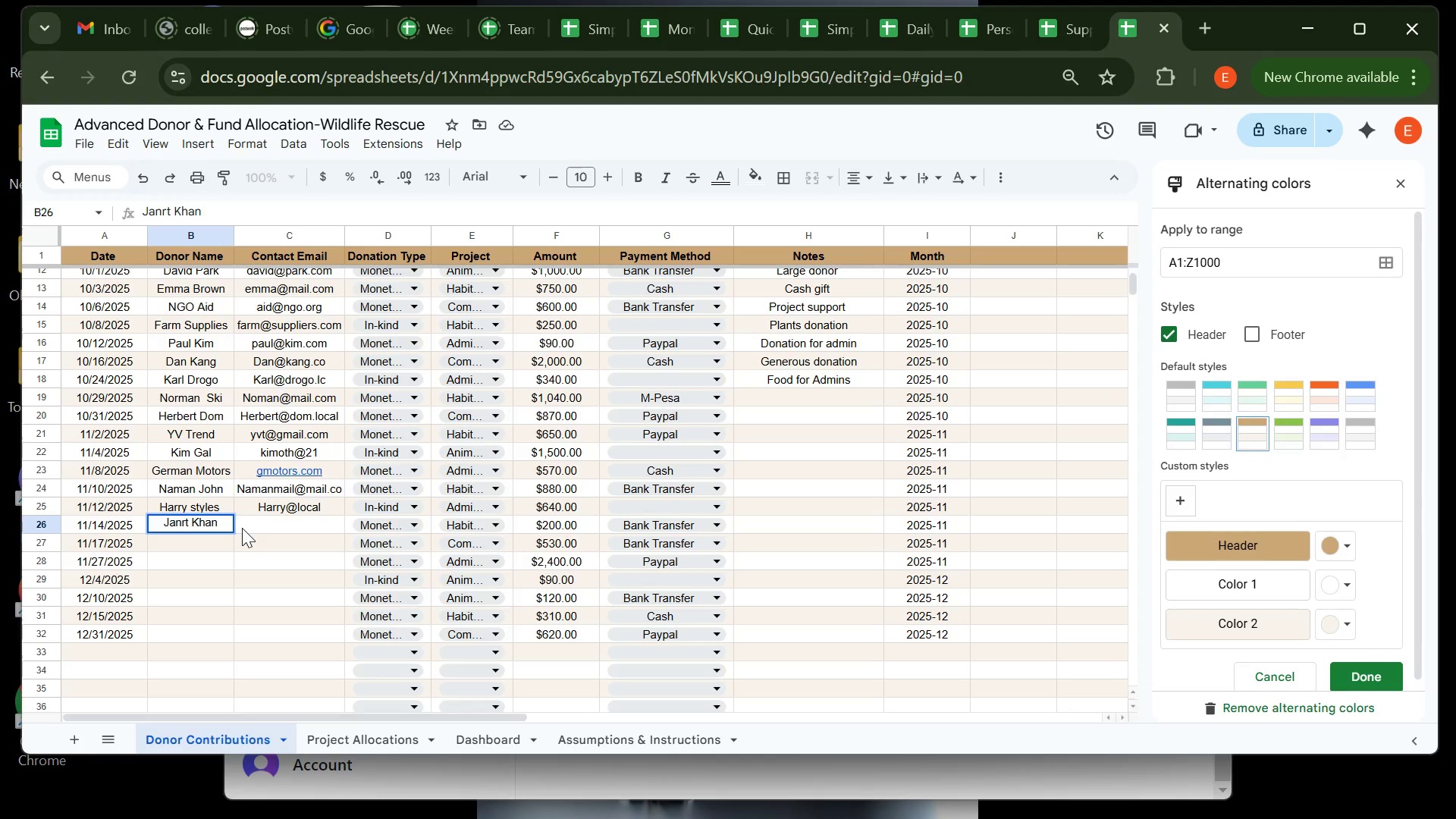 
left_click([258, 525])
 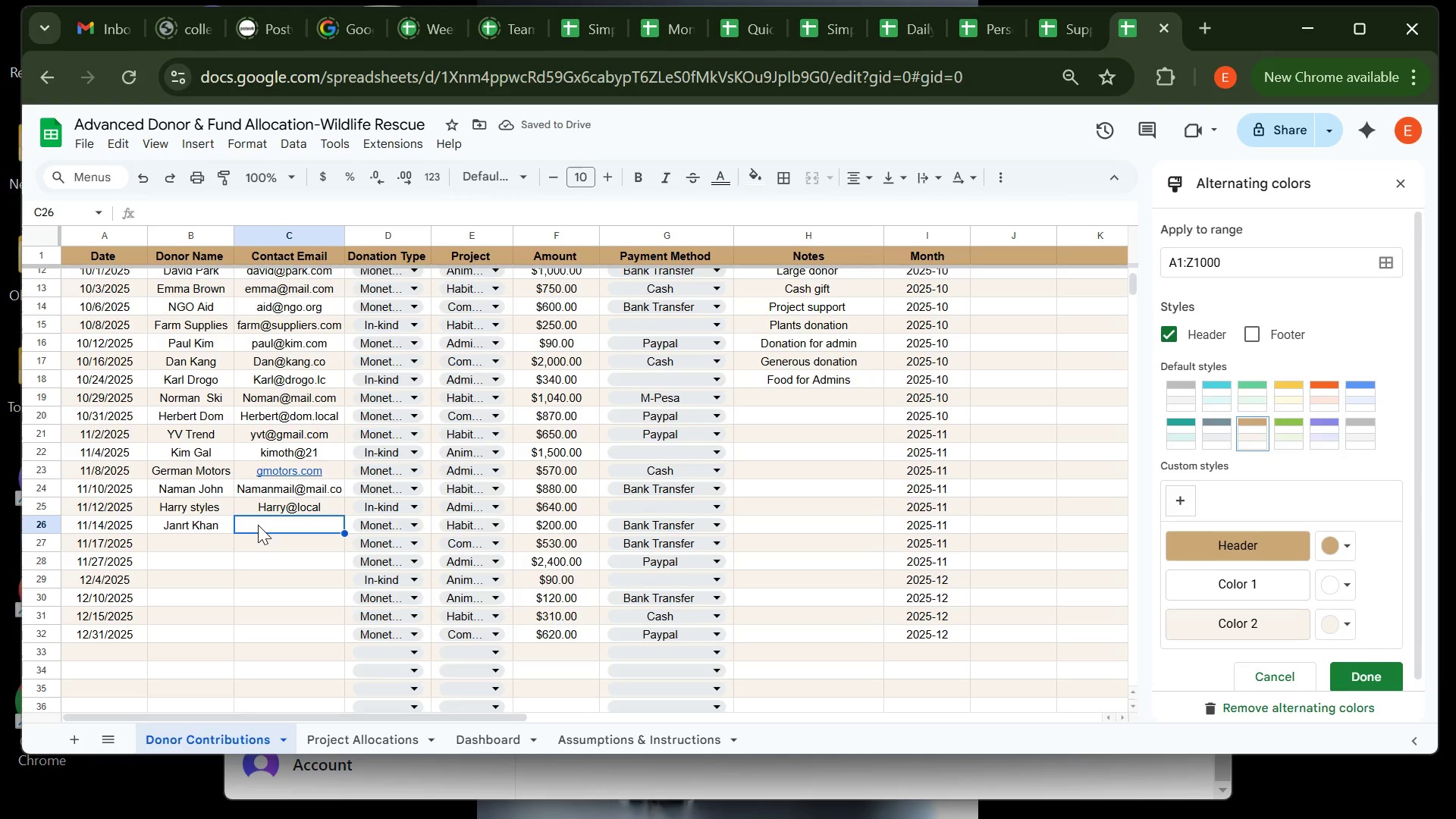 
wait(9.32)
 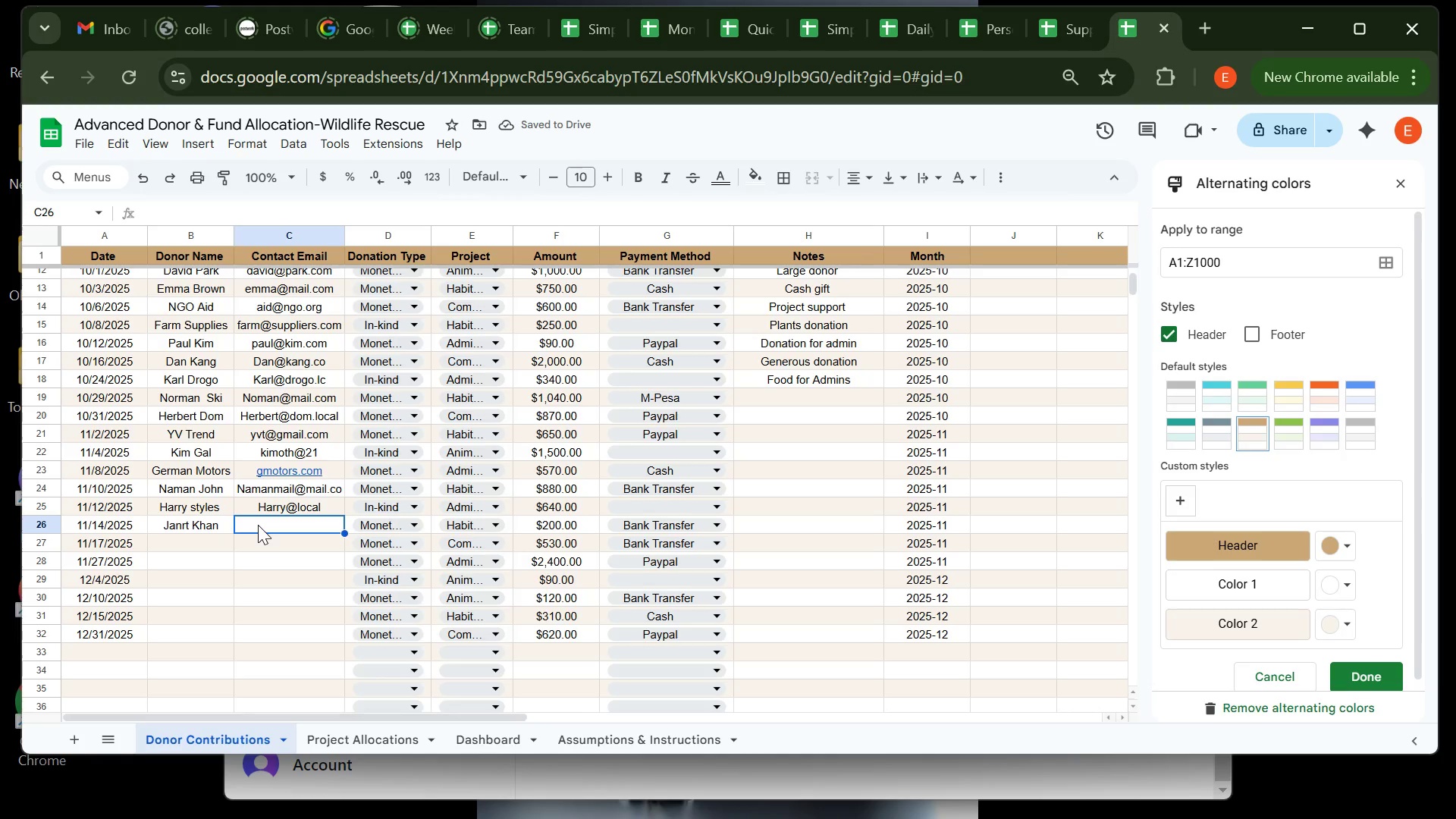 
type(jar)
key(Backspace)
type(nt)
key(Backspace)
type(rt)
 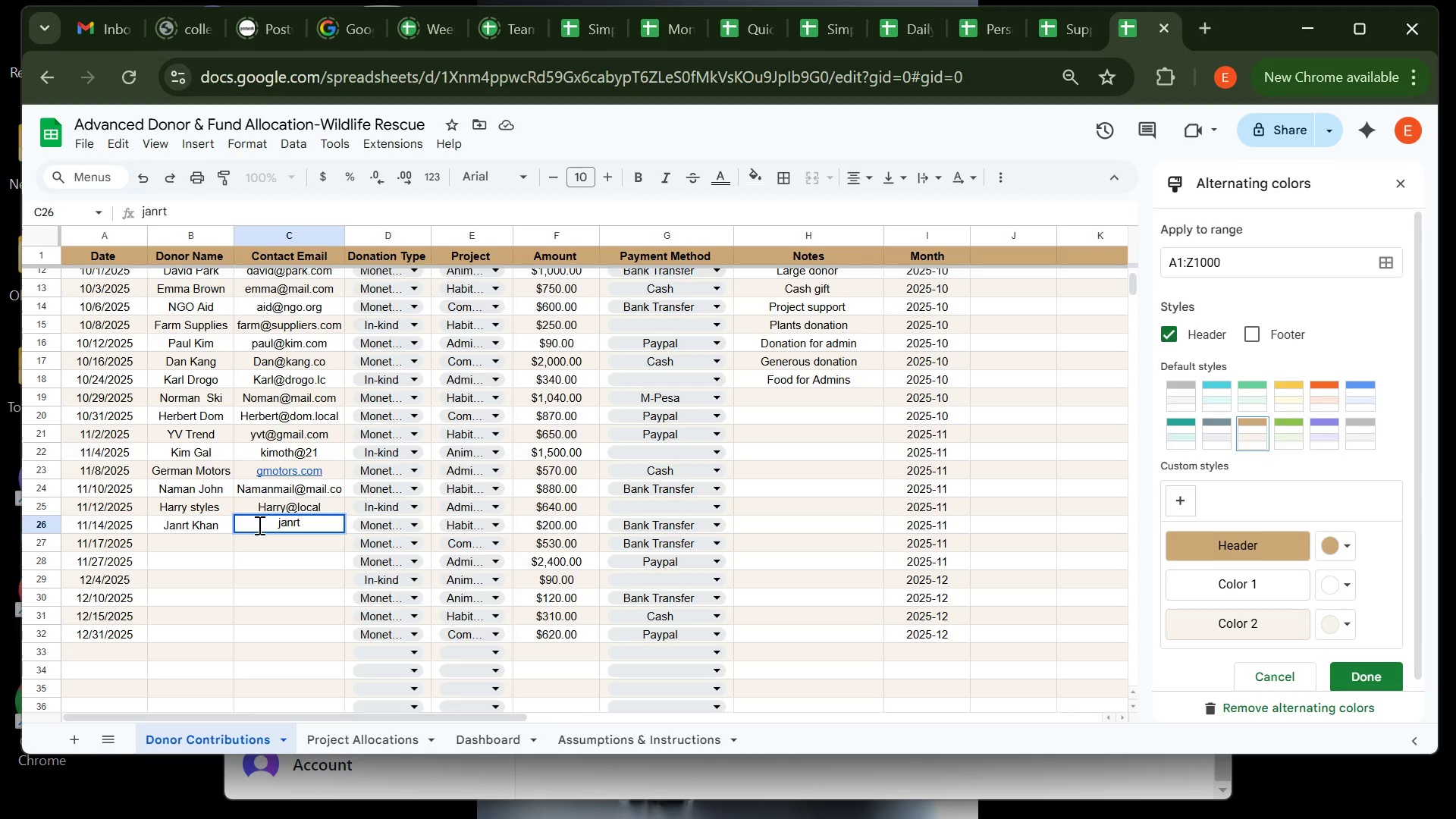 
hold_key(key=ShiftRight, duration=0.5)
 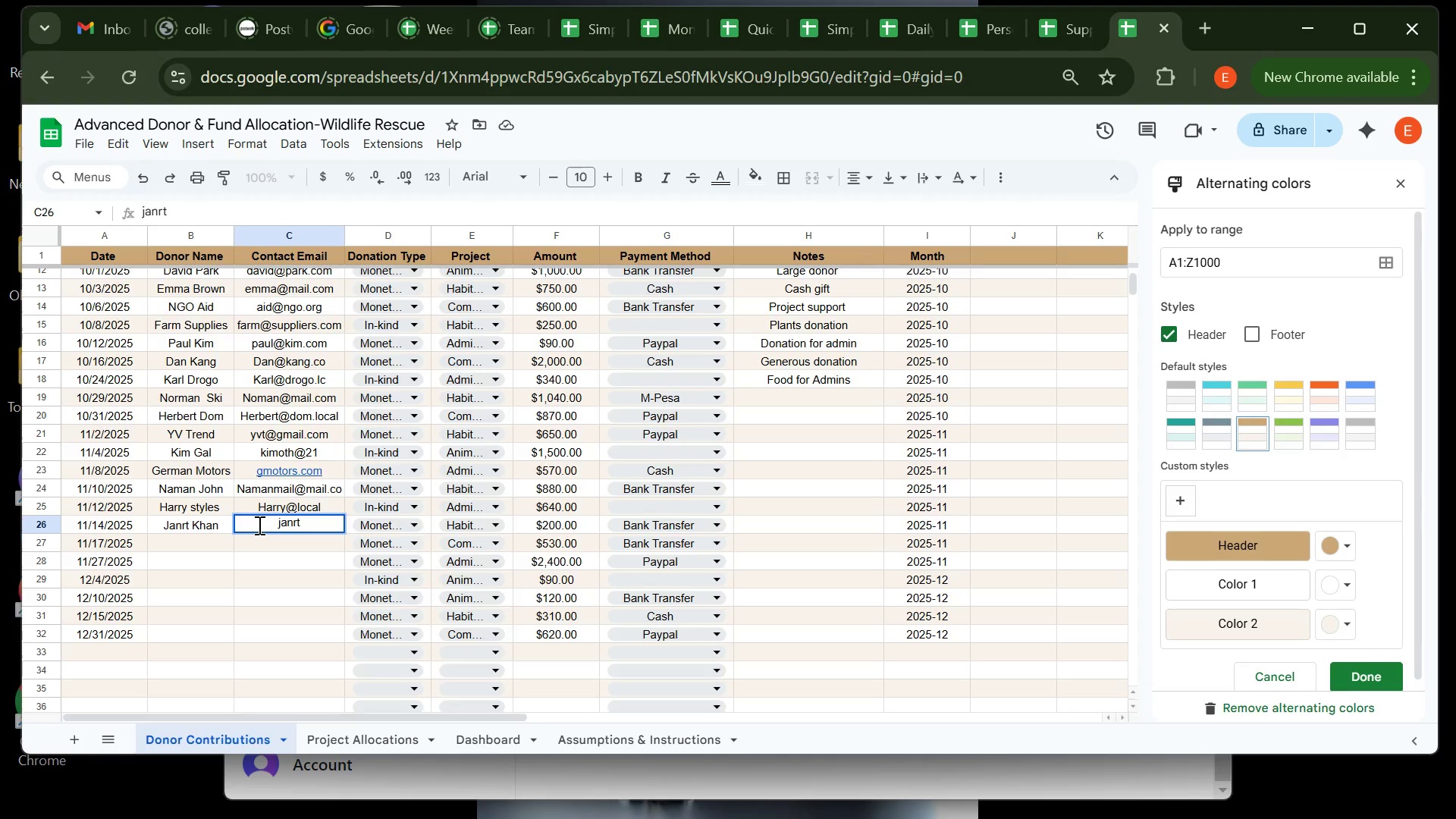 
type(@gmail.com)
 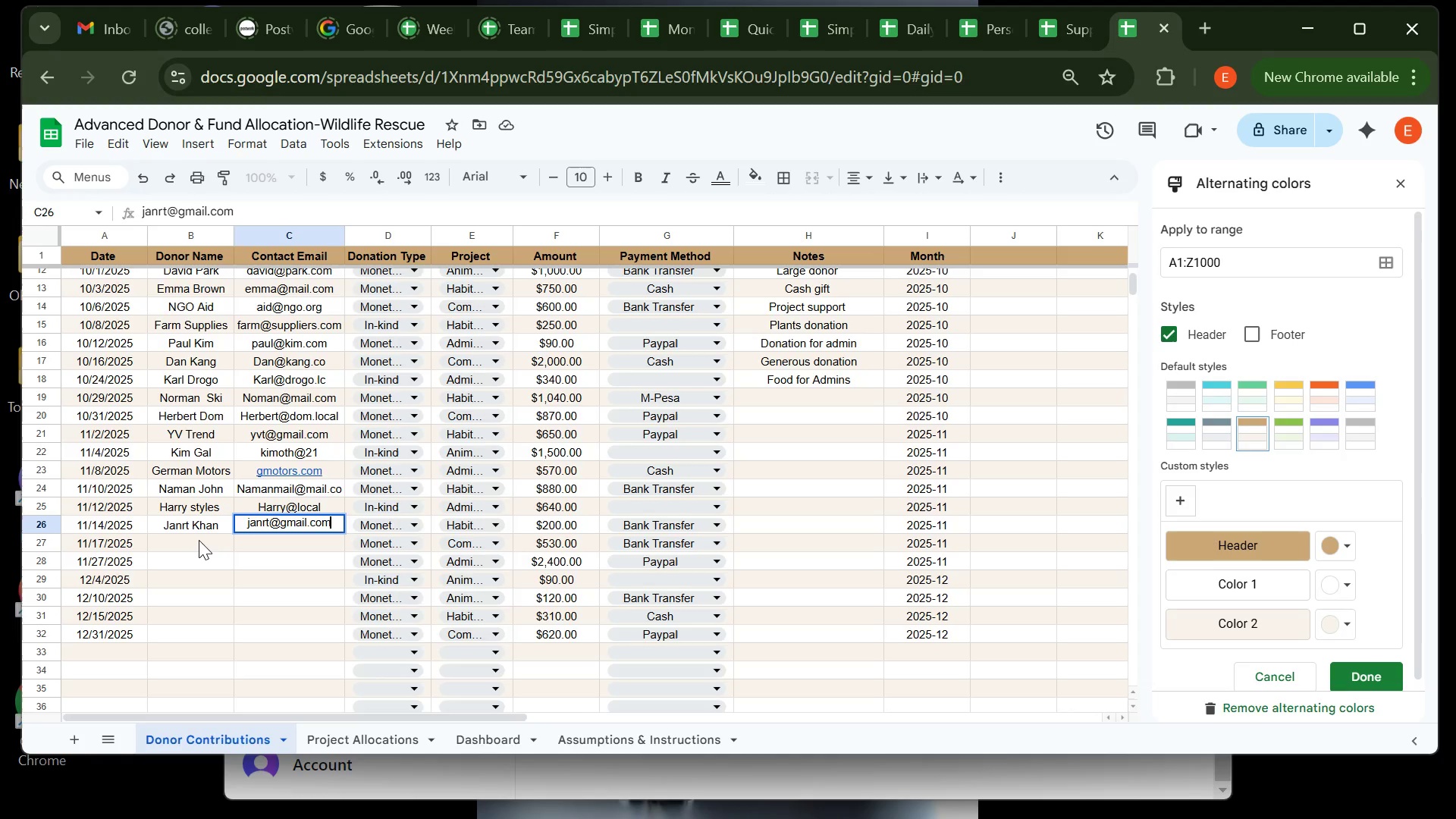 
left_click([199, 540])
 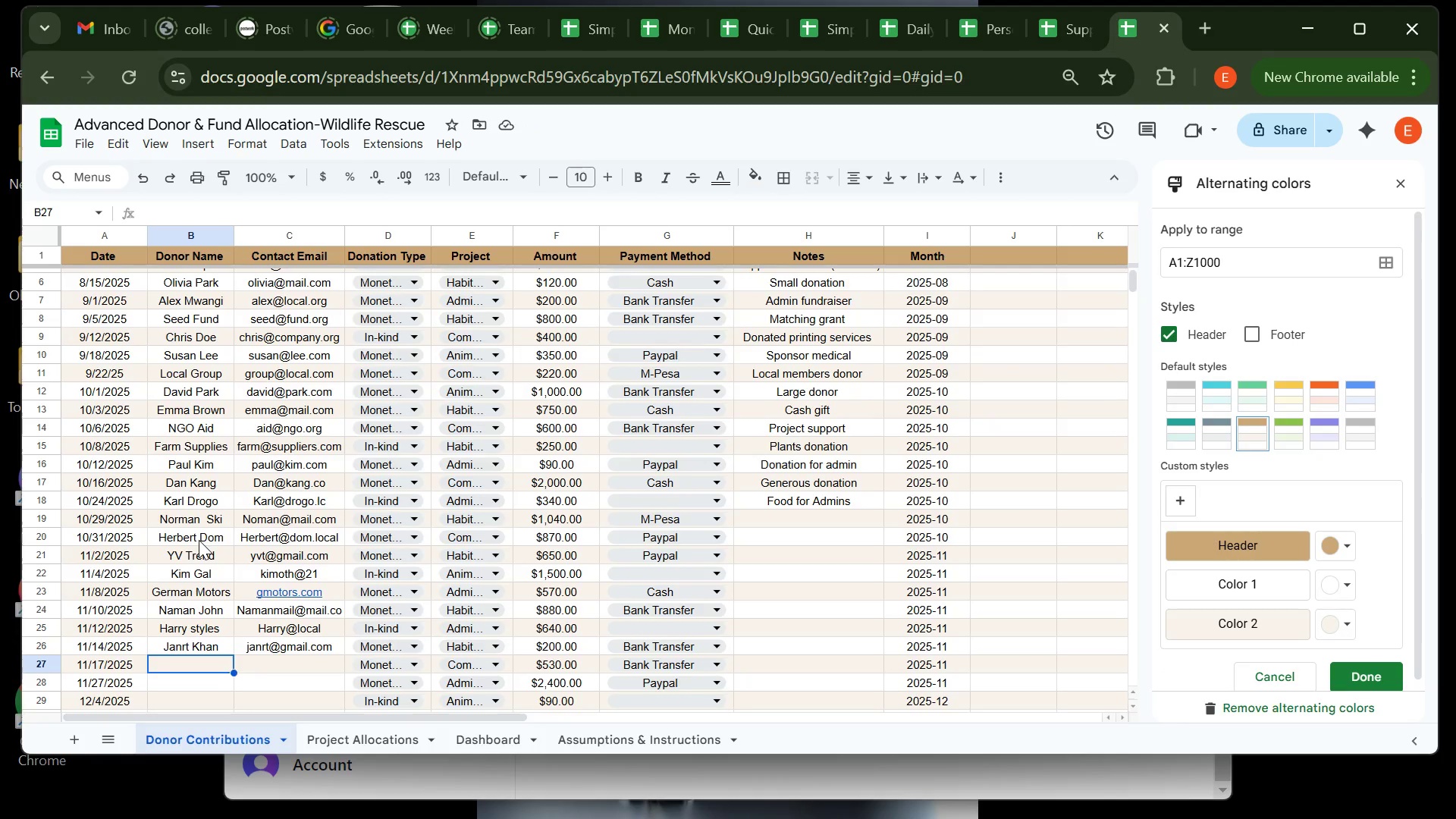 
wait(14.52)
 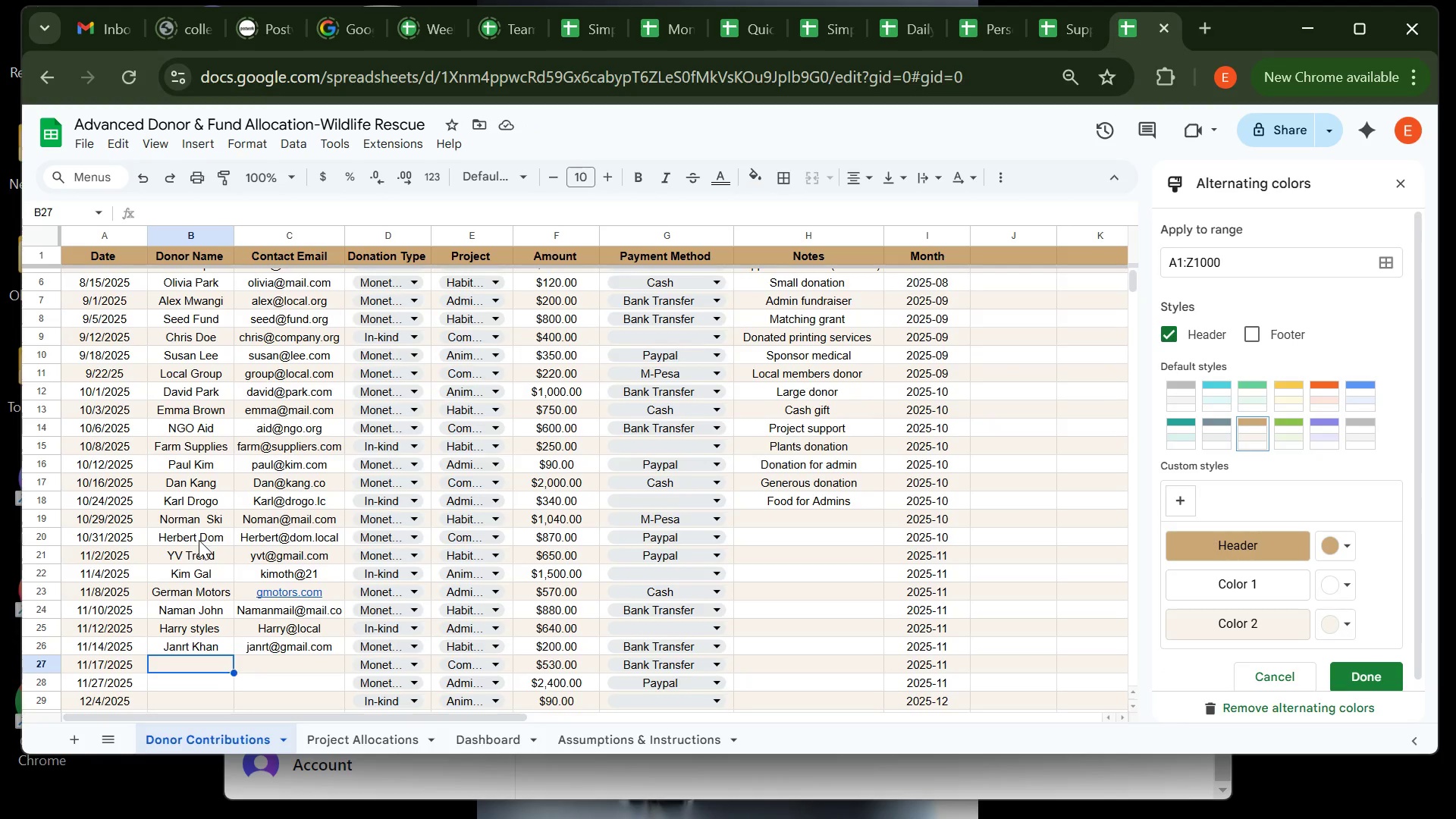 
type(Seed )
 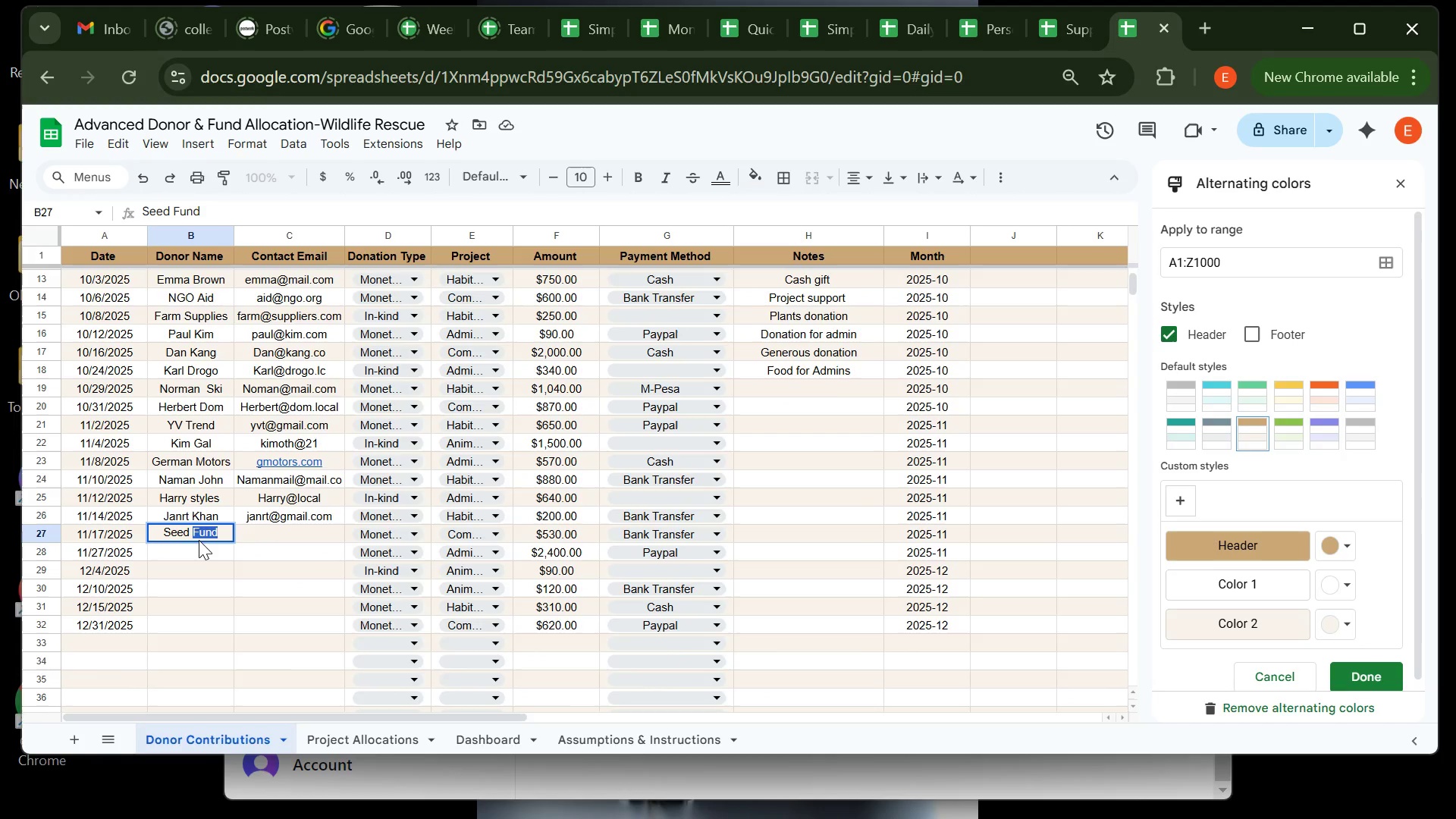 
key(ArrowRight)
 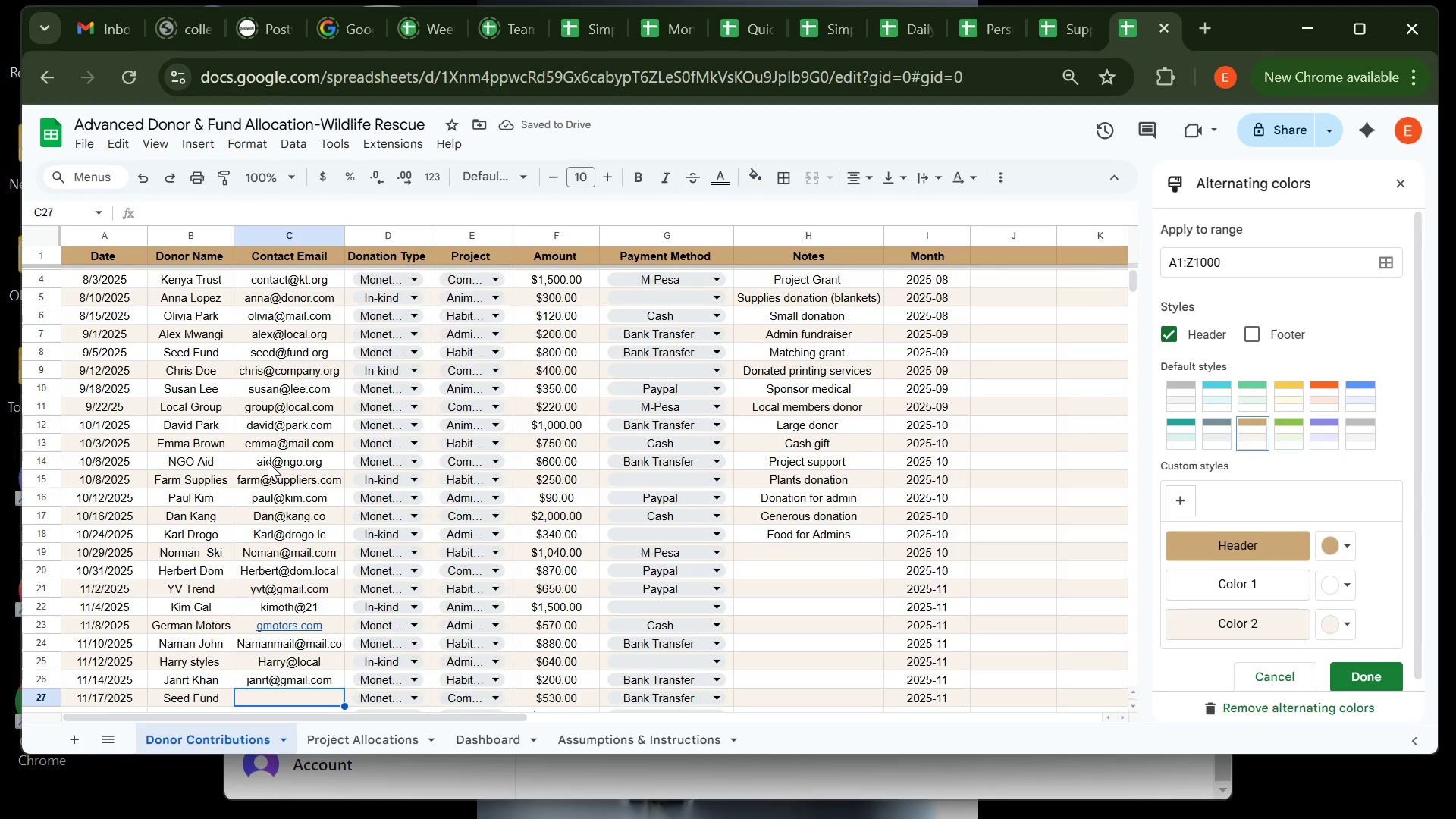 
wait(5.62)
 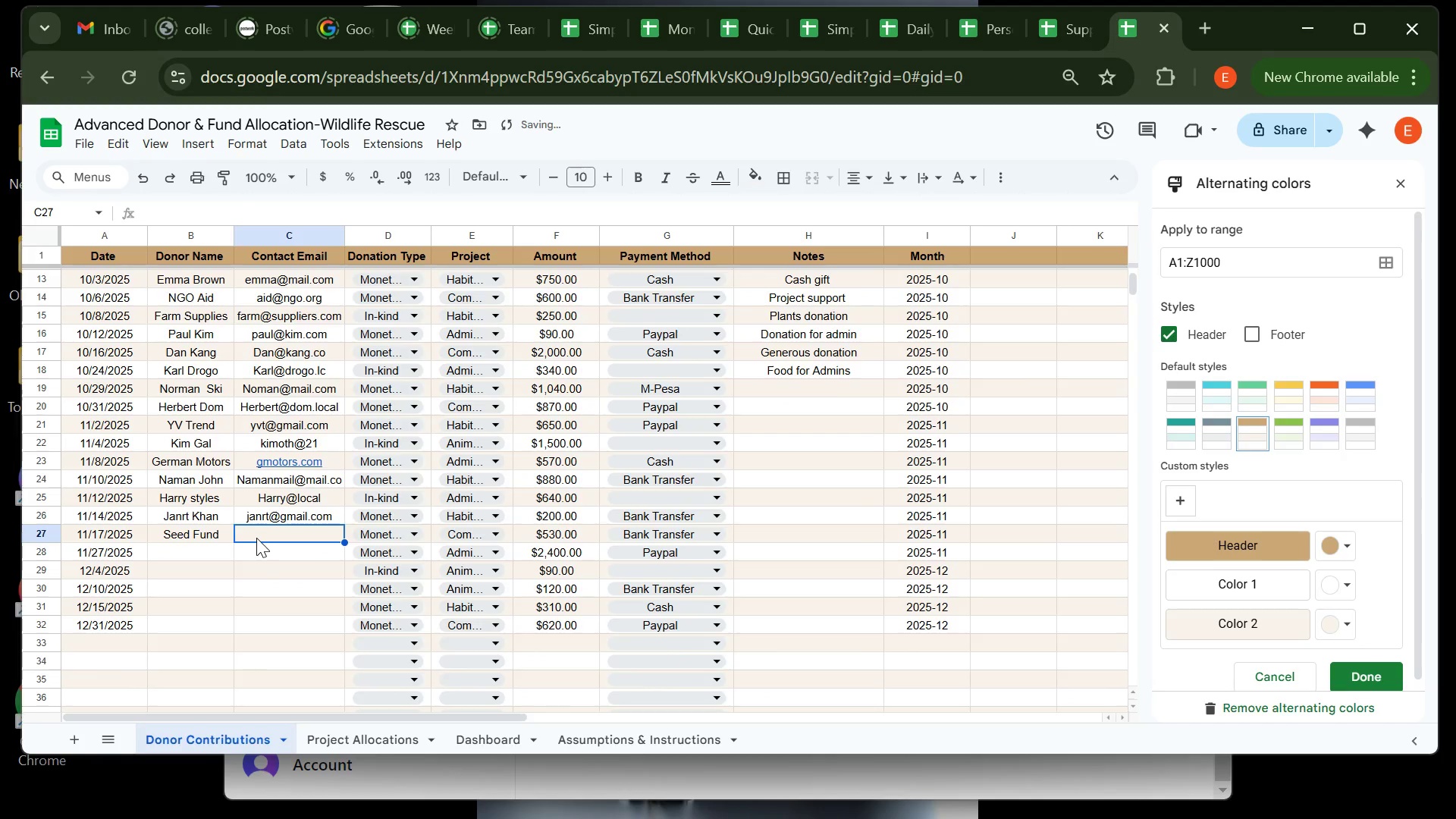 
type(see)
 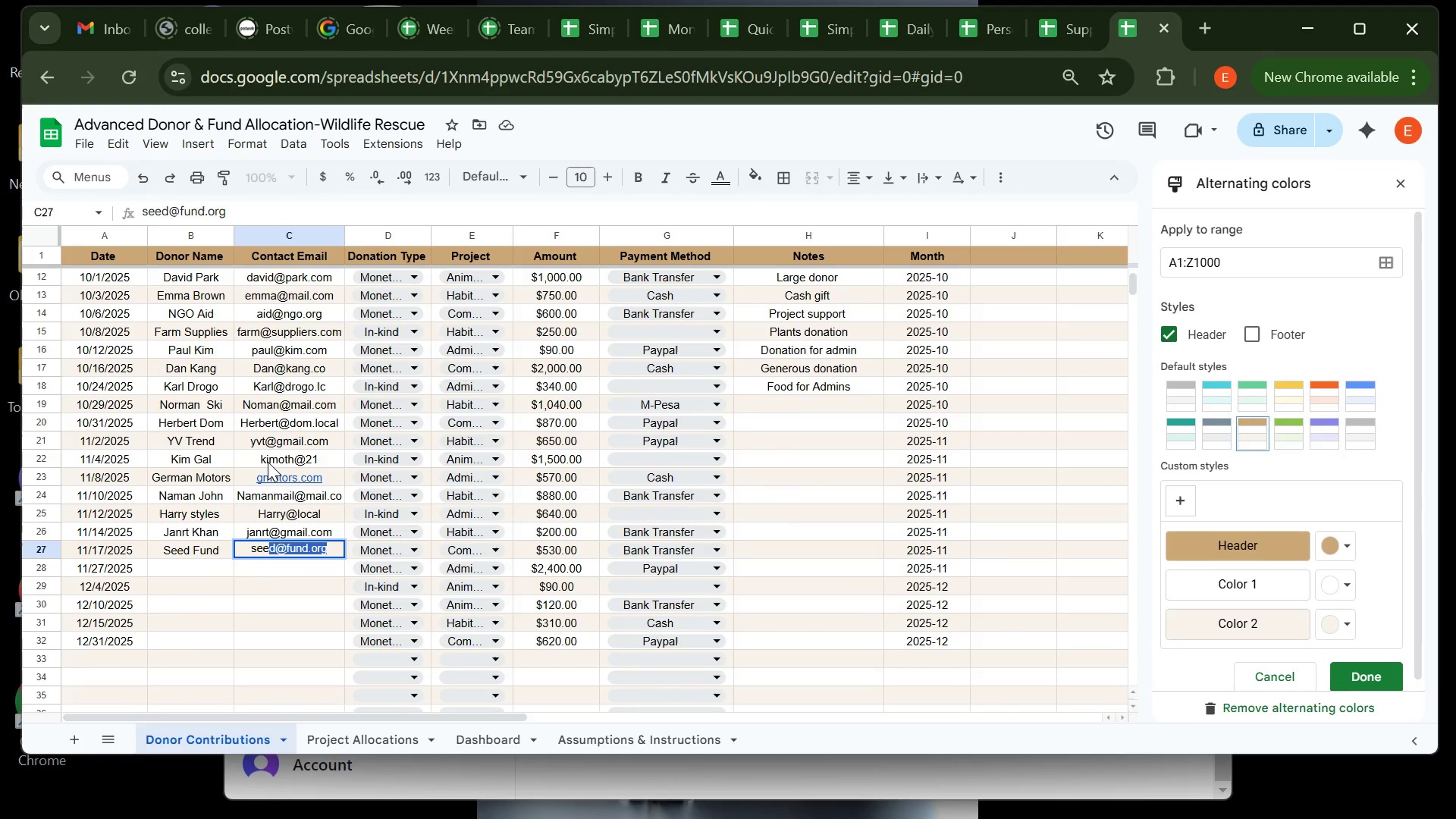 
key(ArrowRight)
 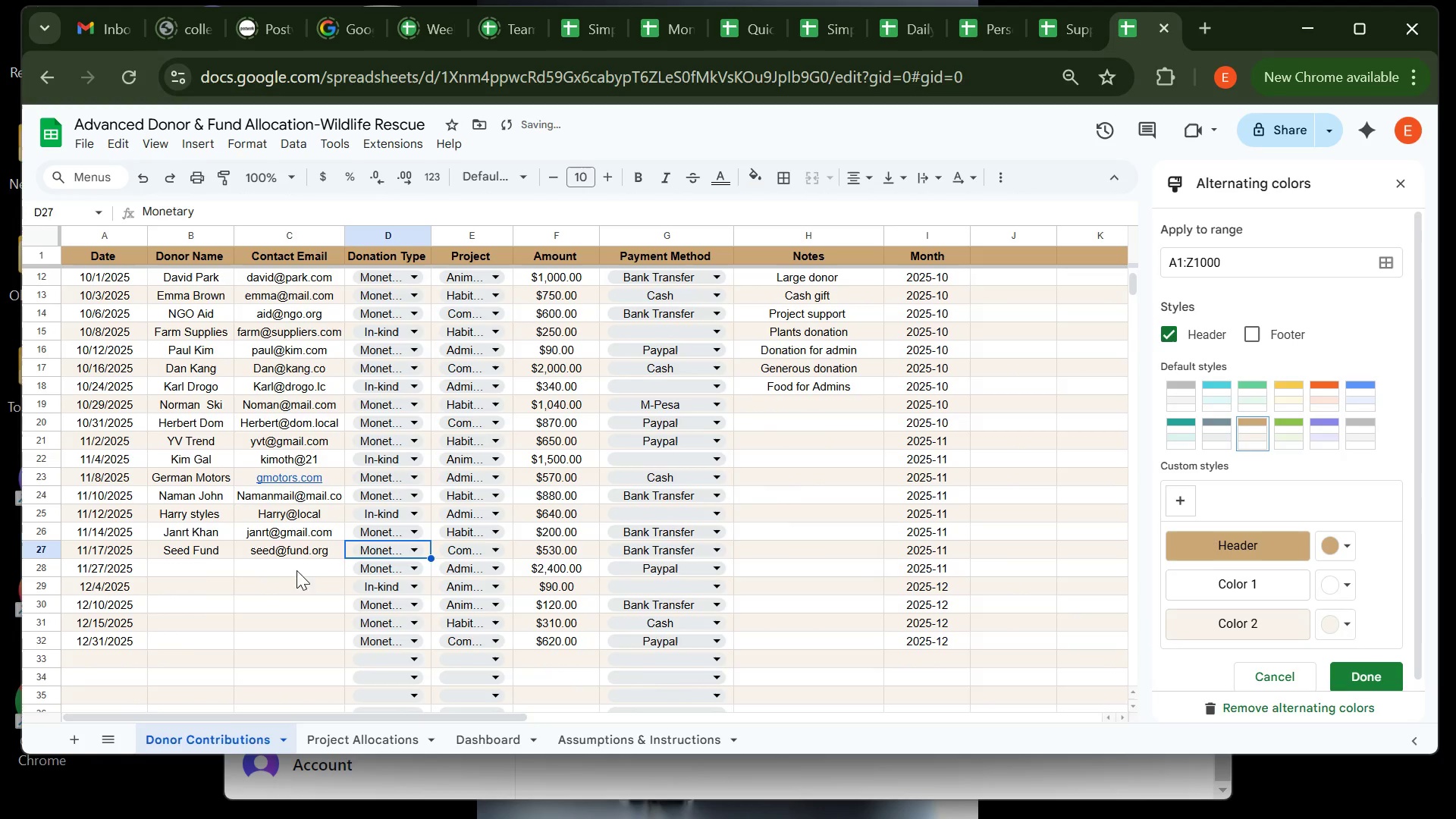 
left_click([297, 569])
 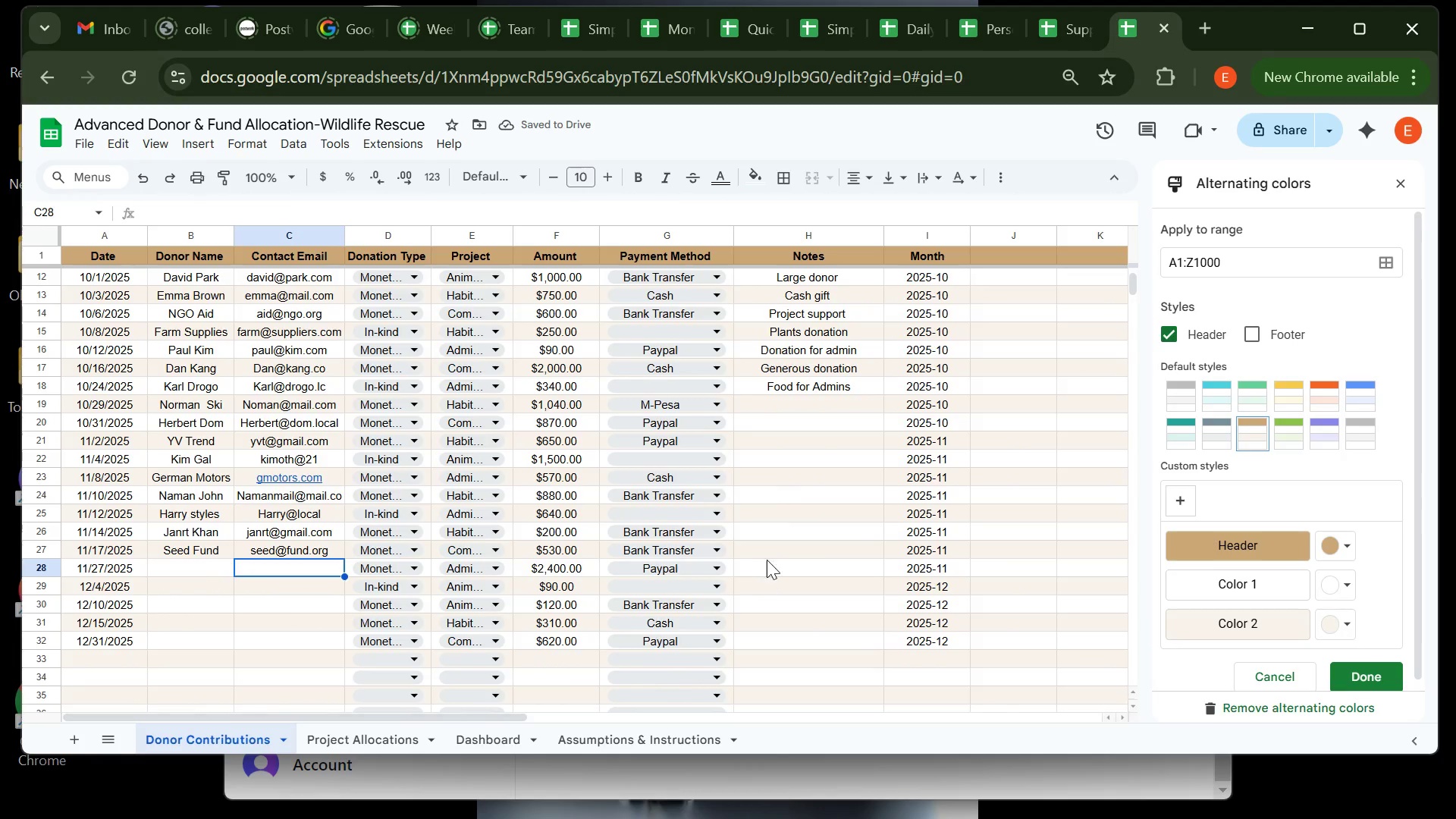 
left_click([767, 554])
 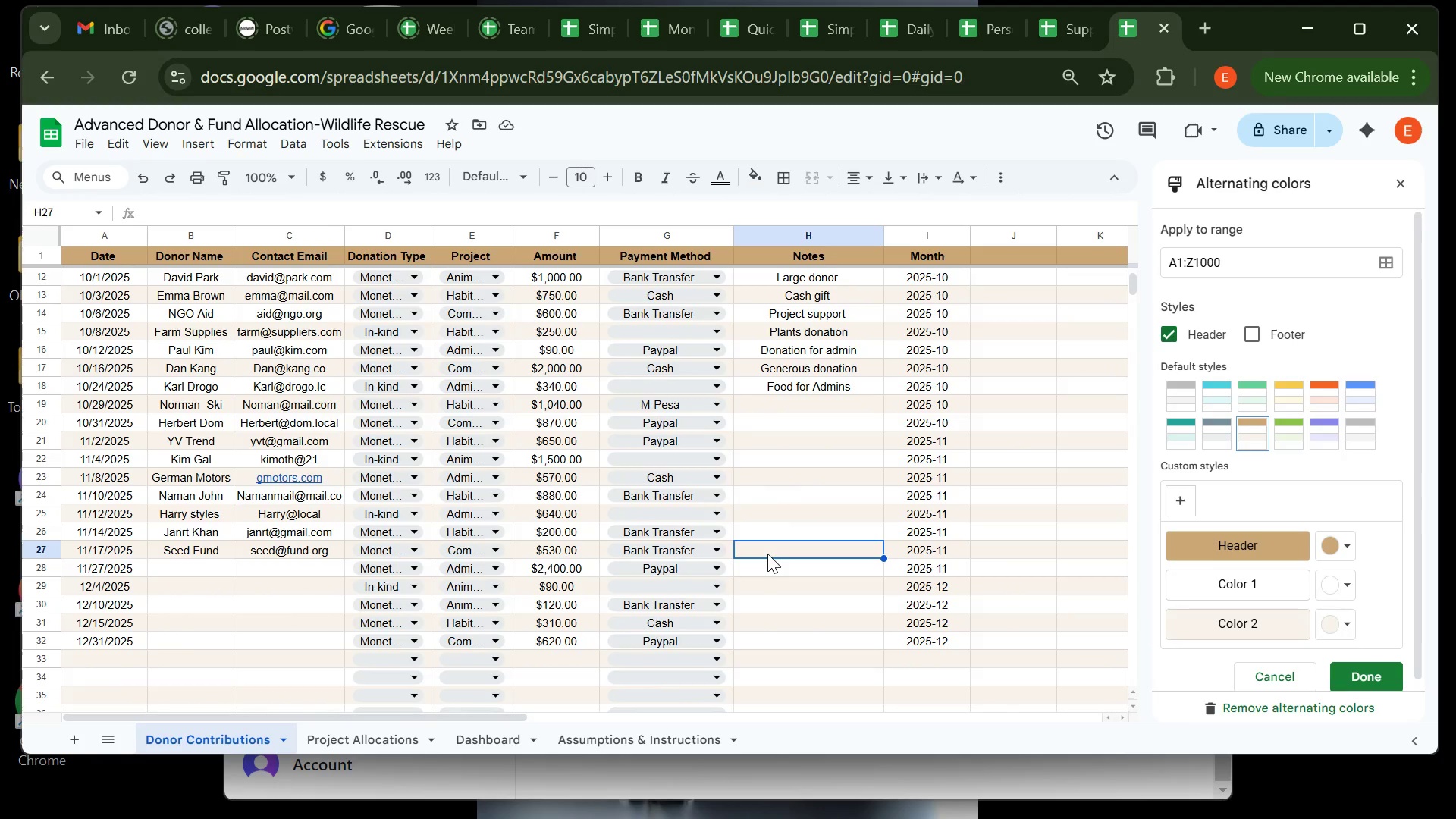 
type(Matching grant)
 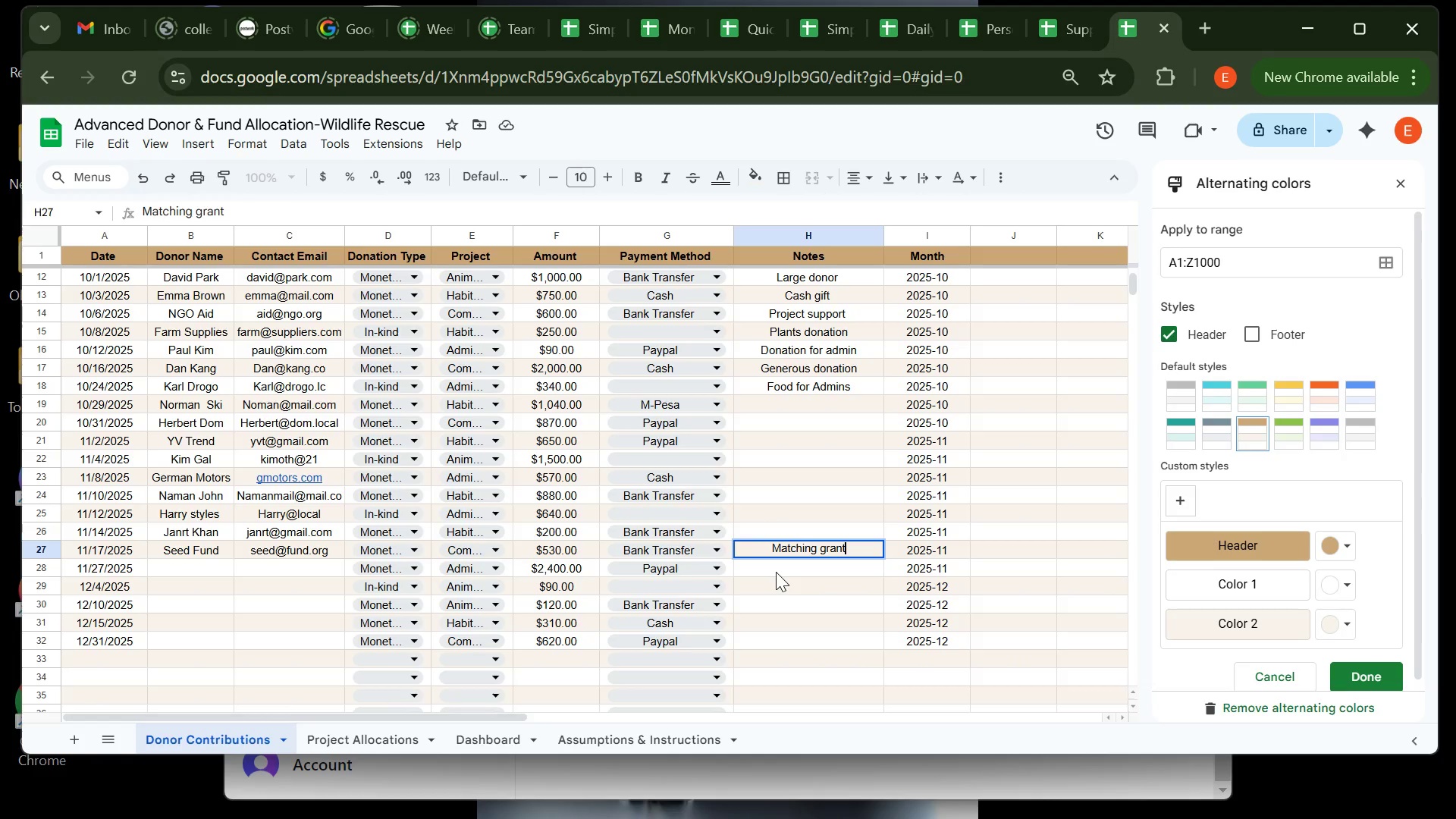 
left_click([776, 572])
 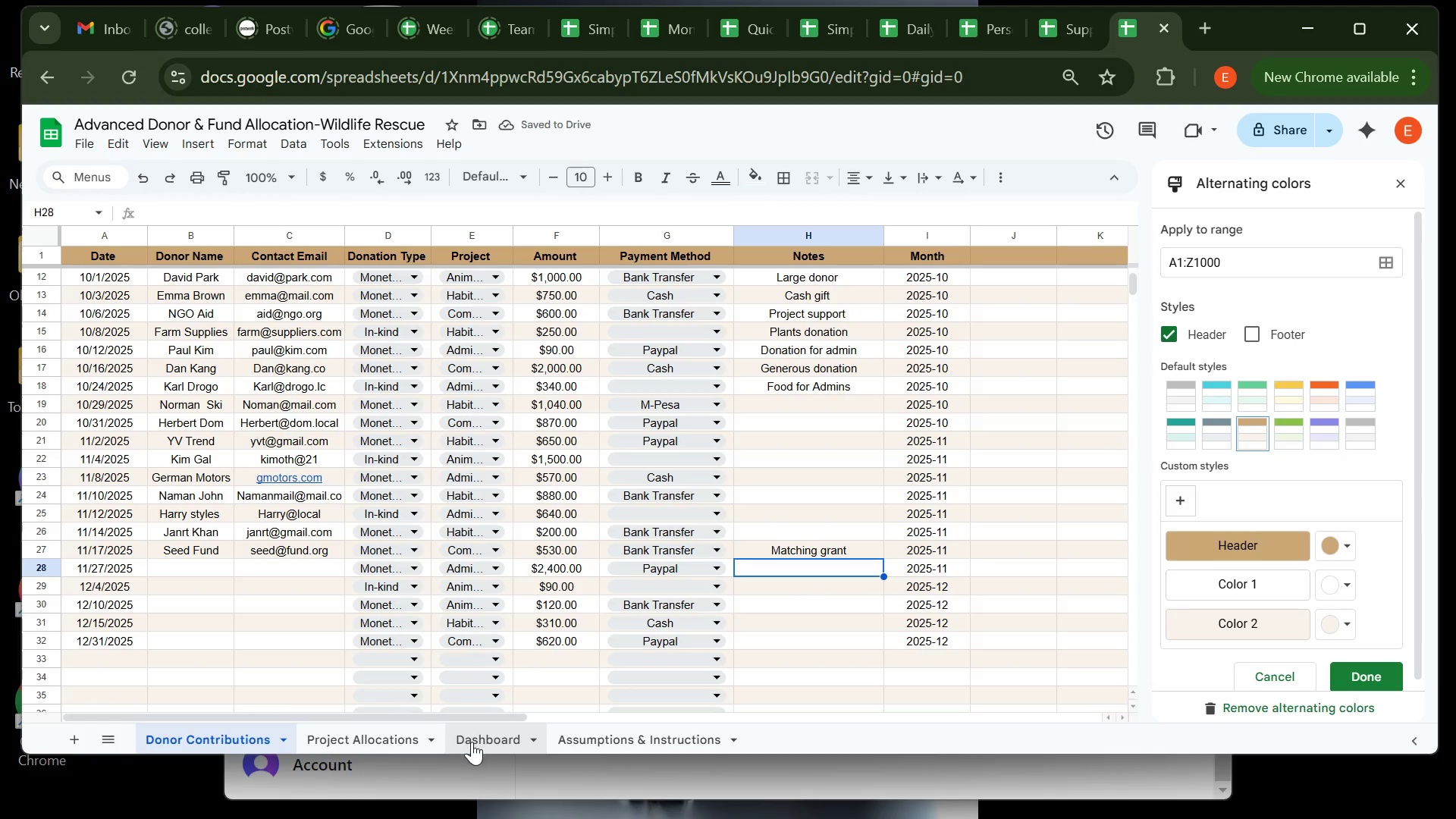 
left_click([472, 742])
 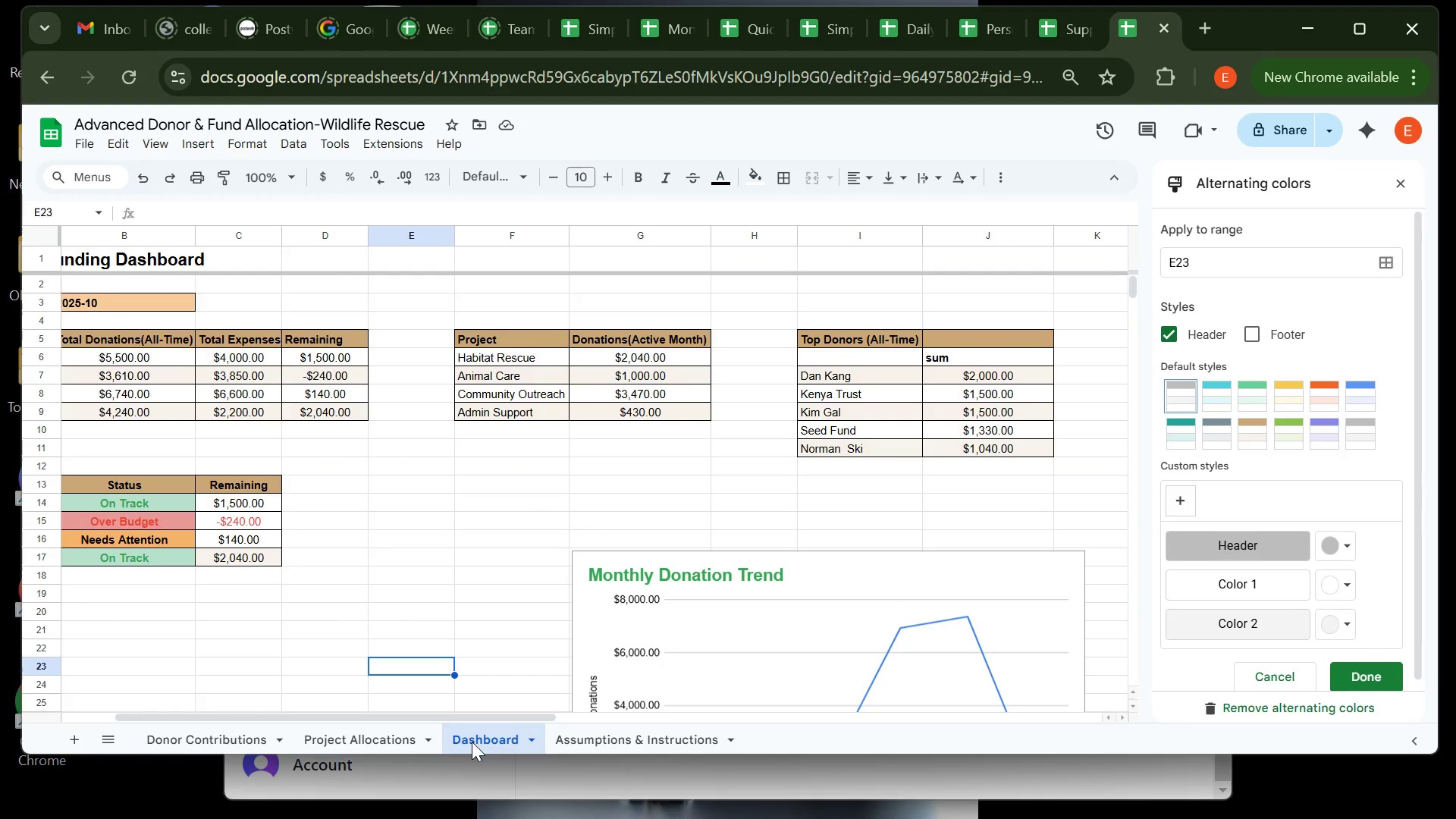 
wait(10.2)
 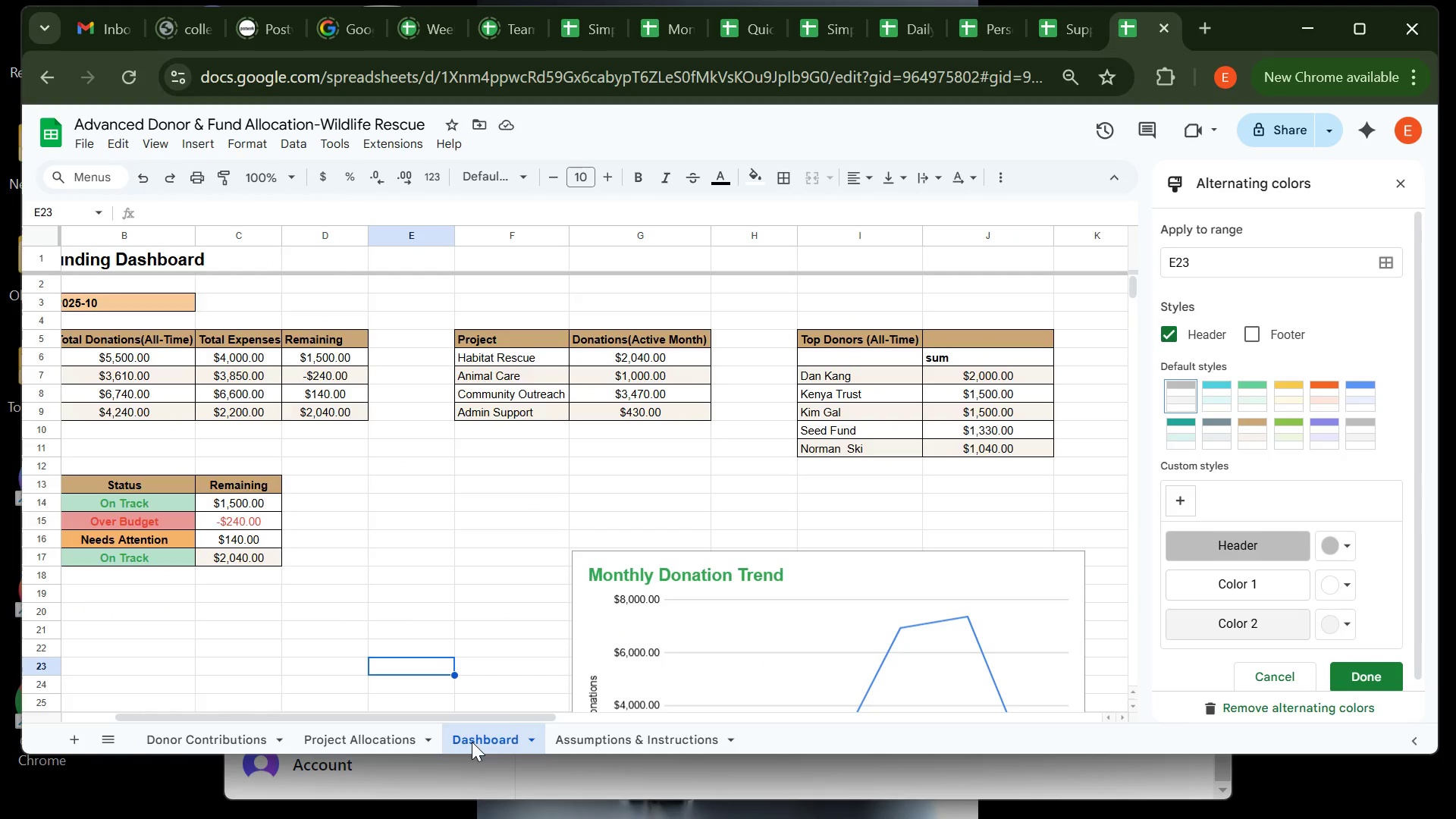 
left_click([248, 734])
 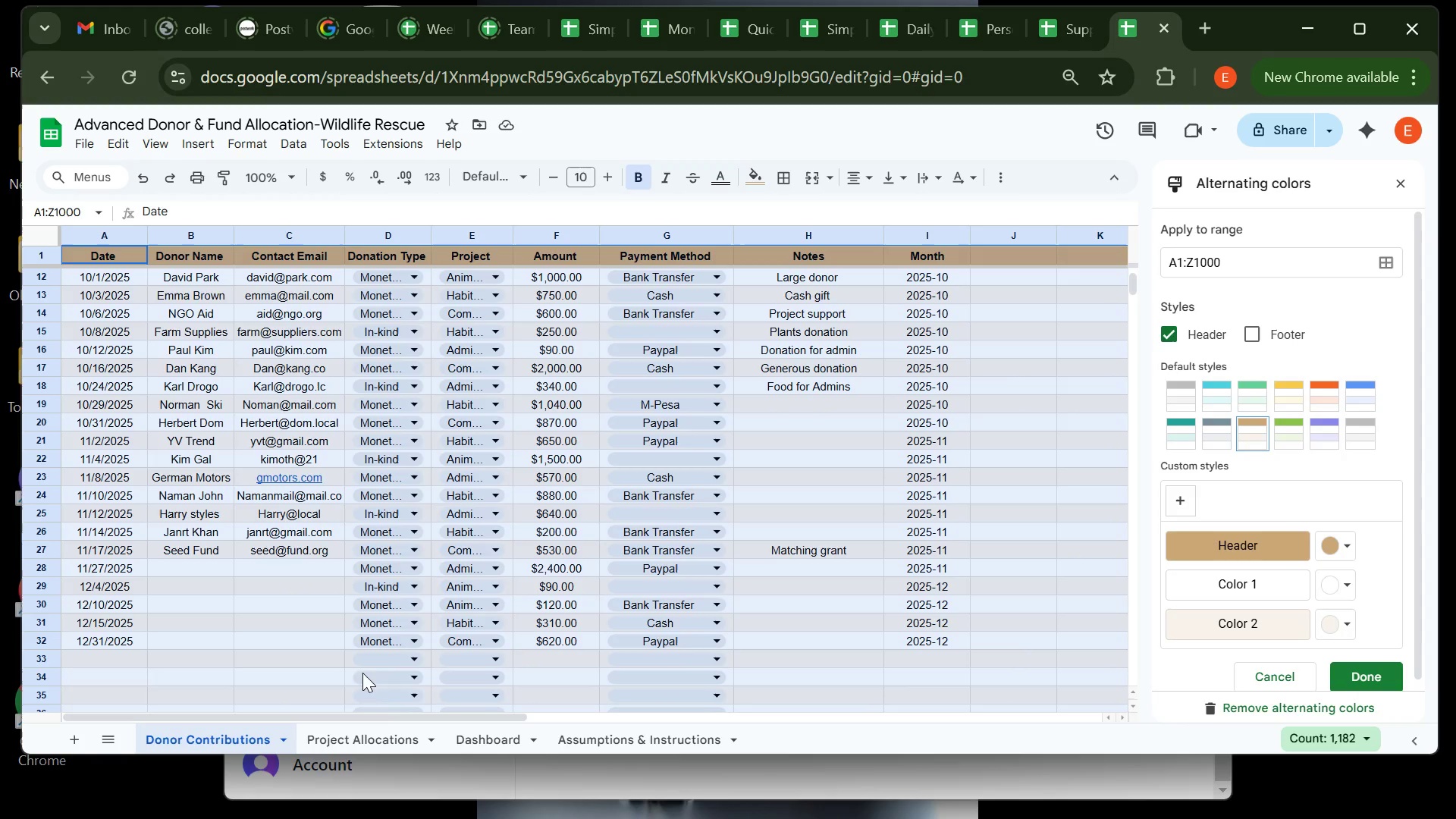 
wait(5.42)
 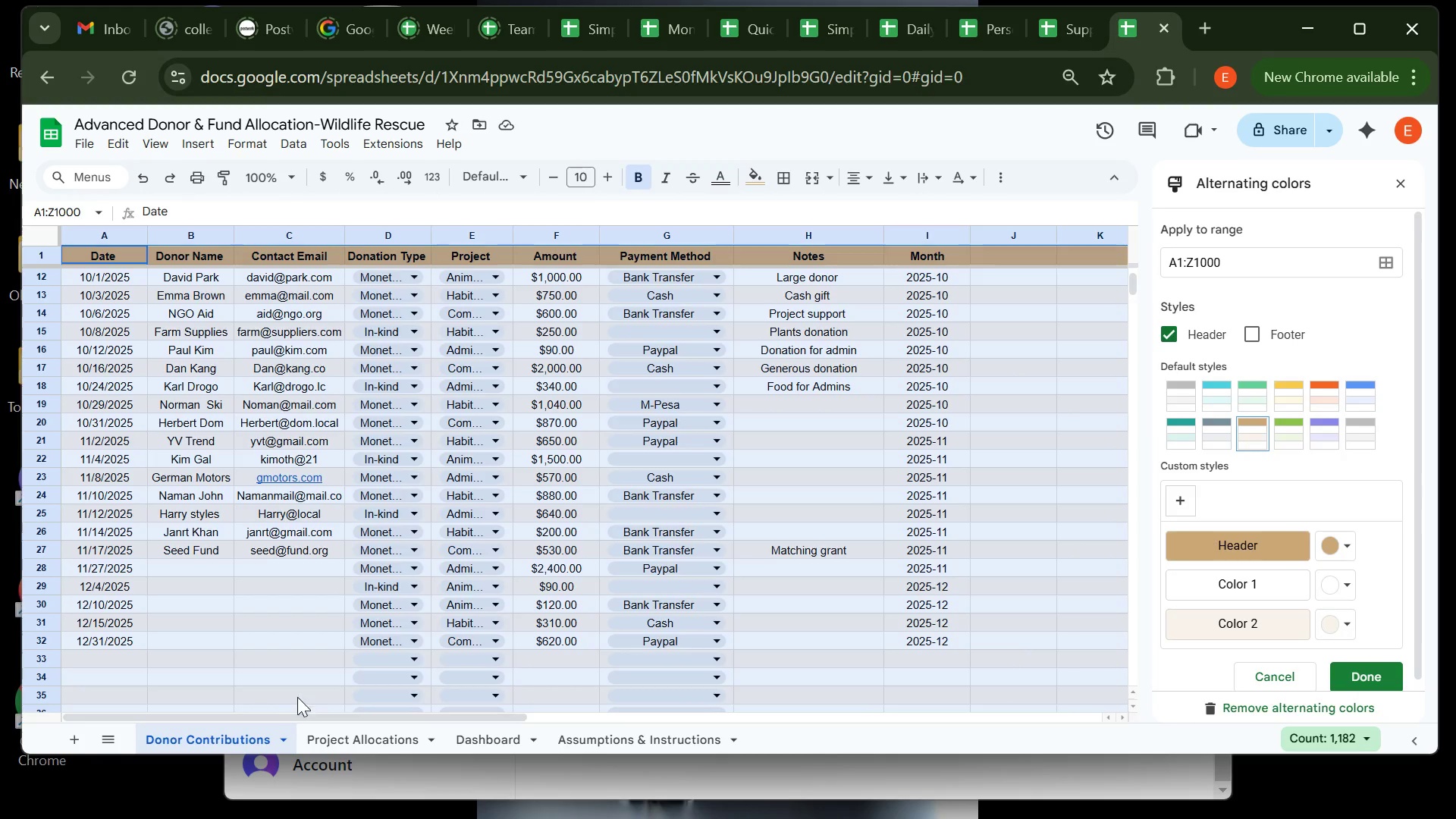 
left_click([384, 732])
 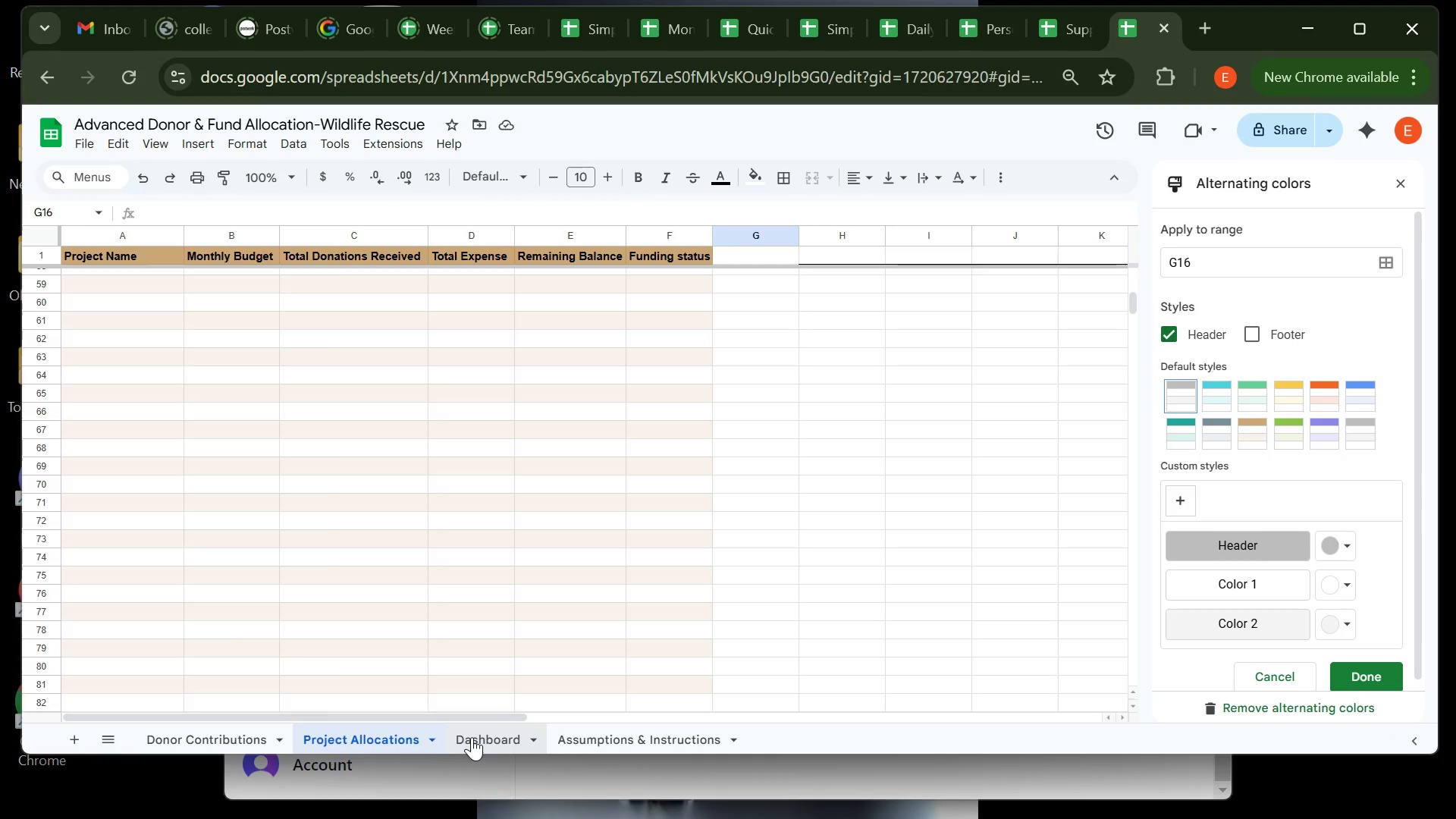 
left_click([472, 737])
 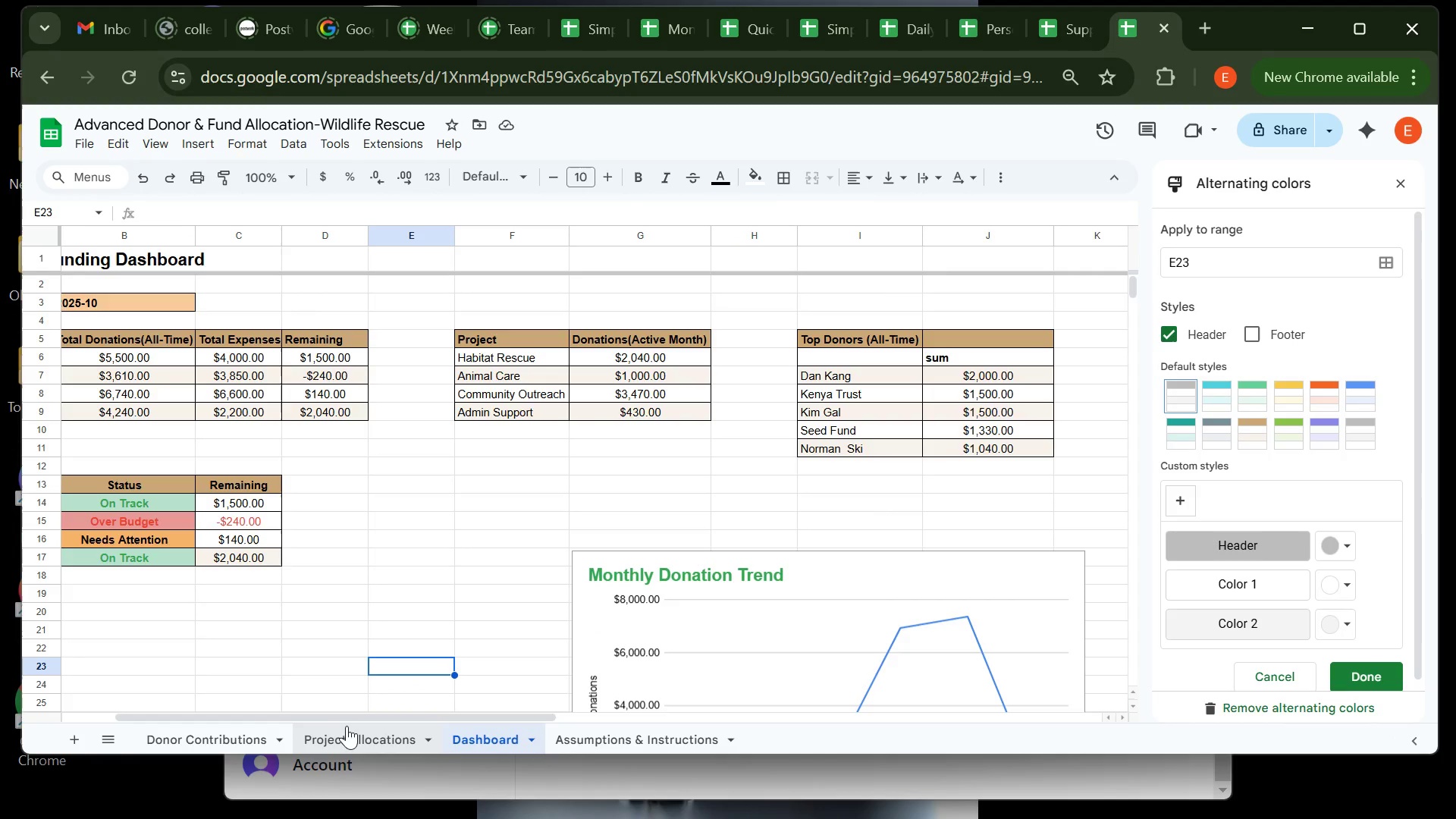 
left_click([224, 739])
 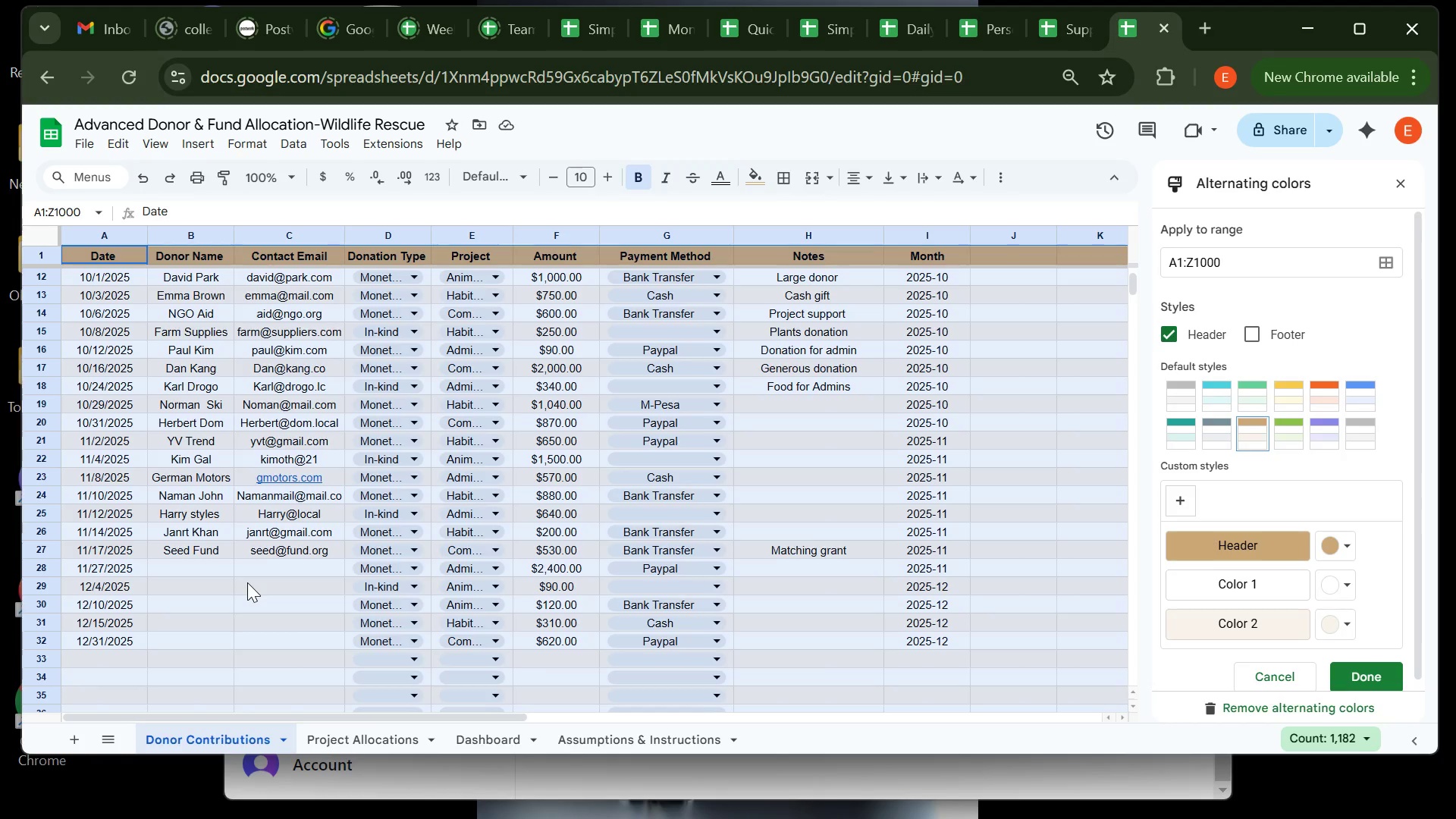 
wait(6.21)
 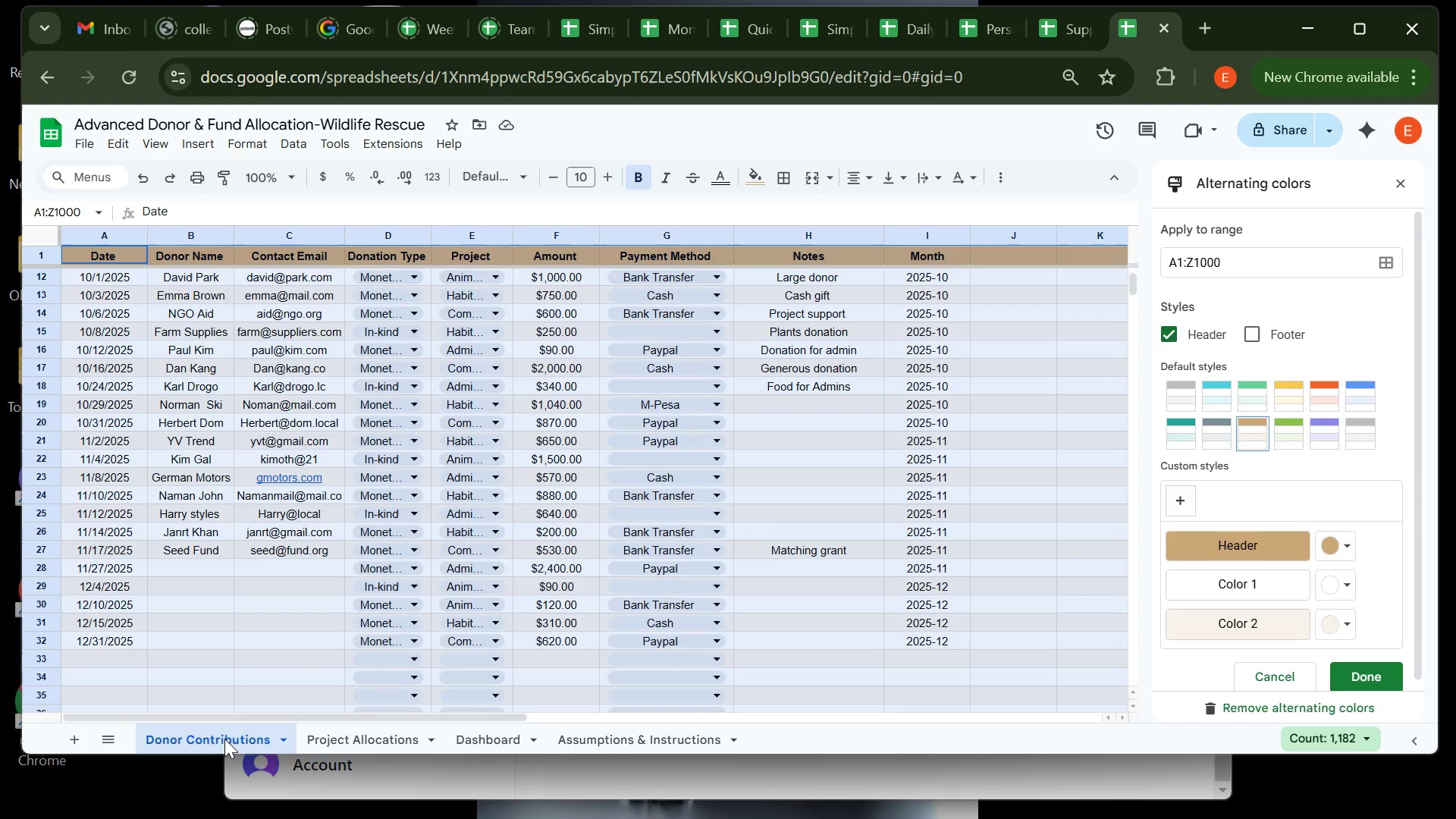 
left_click([199, 563])
 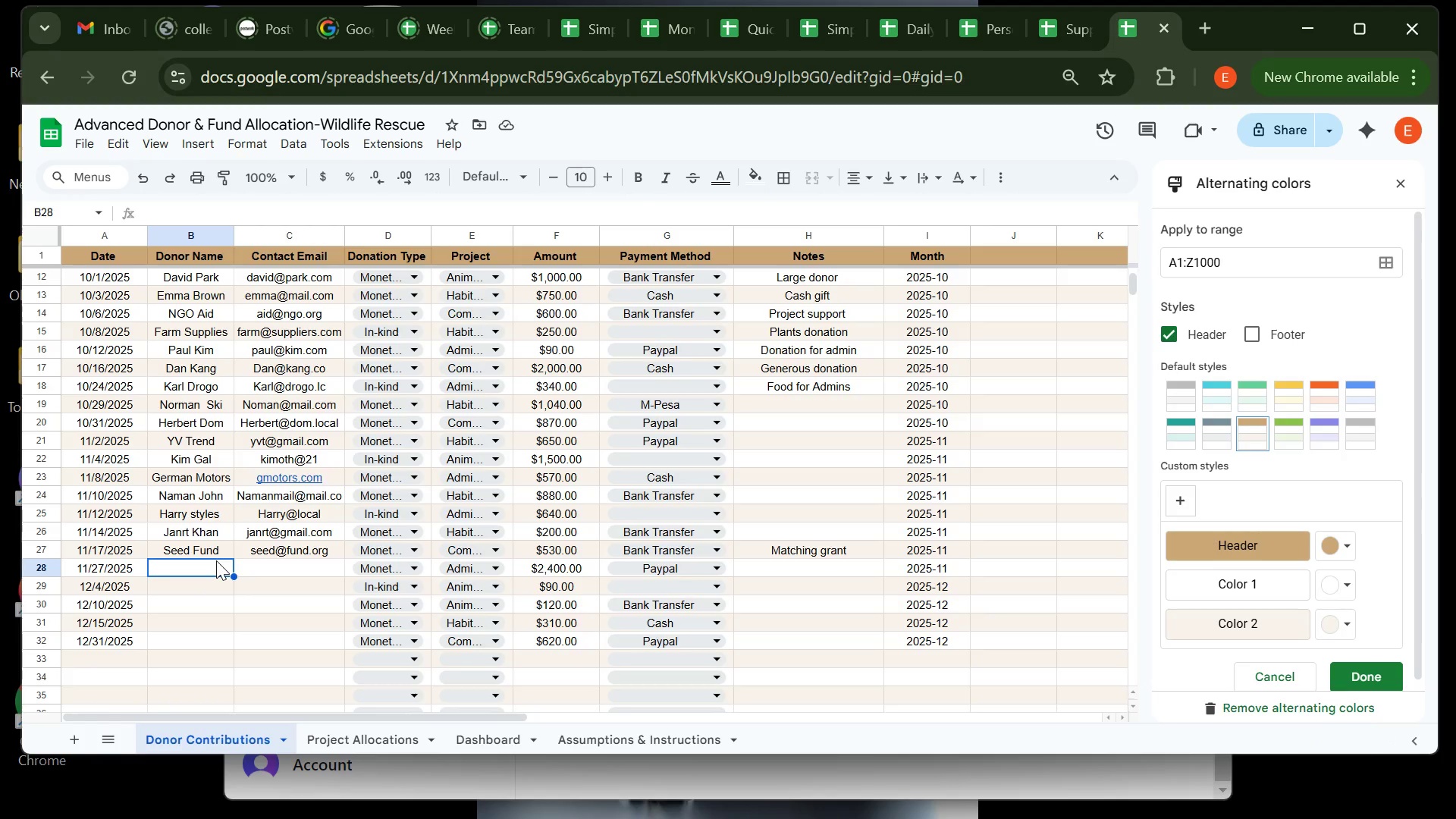 
type(Merceded)
key(Backspace)
type(s Benz)
 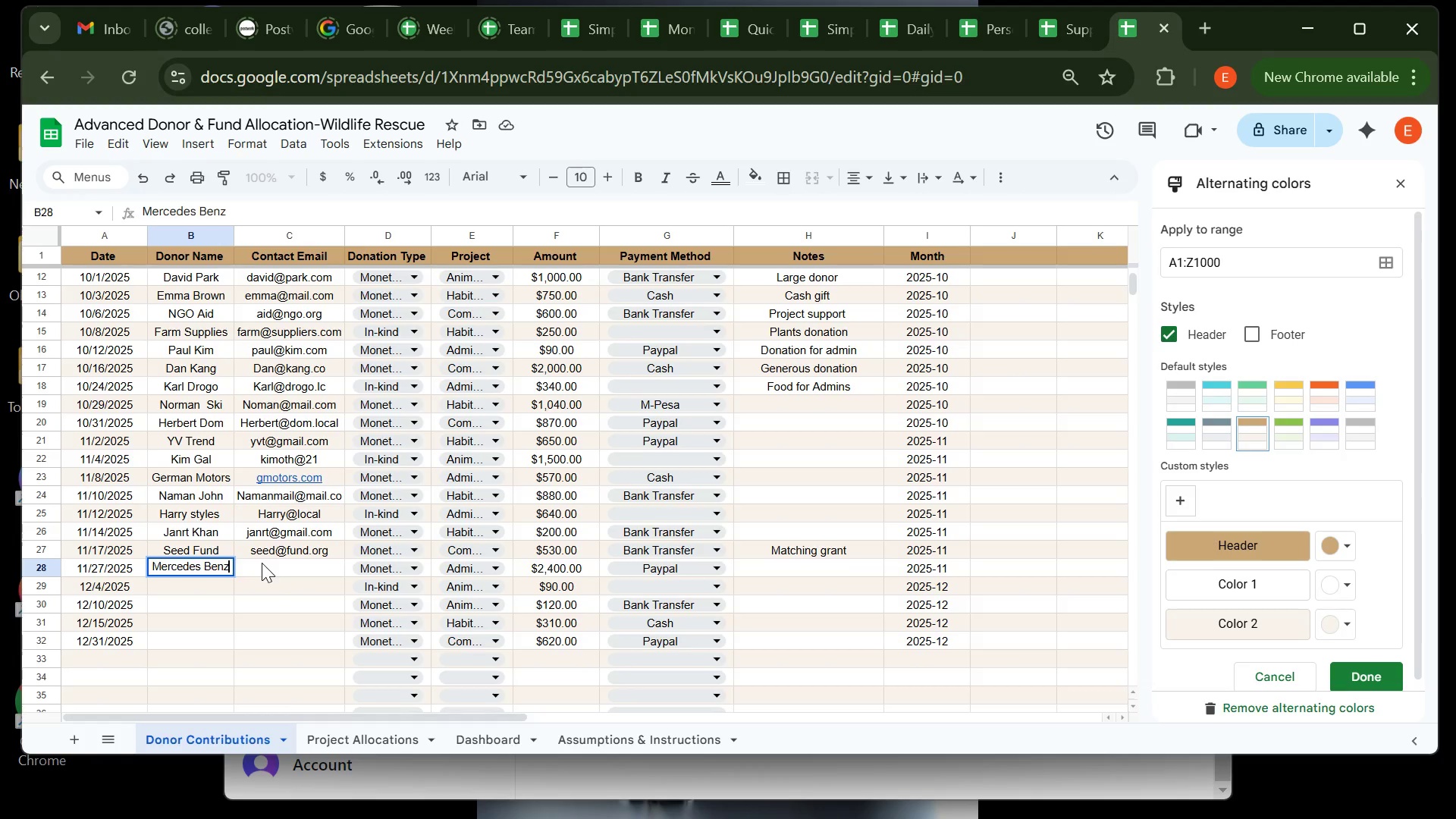 
left_click([262, 563])
 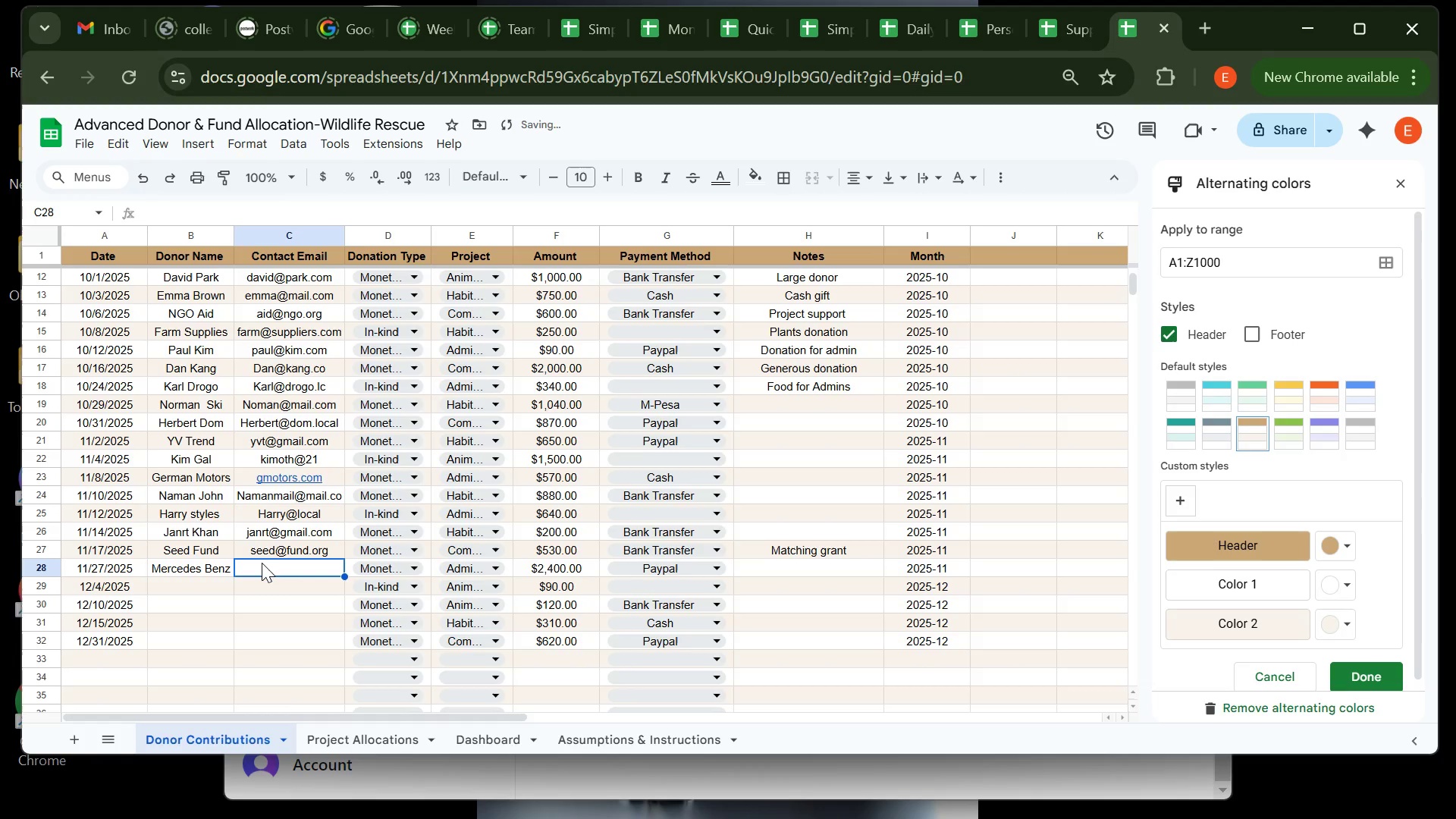 
type(Bezo)
key(Backspace)
key(Backspace)
type(nzo @)
key(Backspace)
key(Backspace)
type(@yahoo.cm)
key(Backspace)
type(om)
 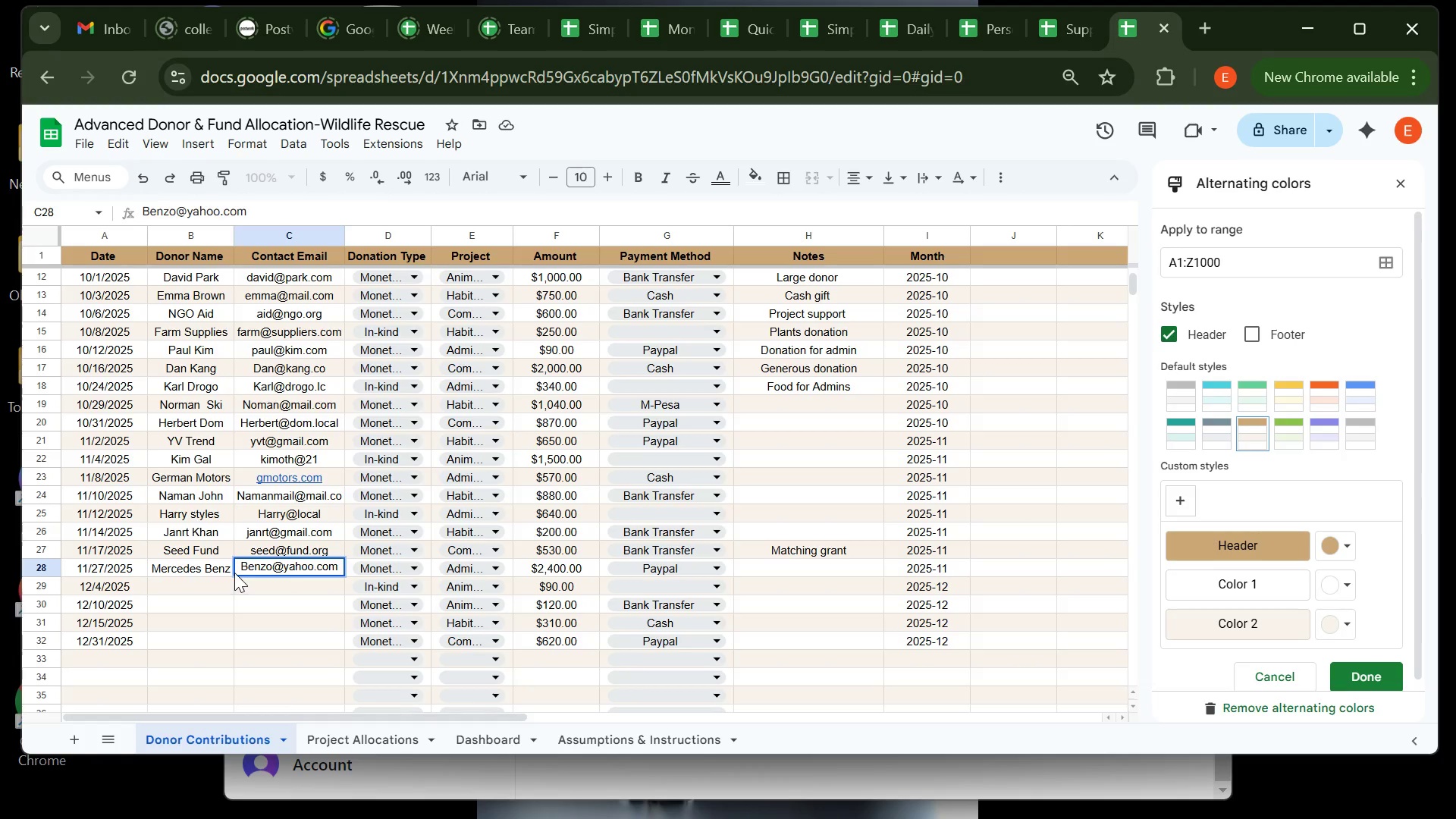 
wait(8.81)
 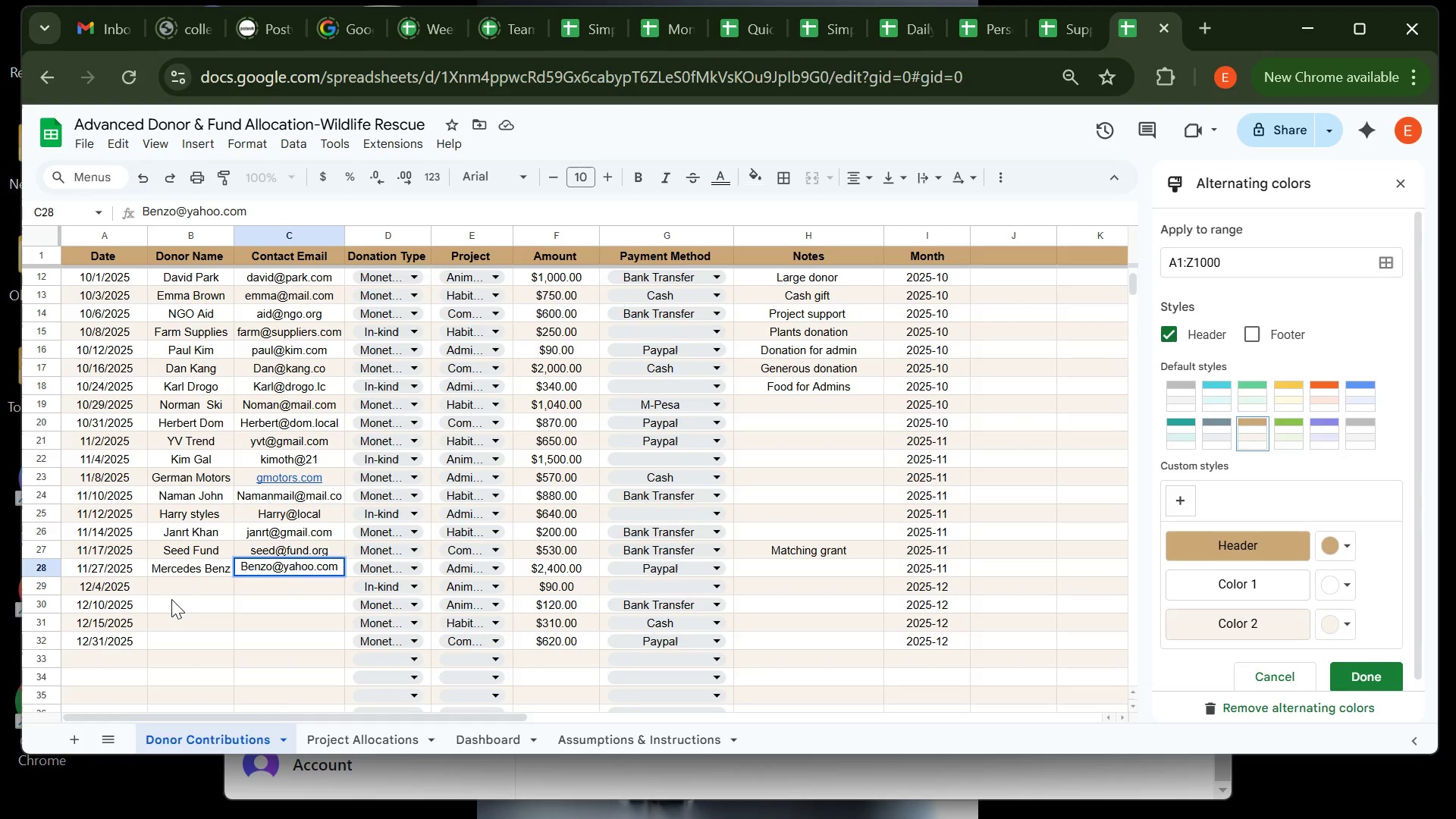 
left_click([177, 582])
 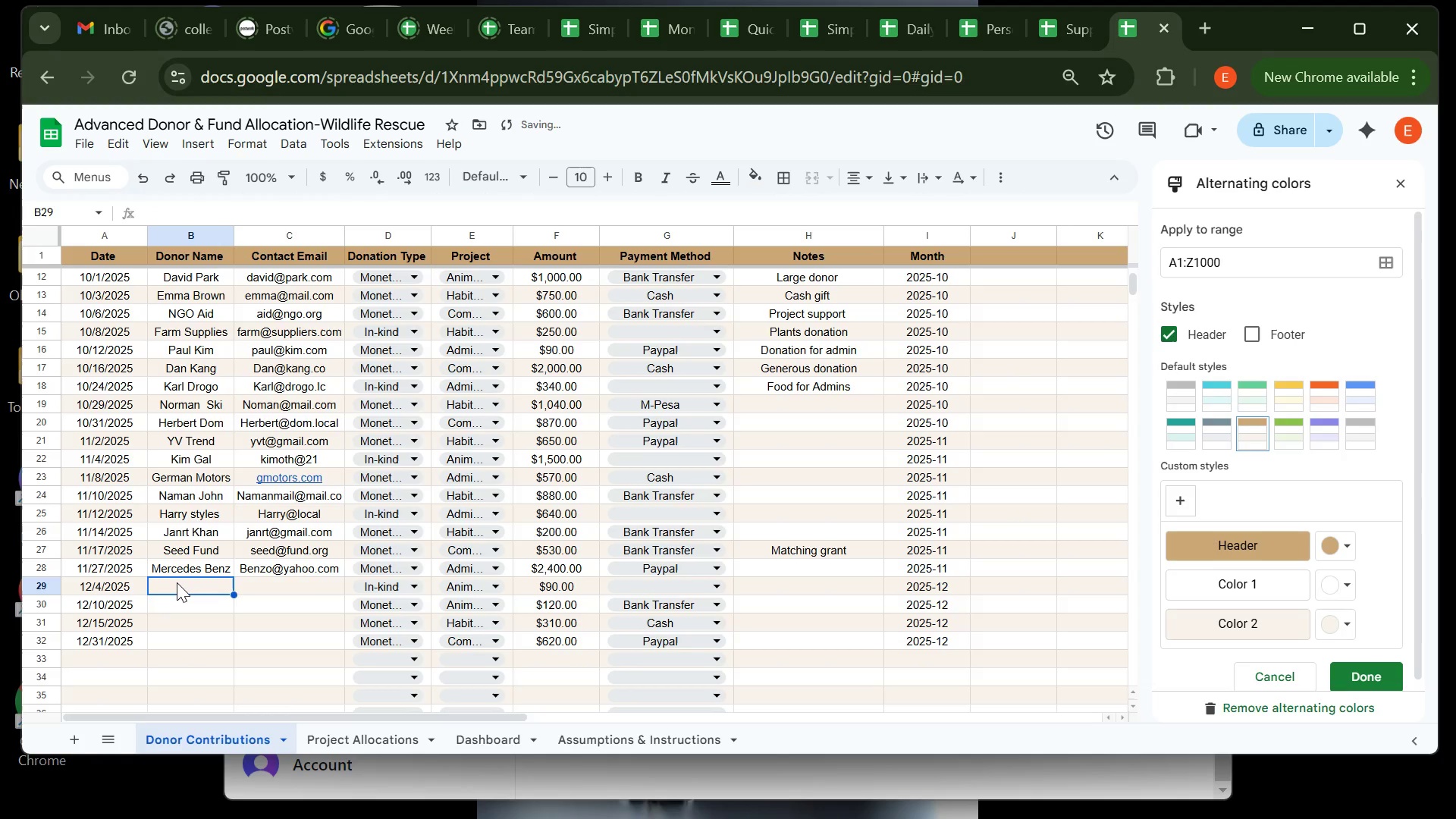 
type(Geor)
key(Backspace)
key(Backspace)
key(Backspace)
key(Backspace)
type(Grace Miles)
key(Tab)
 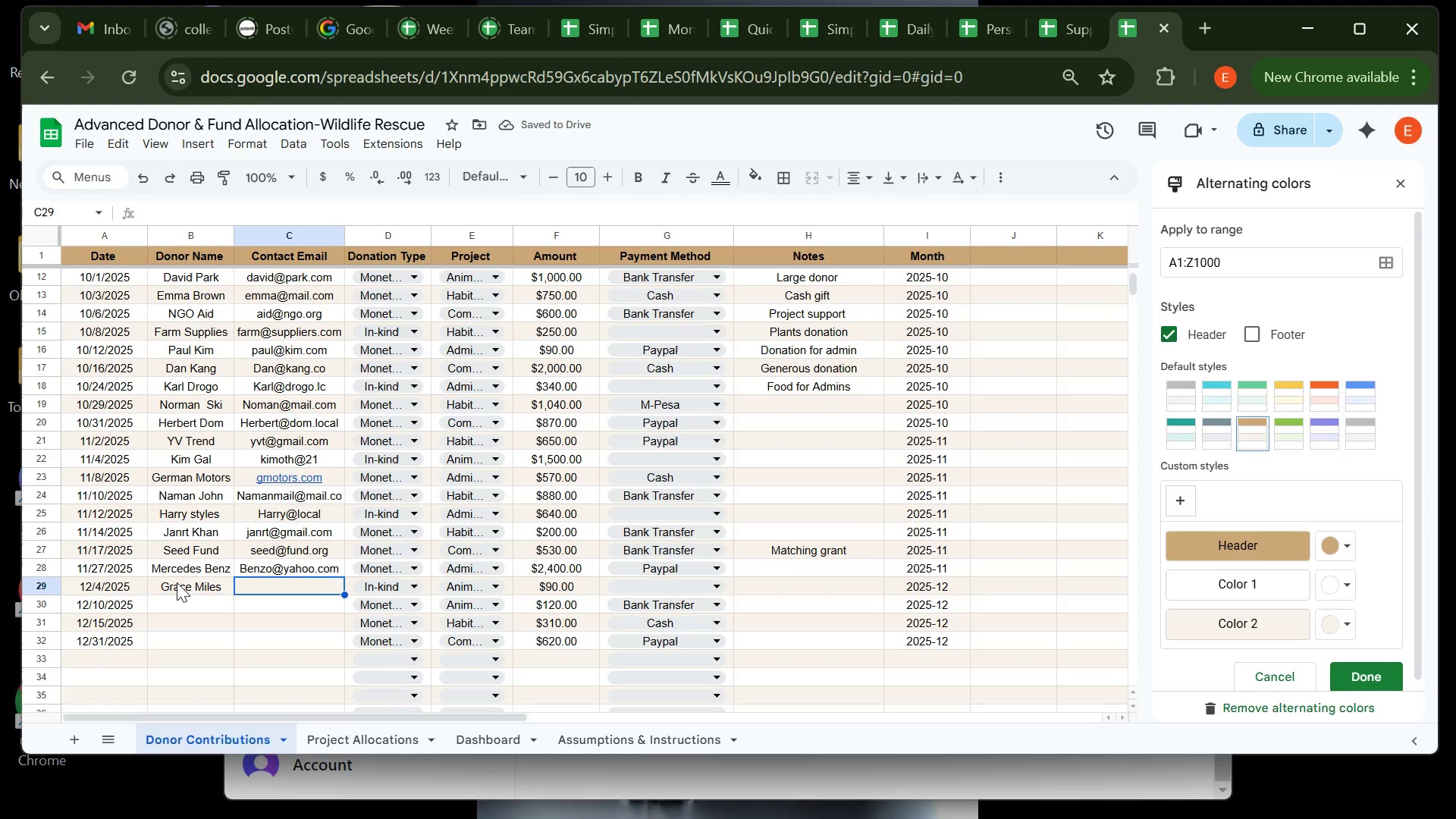 
wait(5.22)
 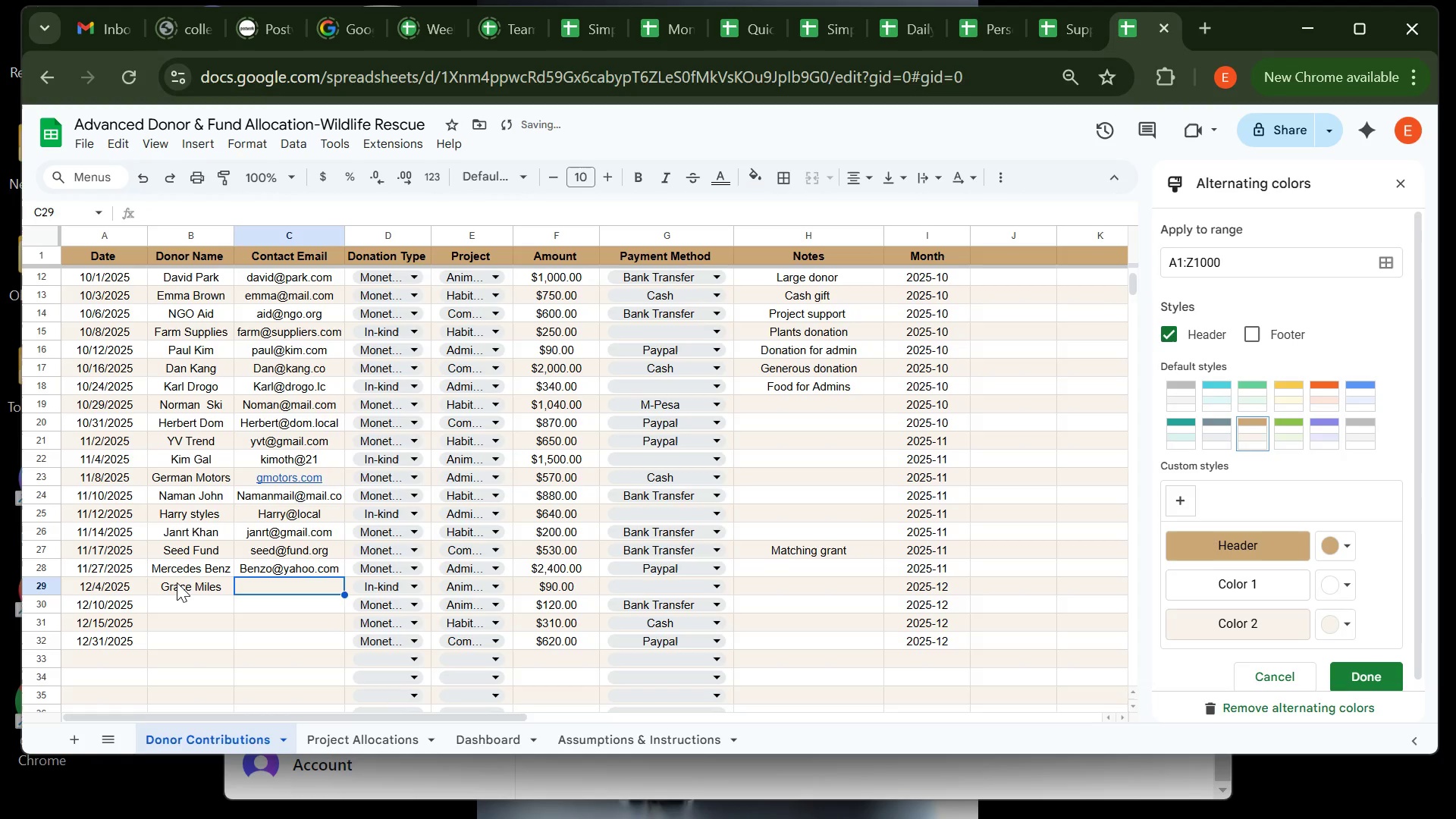 
type(gracemiles@outlook.com)
 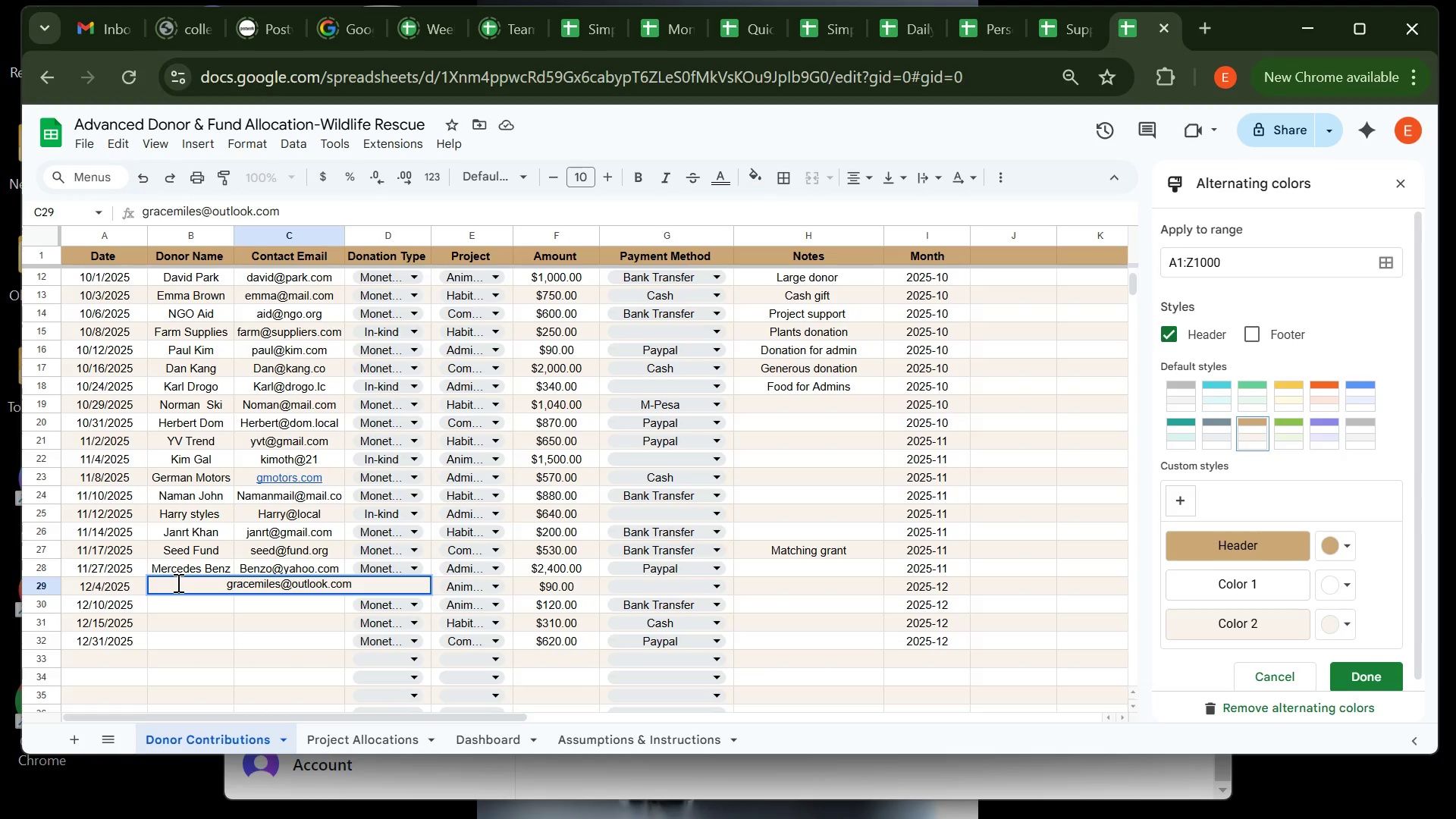 
left_click([186, 598])
 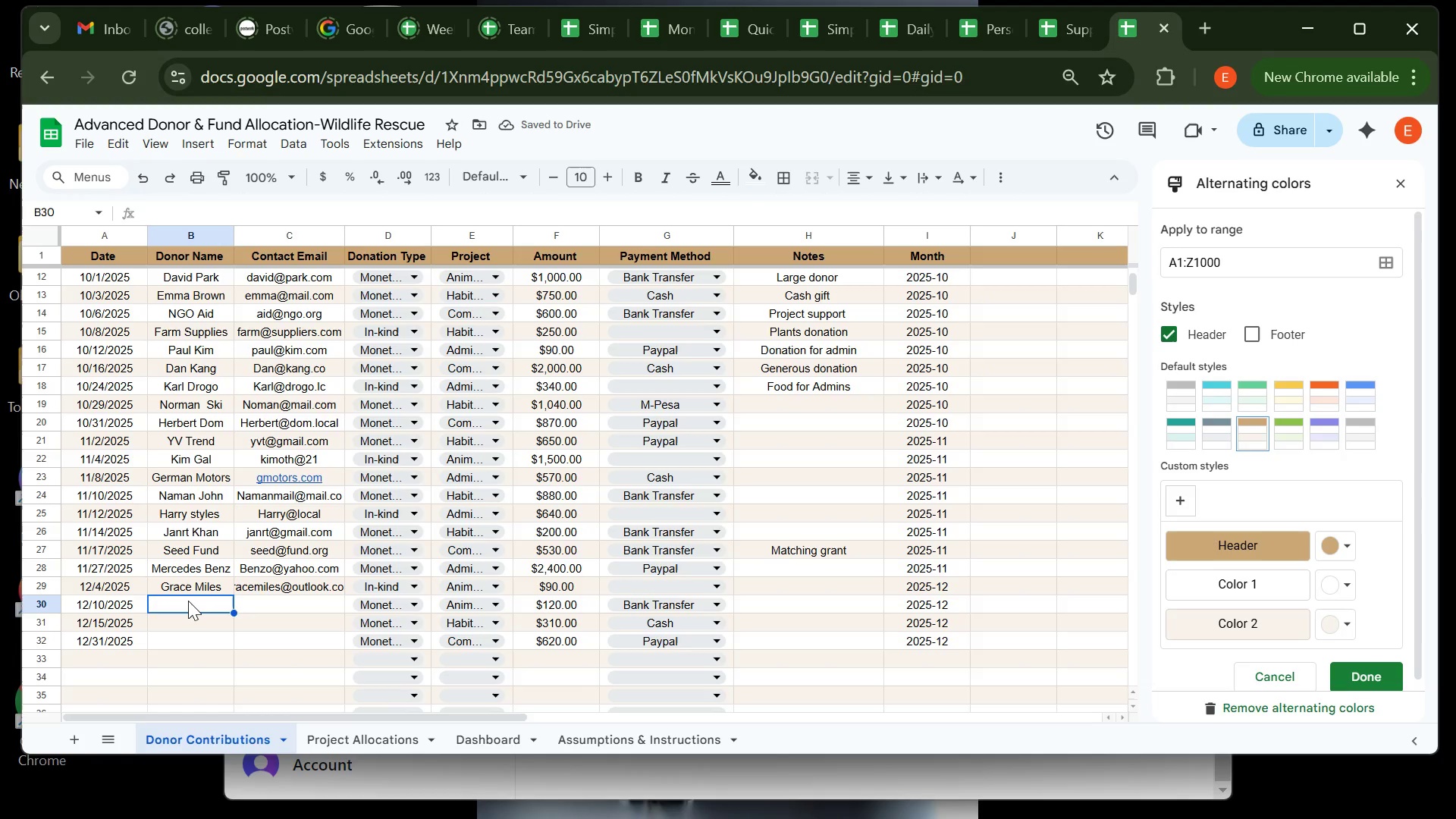 
wait(8.43)
 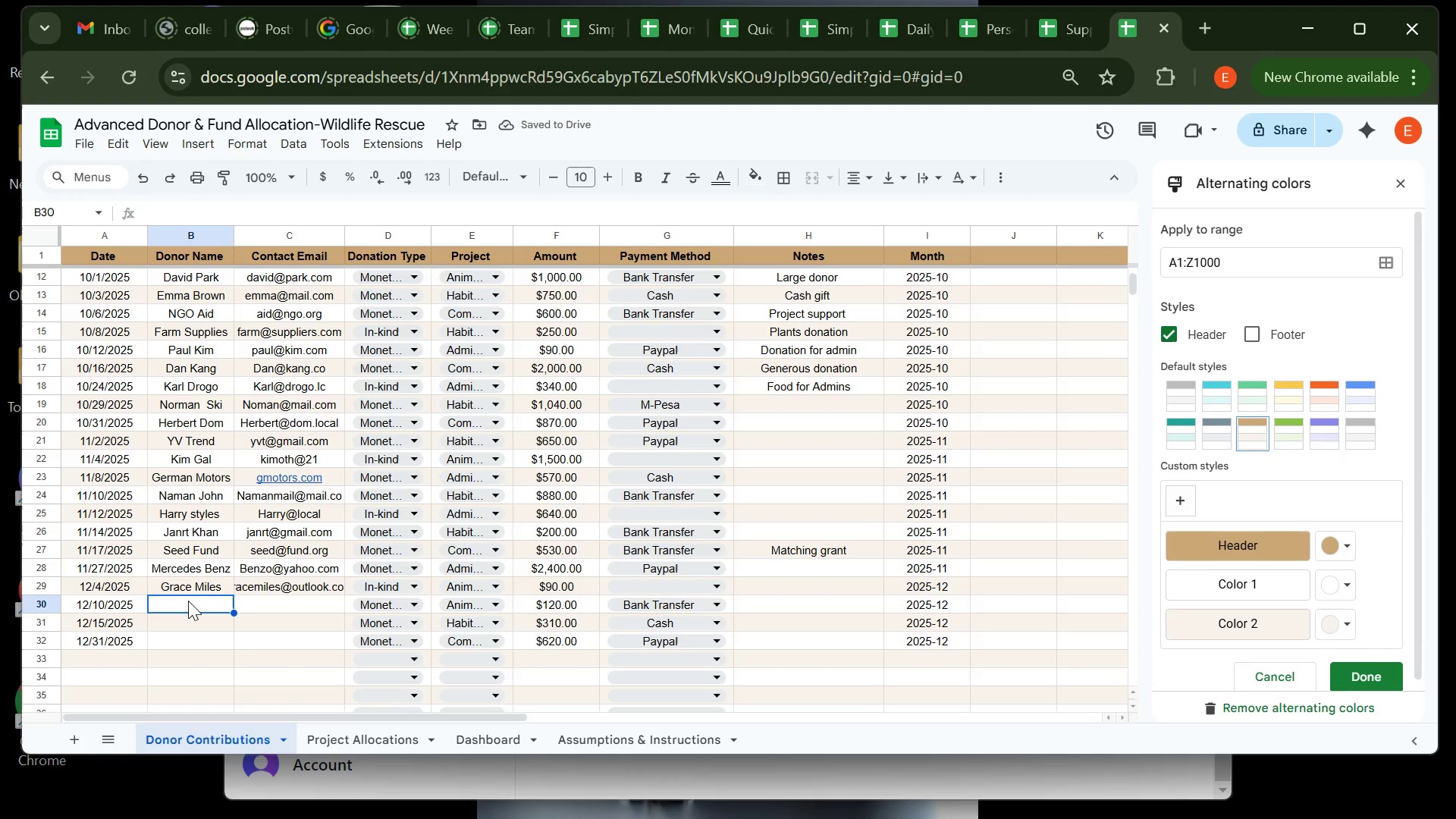 
type(Jnae )
key(Backspace)
key(Backspace)
key(Backspace)
key(Backspace)
type(ane piper )
key(Tab)
type(Jane@locl)
key(Backspace)
type(L.)
key(Backspace)
key(Backspace)
type(al.com)
key(Backspace)
 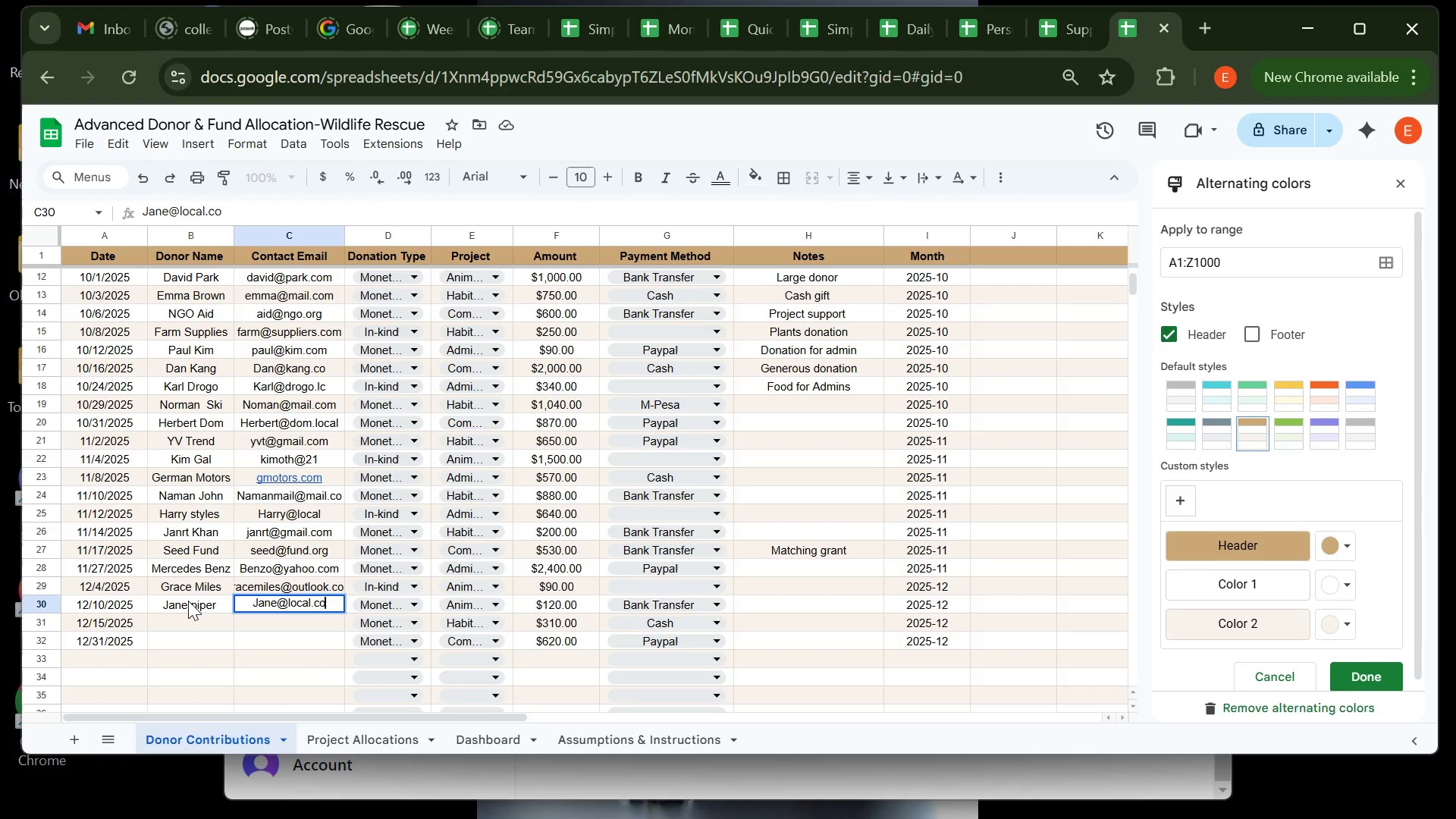 
left_click([191, 622])
 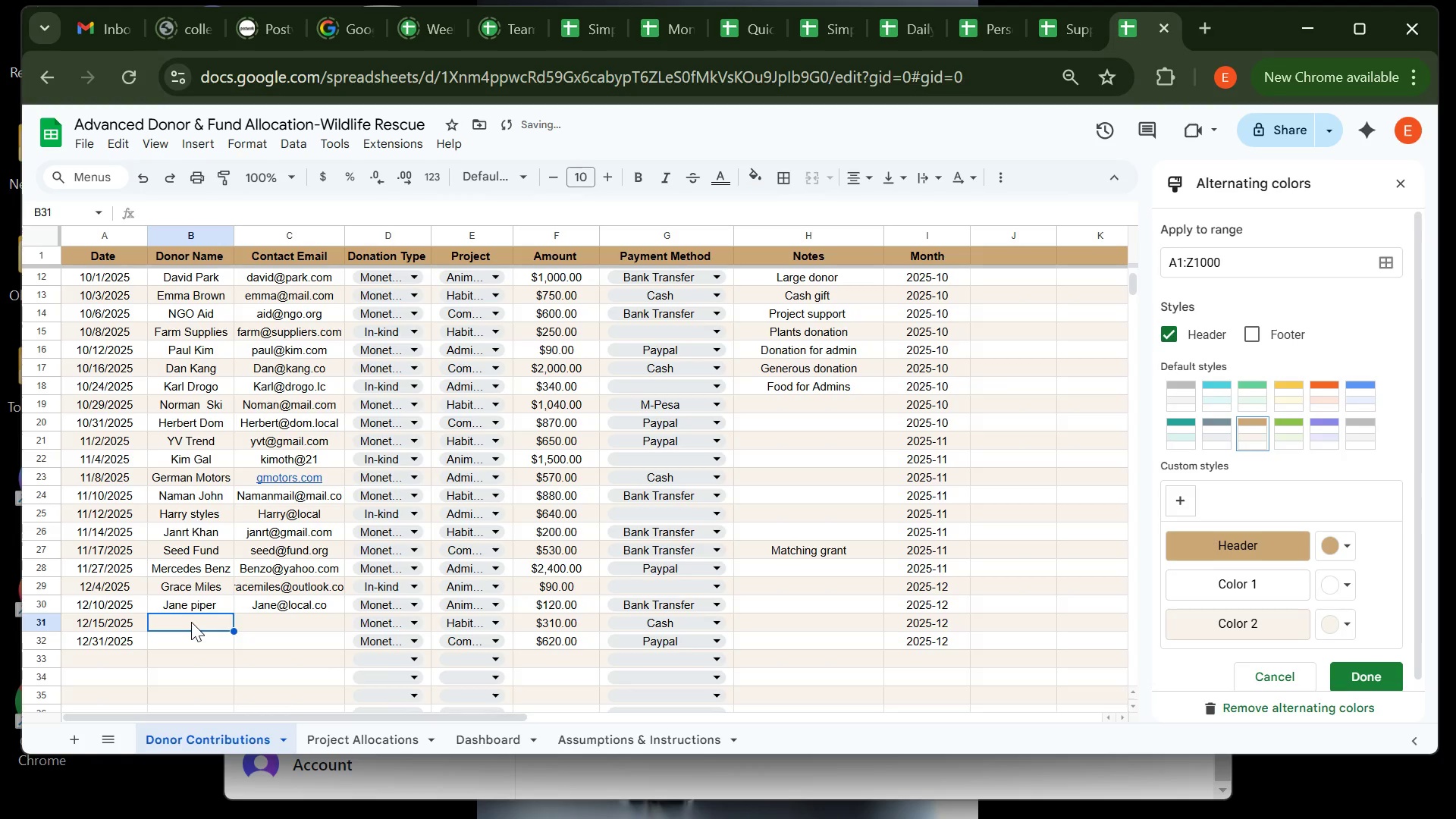 
left_click([191, 622])
 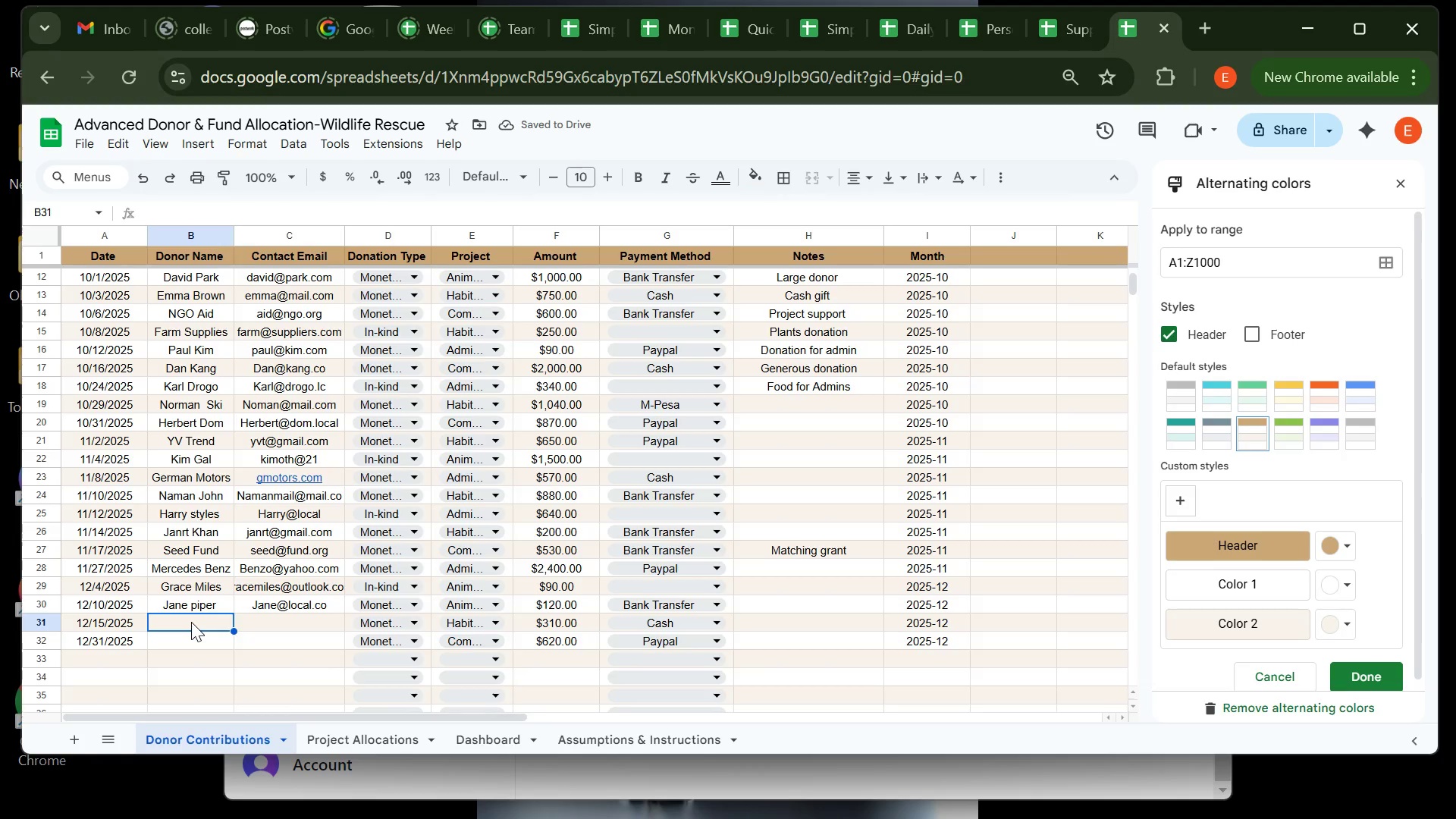 
type(Darrion)
 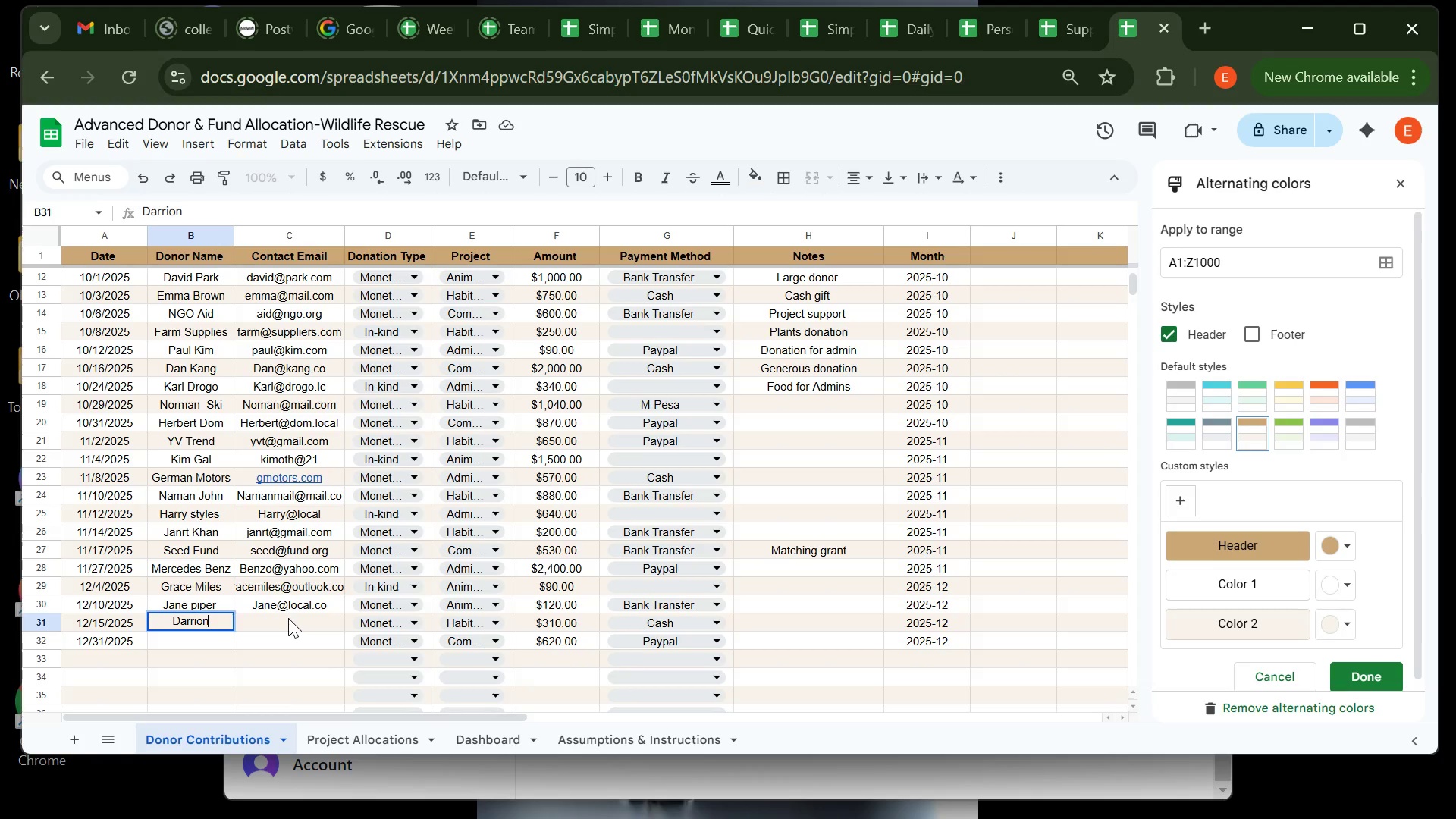 
left_click([288, 618])
 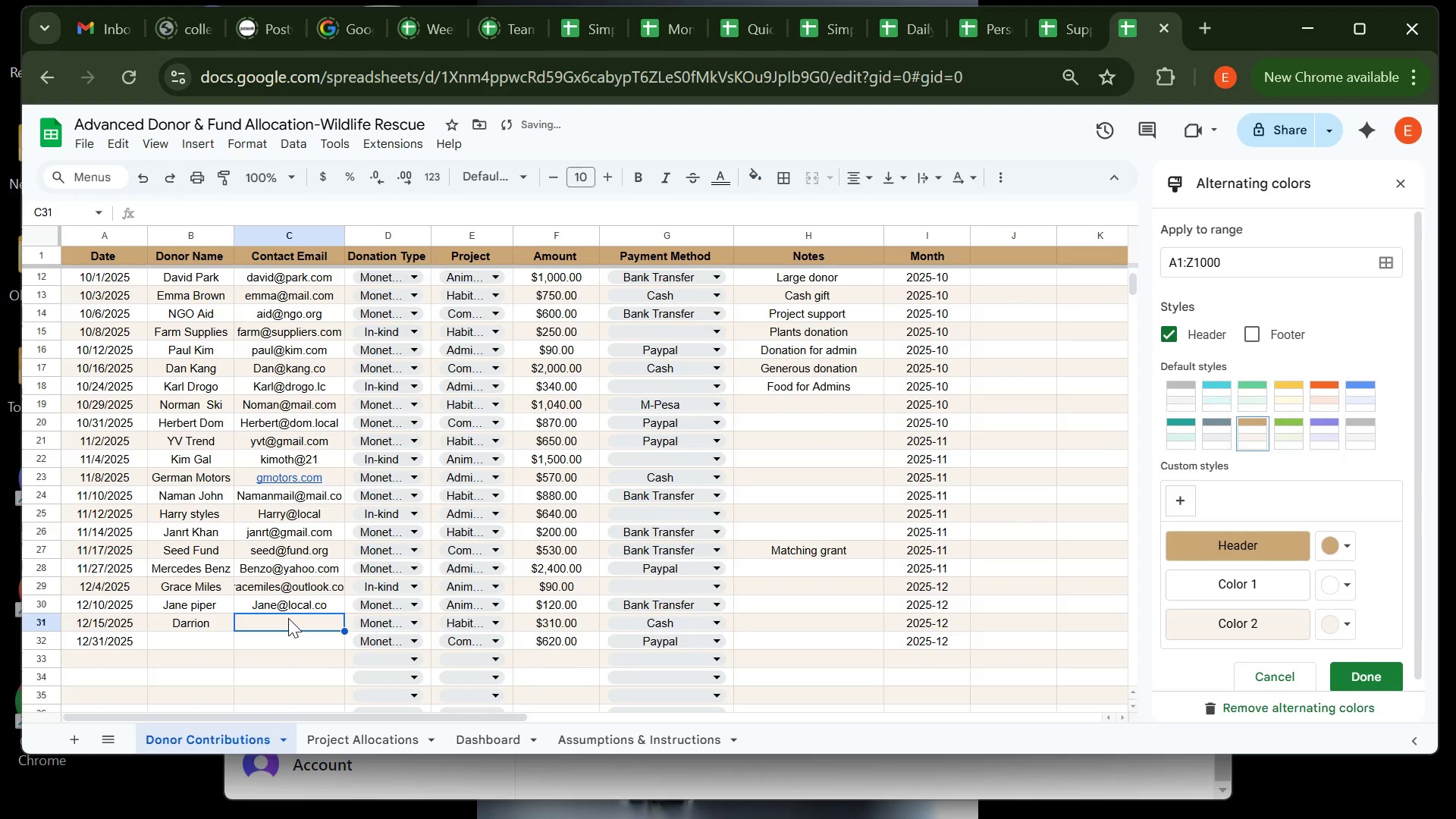 
type(Darrio@)
 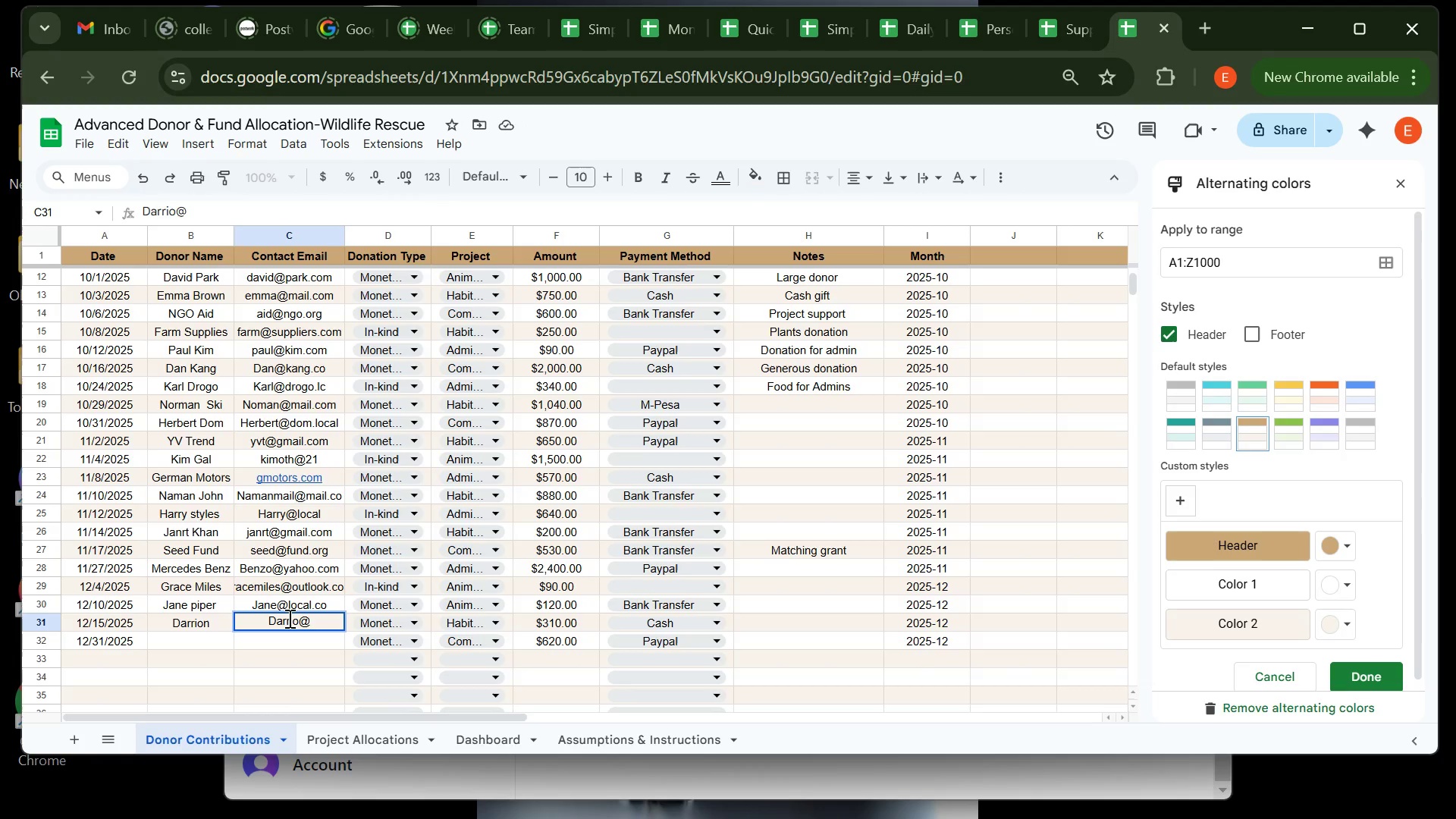 
wait(7.52)
 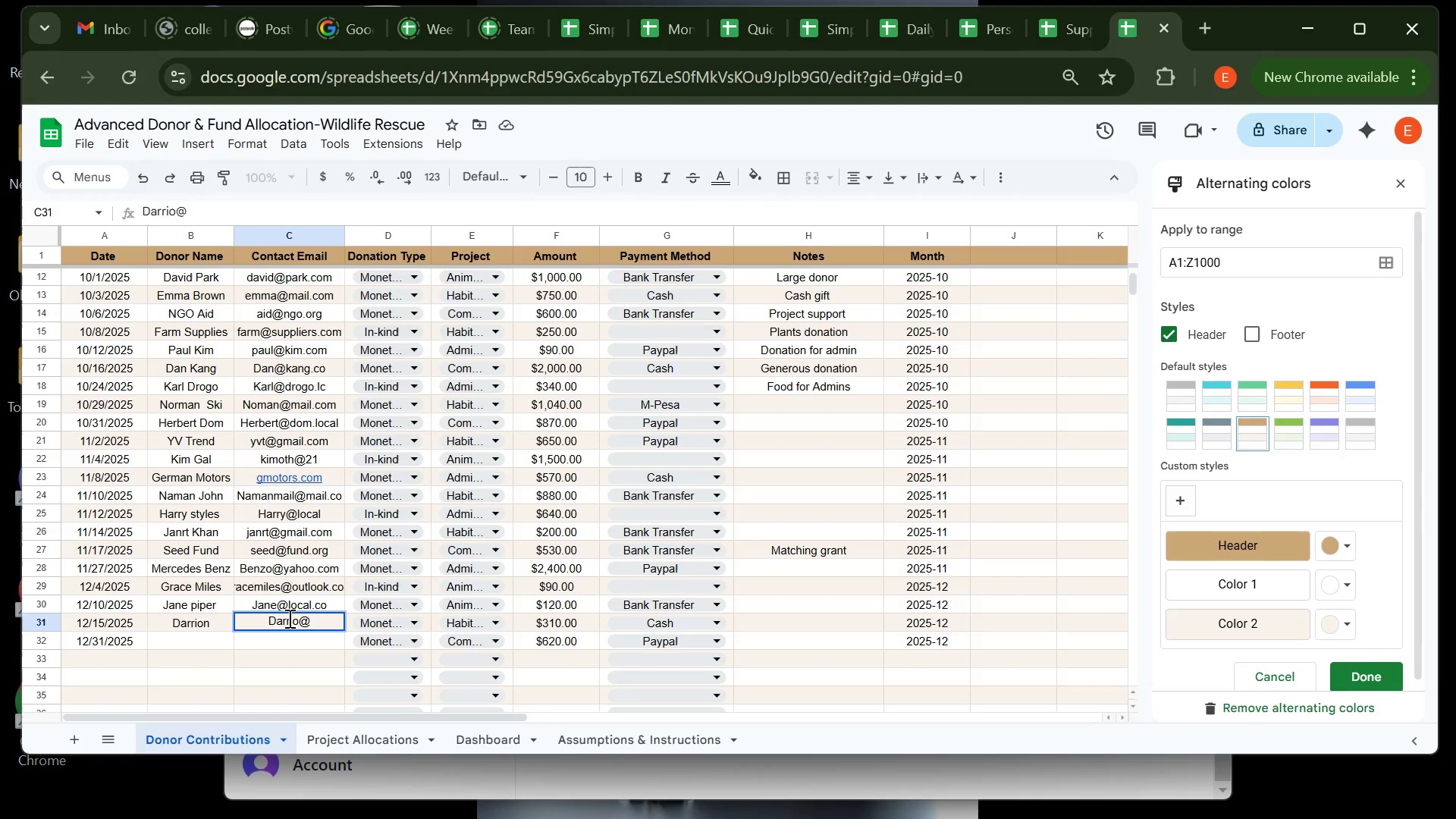 
type(kaa.ln)
 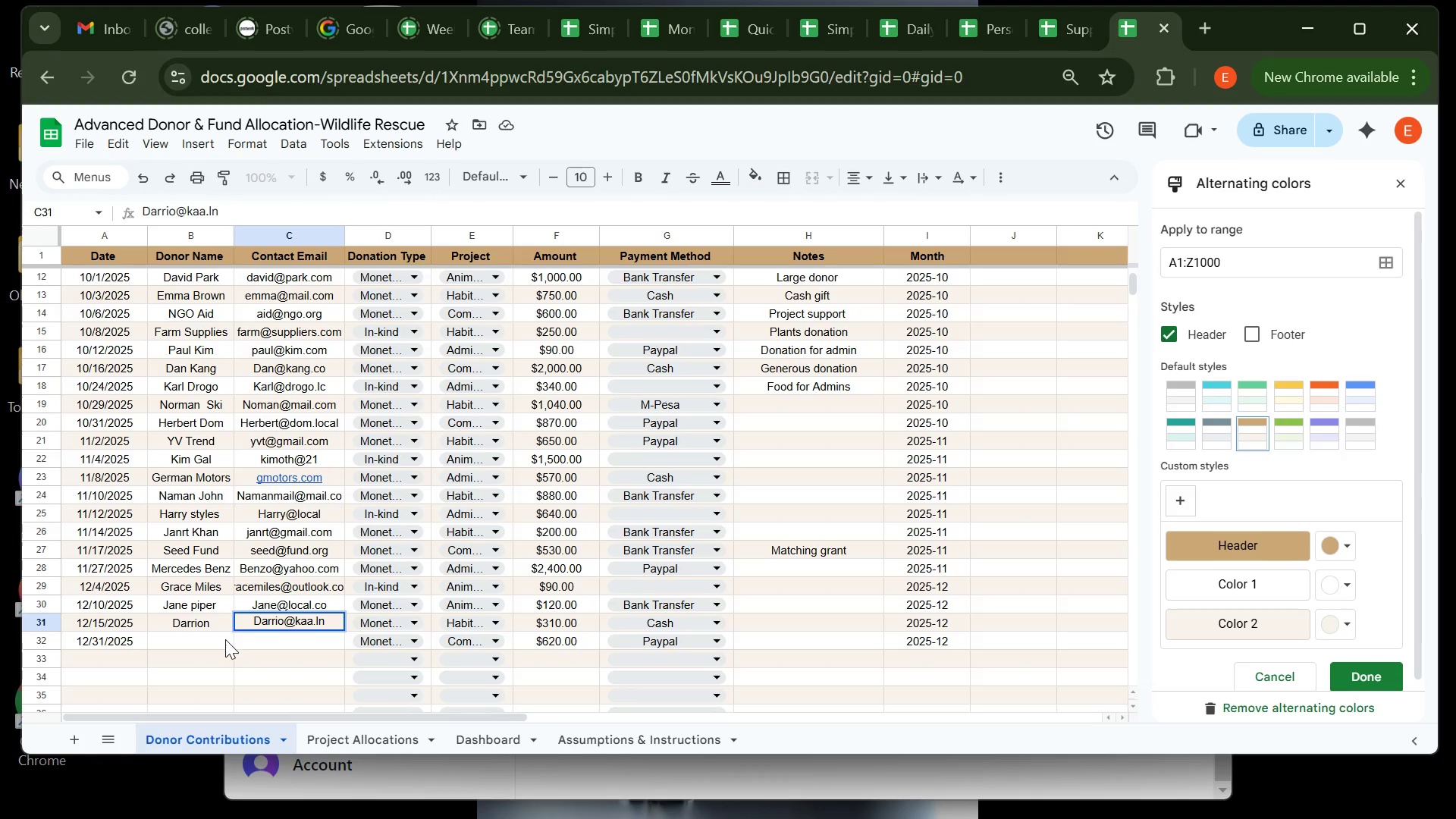 
left_click([223, 639])
 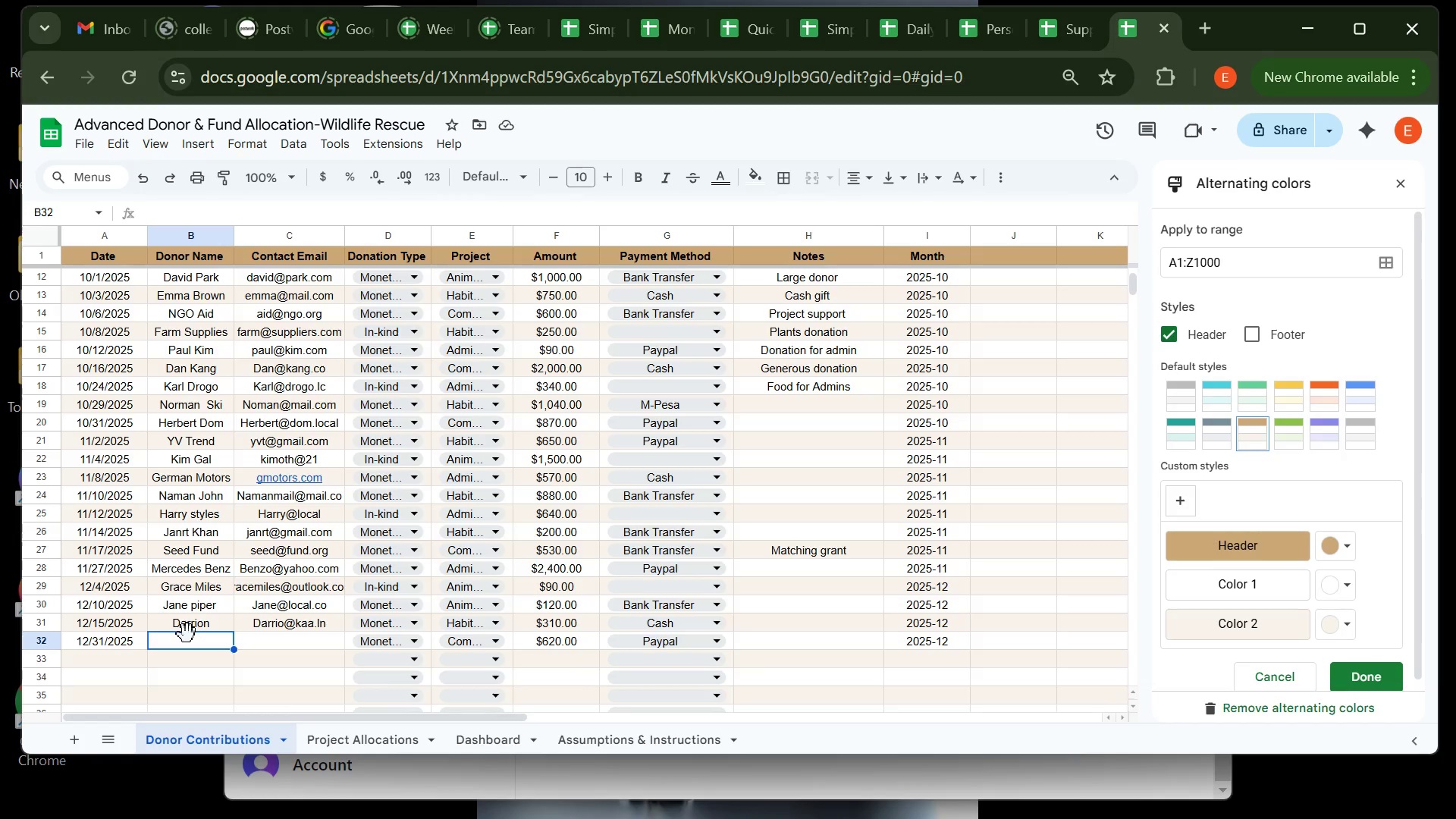 
wait(181.46)
 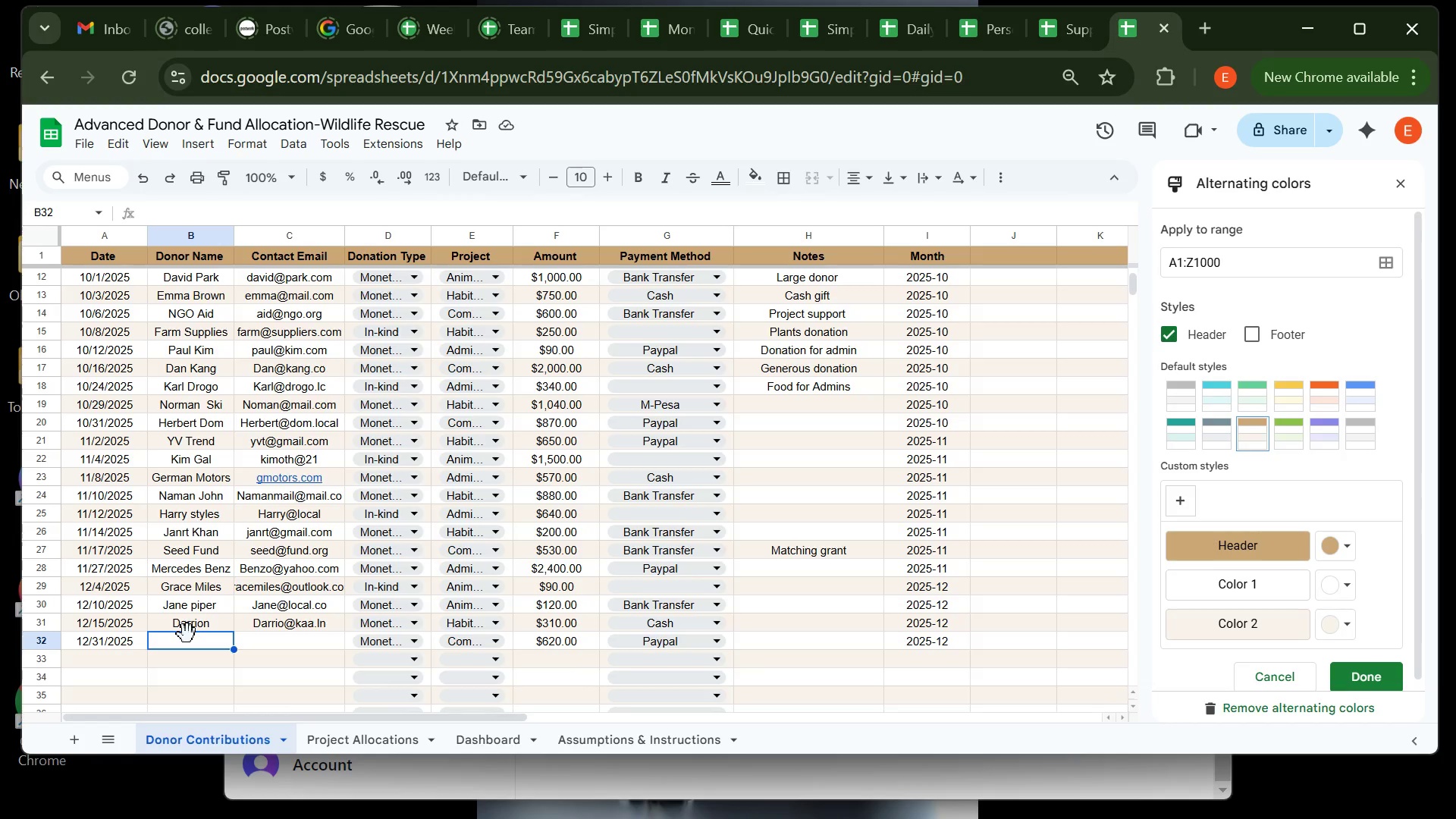 
type(Frank Ojoo)
key(Tab)
type(Frankoj@gmail.co)
key(Backspace)
type(om)
 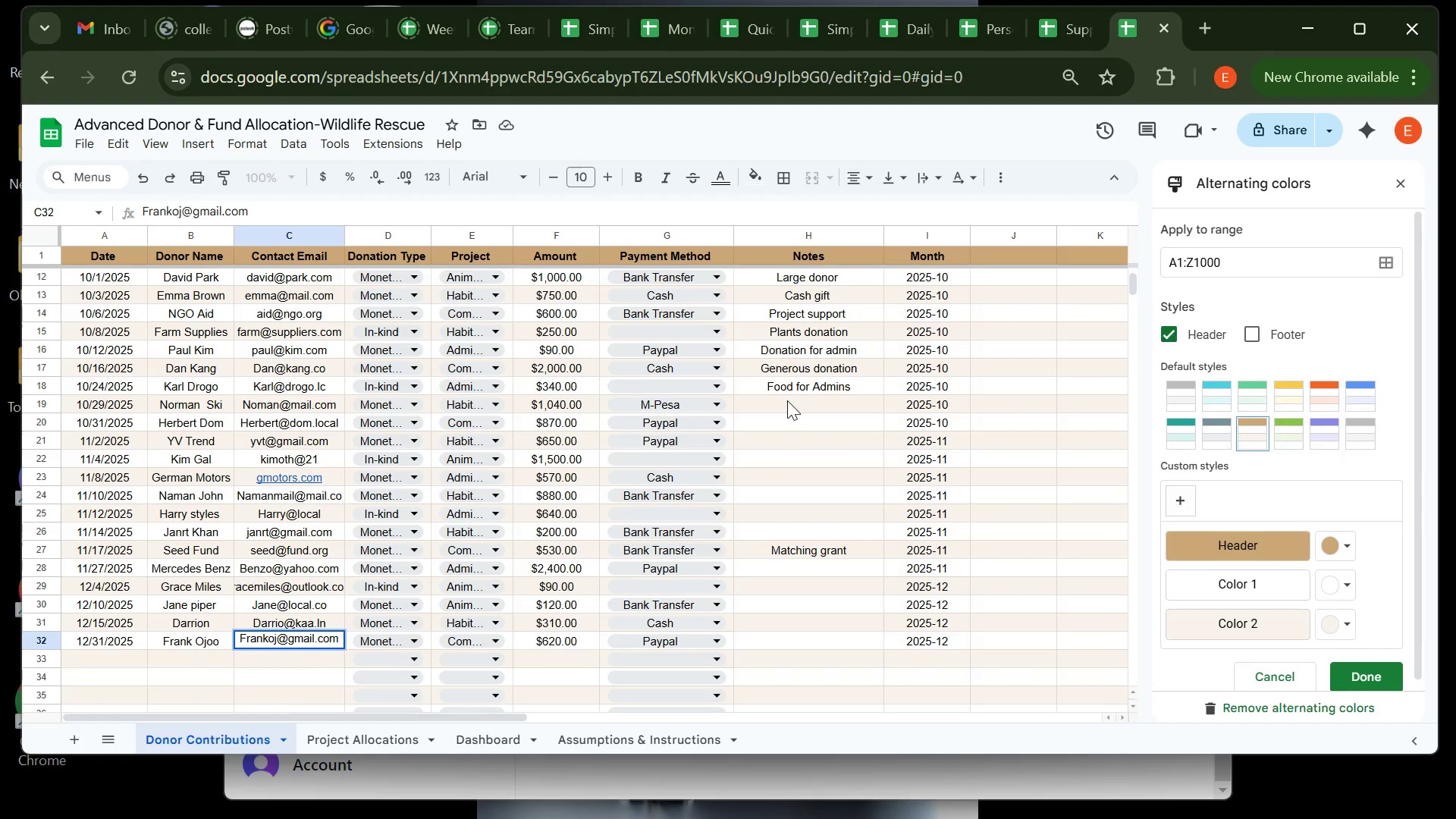 
wait(5.0)
 